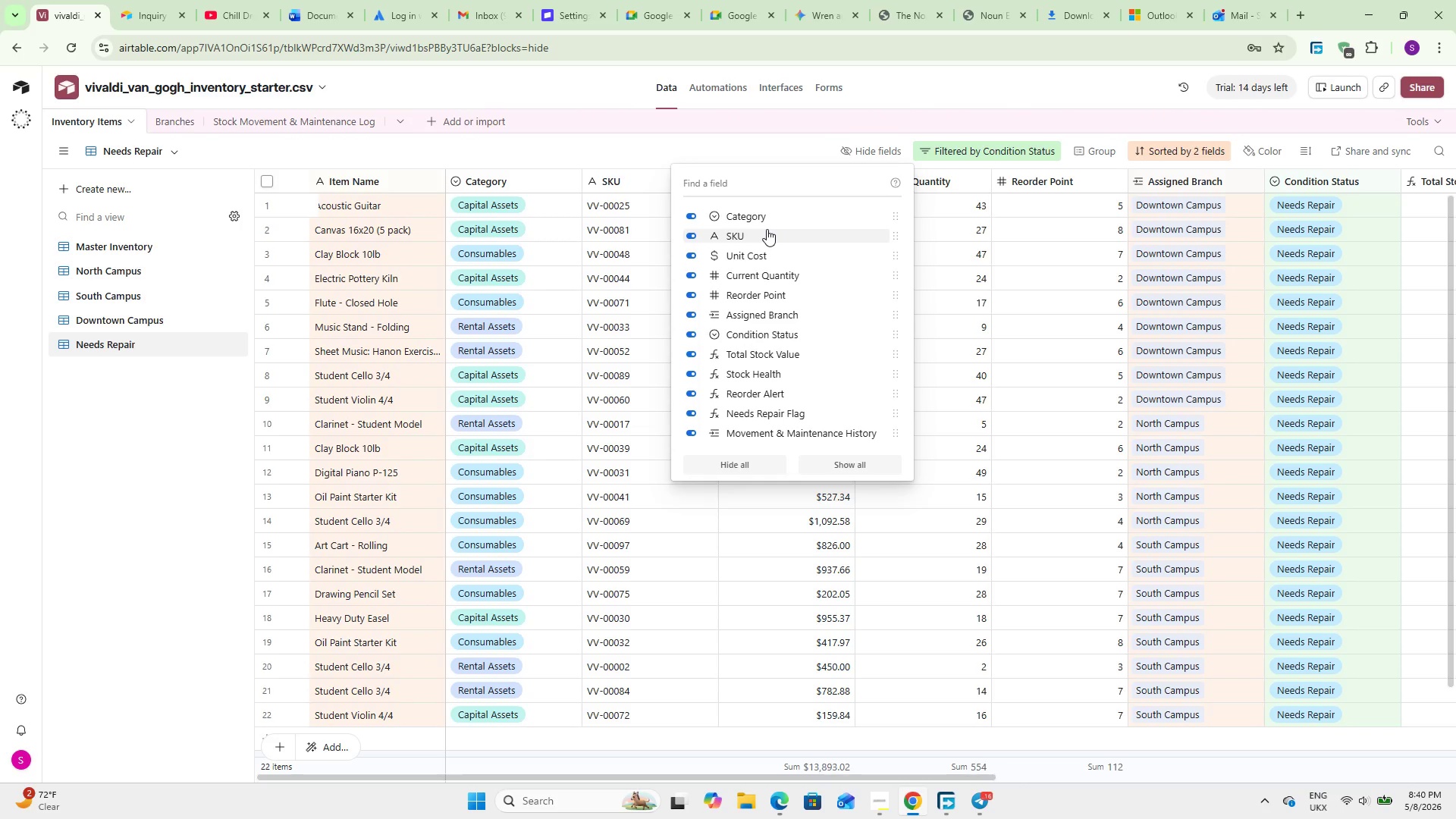 
mouse_move([761, 243])
 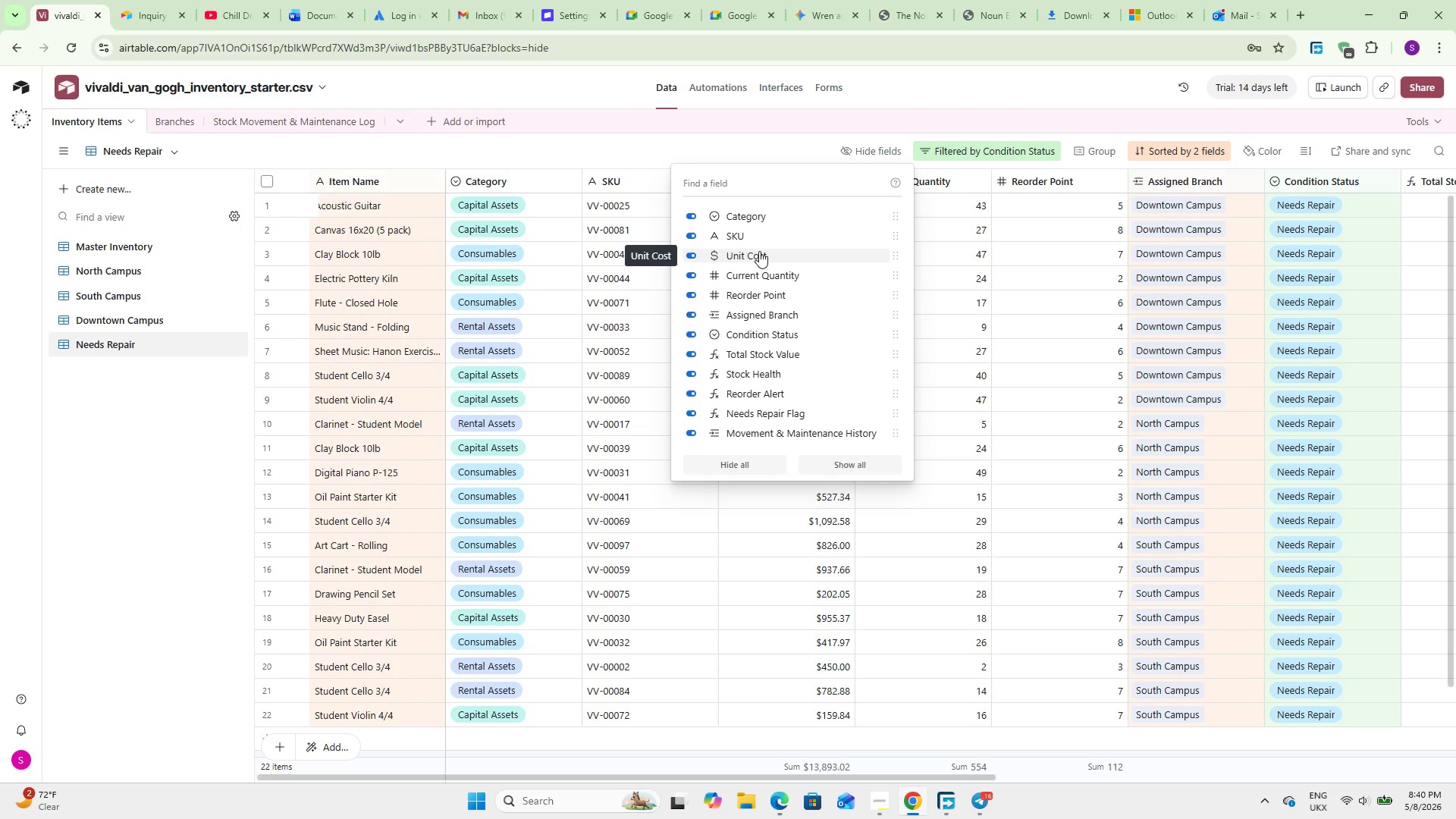 
left_click([764, 278])
 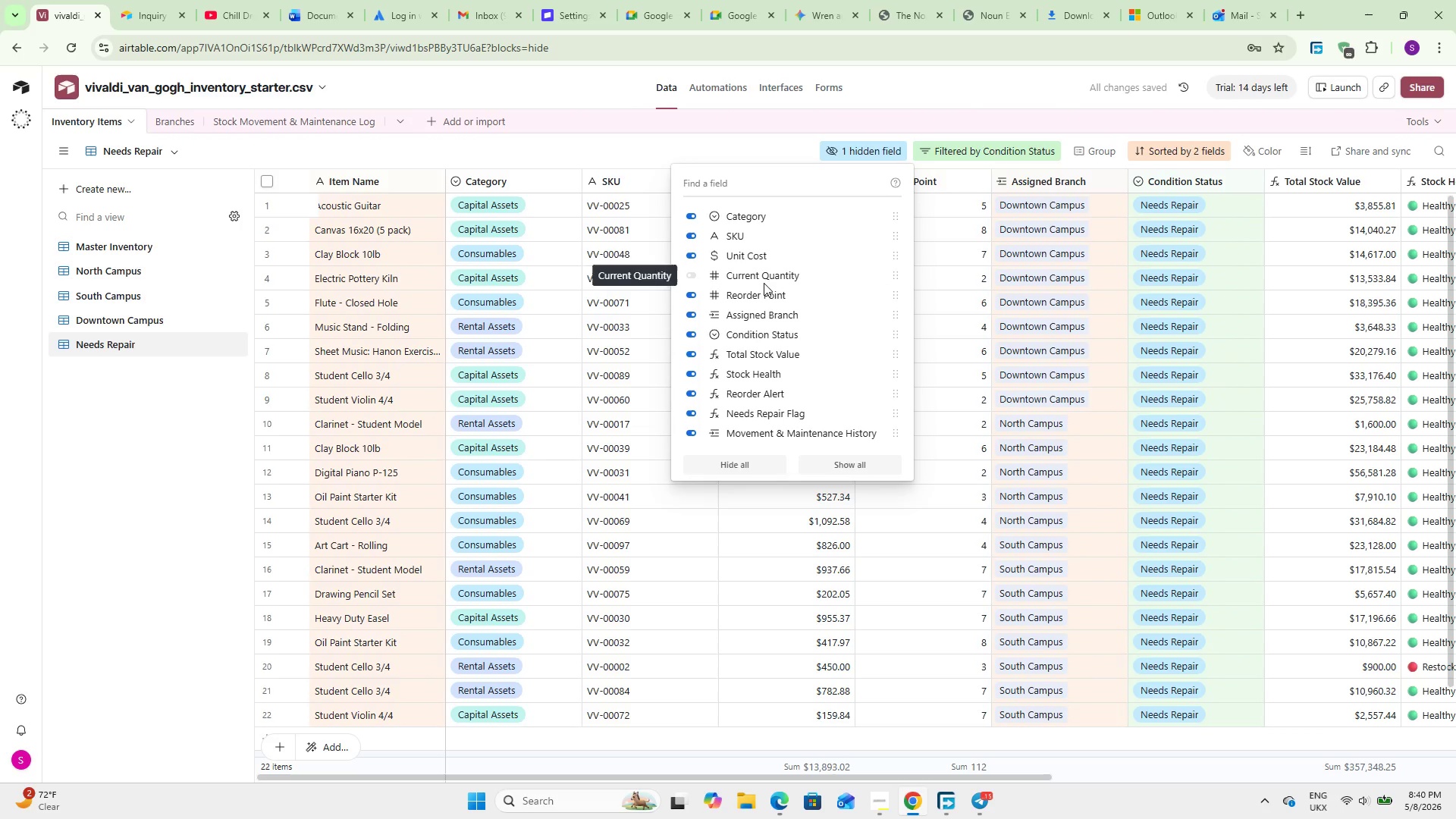 
left_click([764, 292])
 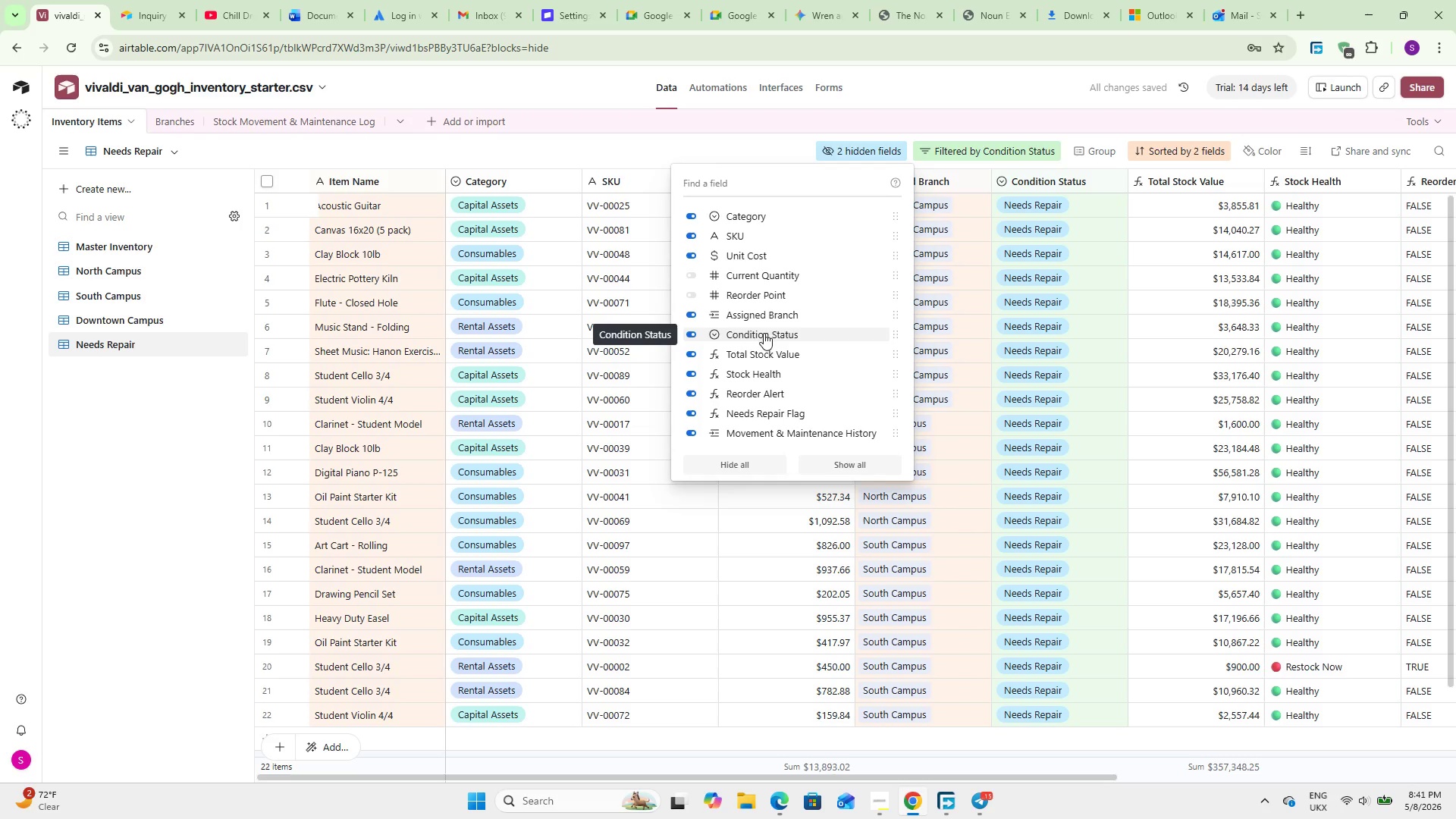 
wait(6.17)
 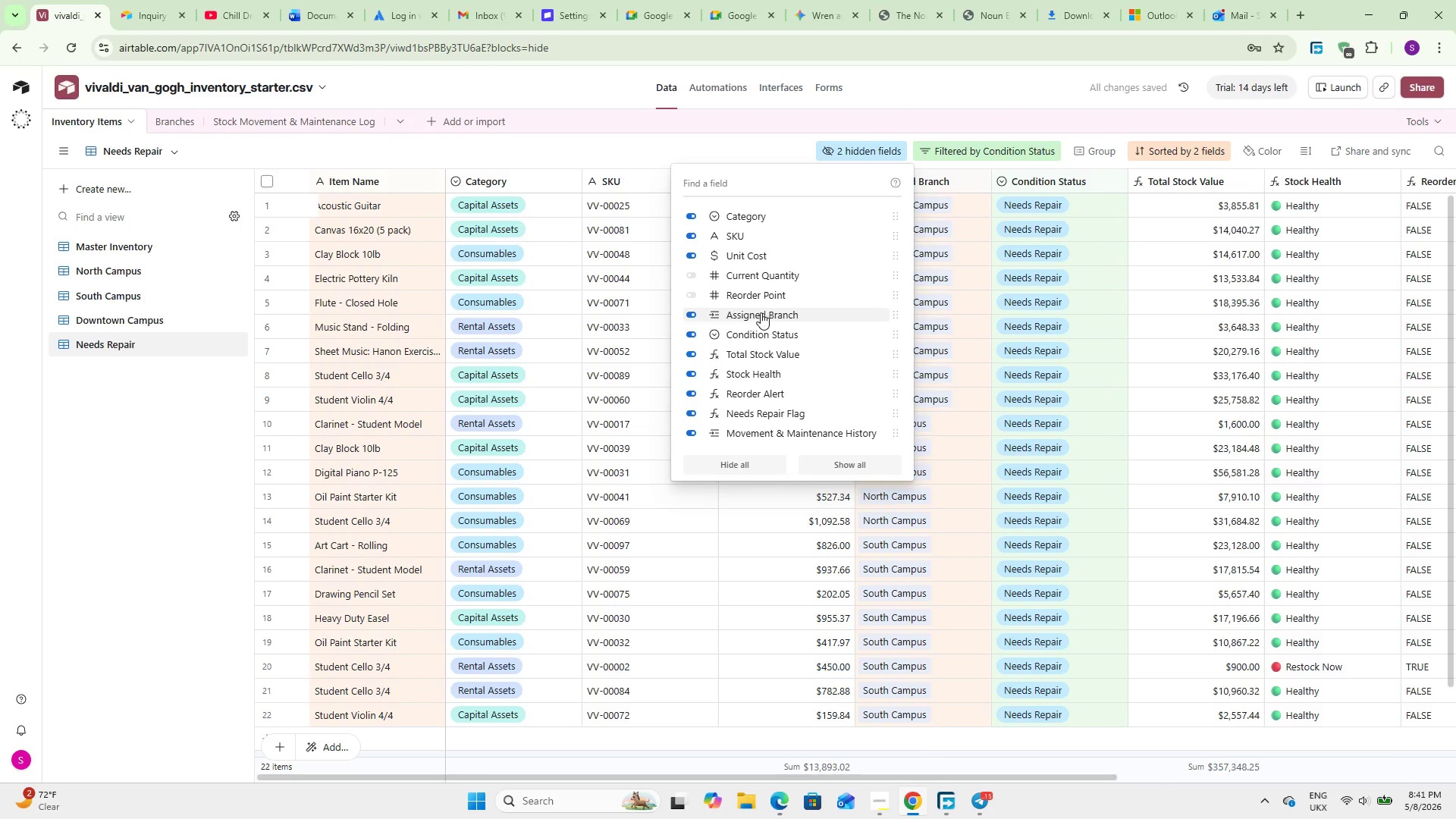 
left_click([770, 356])
 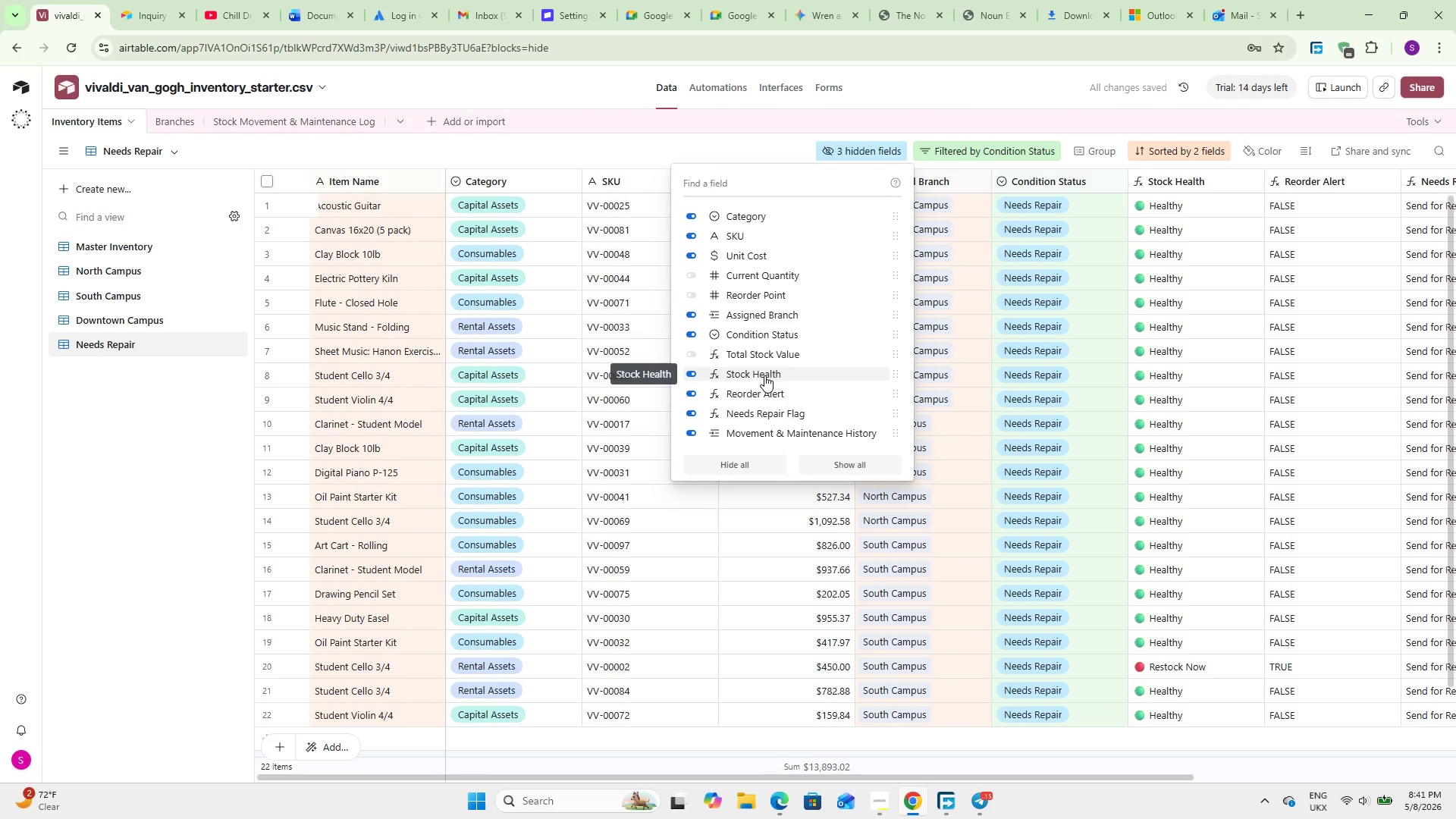 
left_click([764, 375])
 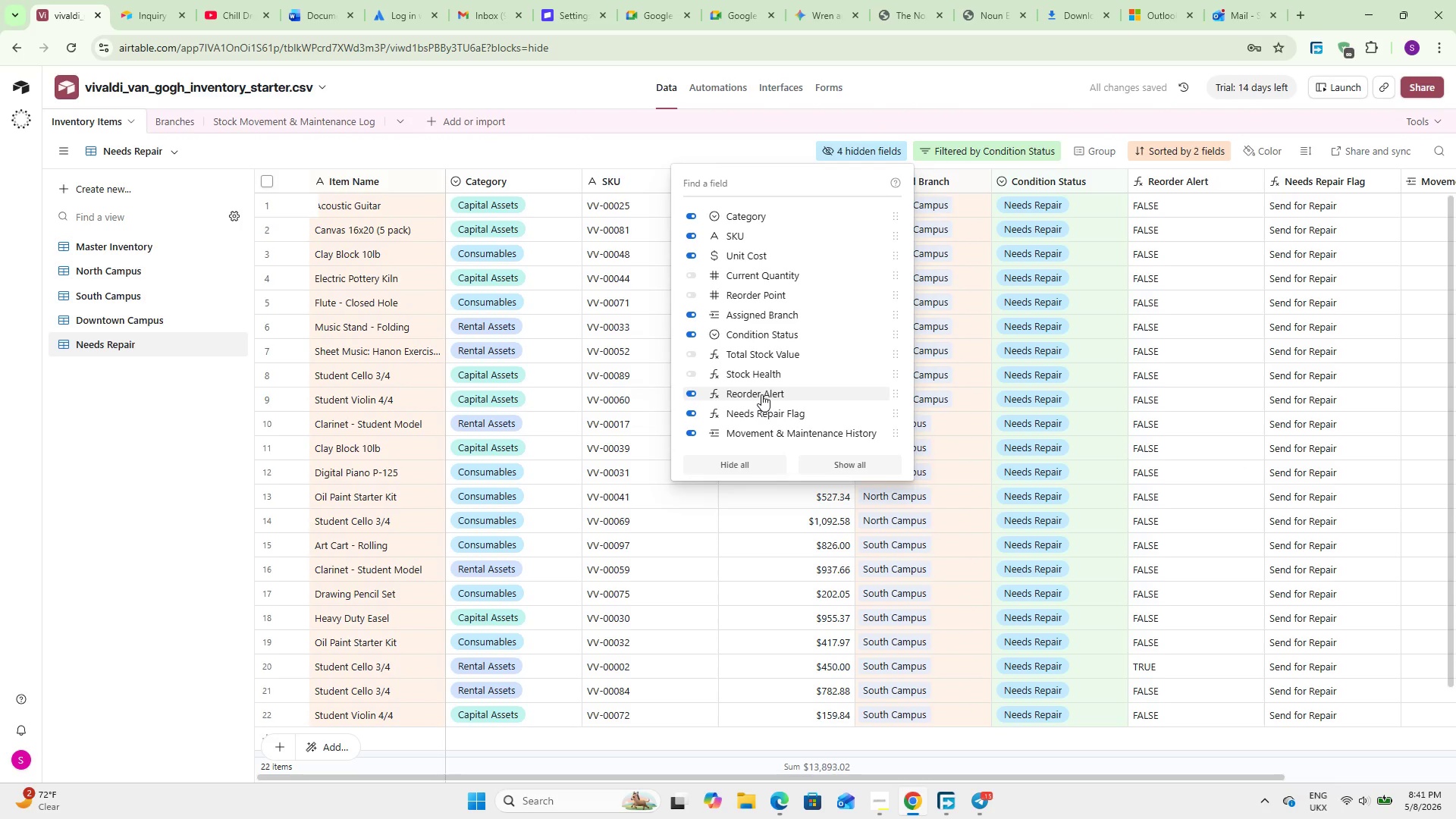 
left_click([761, 394])
 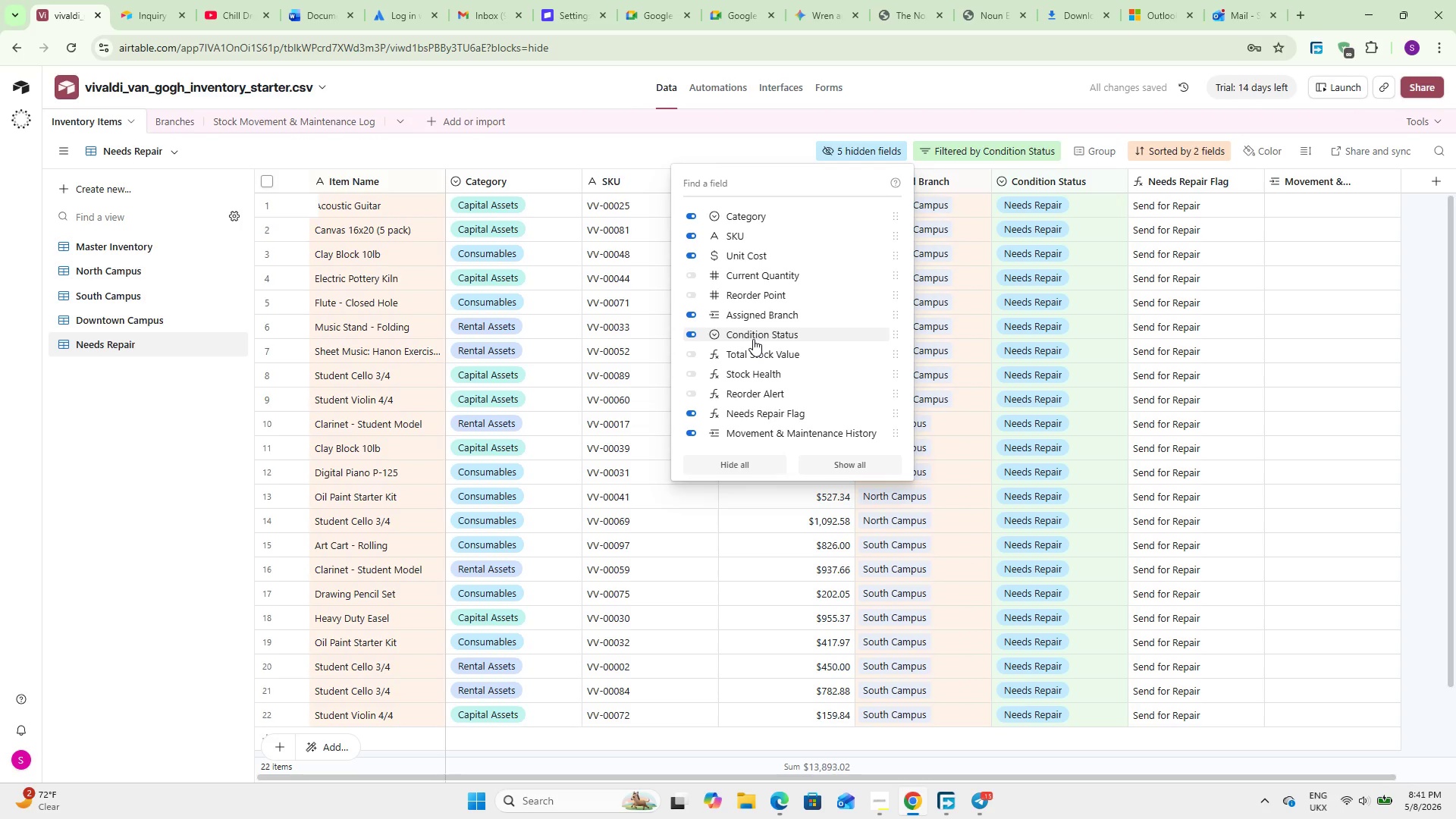 
wait(5.49)
 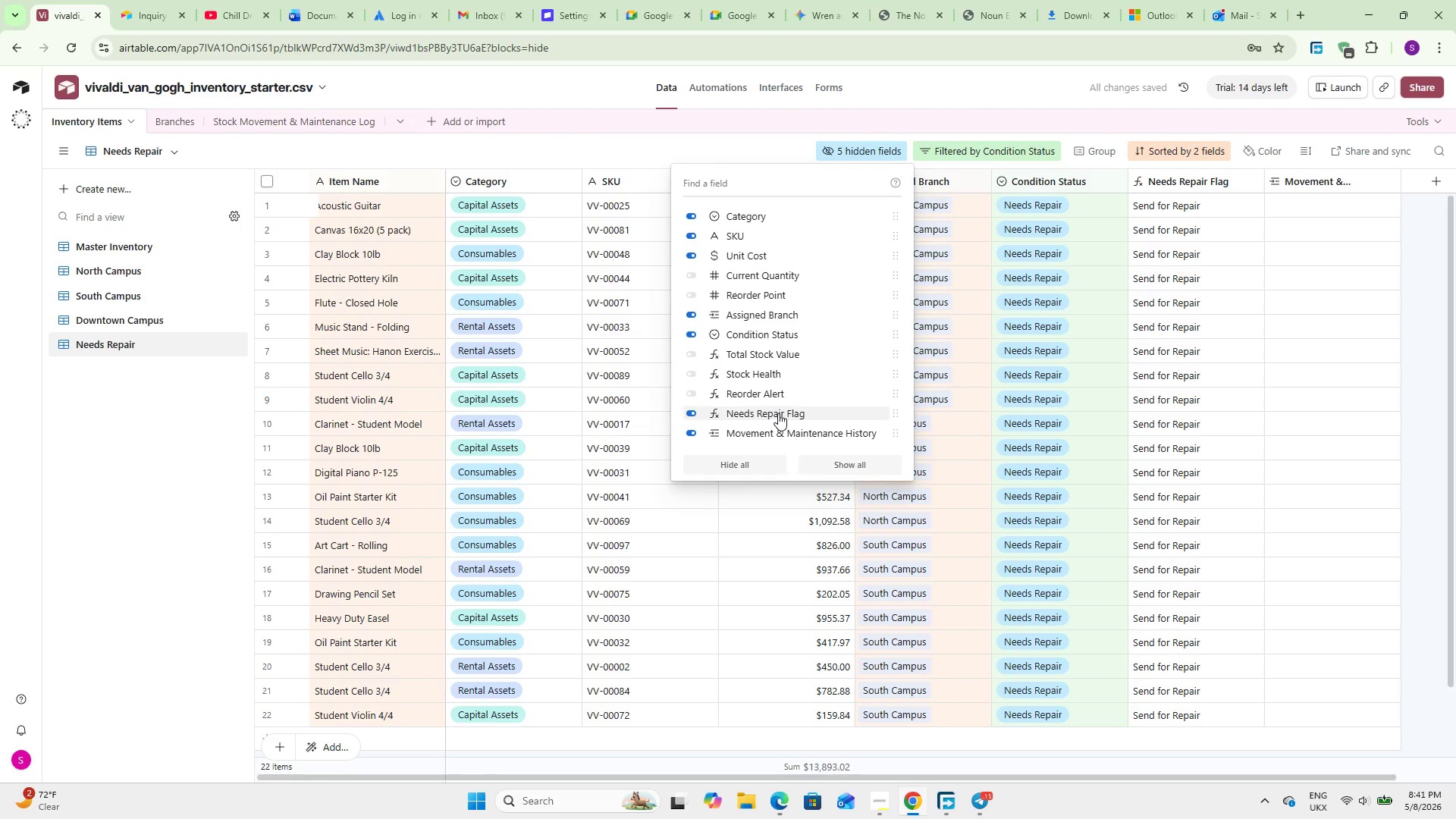 
mouse_move([748, 243])
 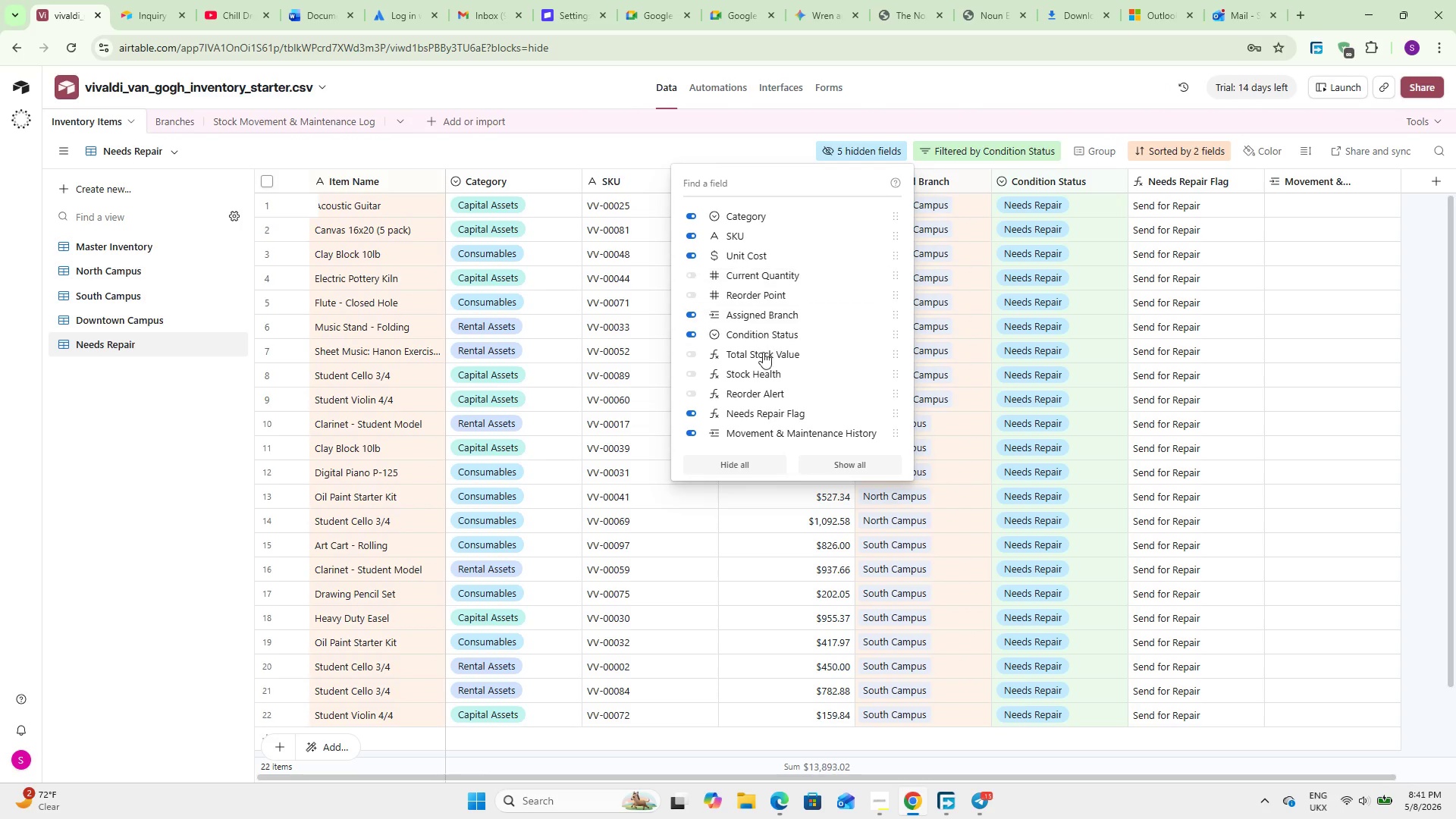 
scroll: coordinate [766, 366], scroll_direction: down, amount: 5.0
 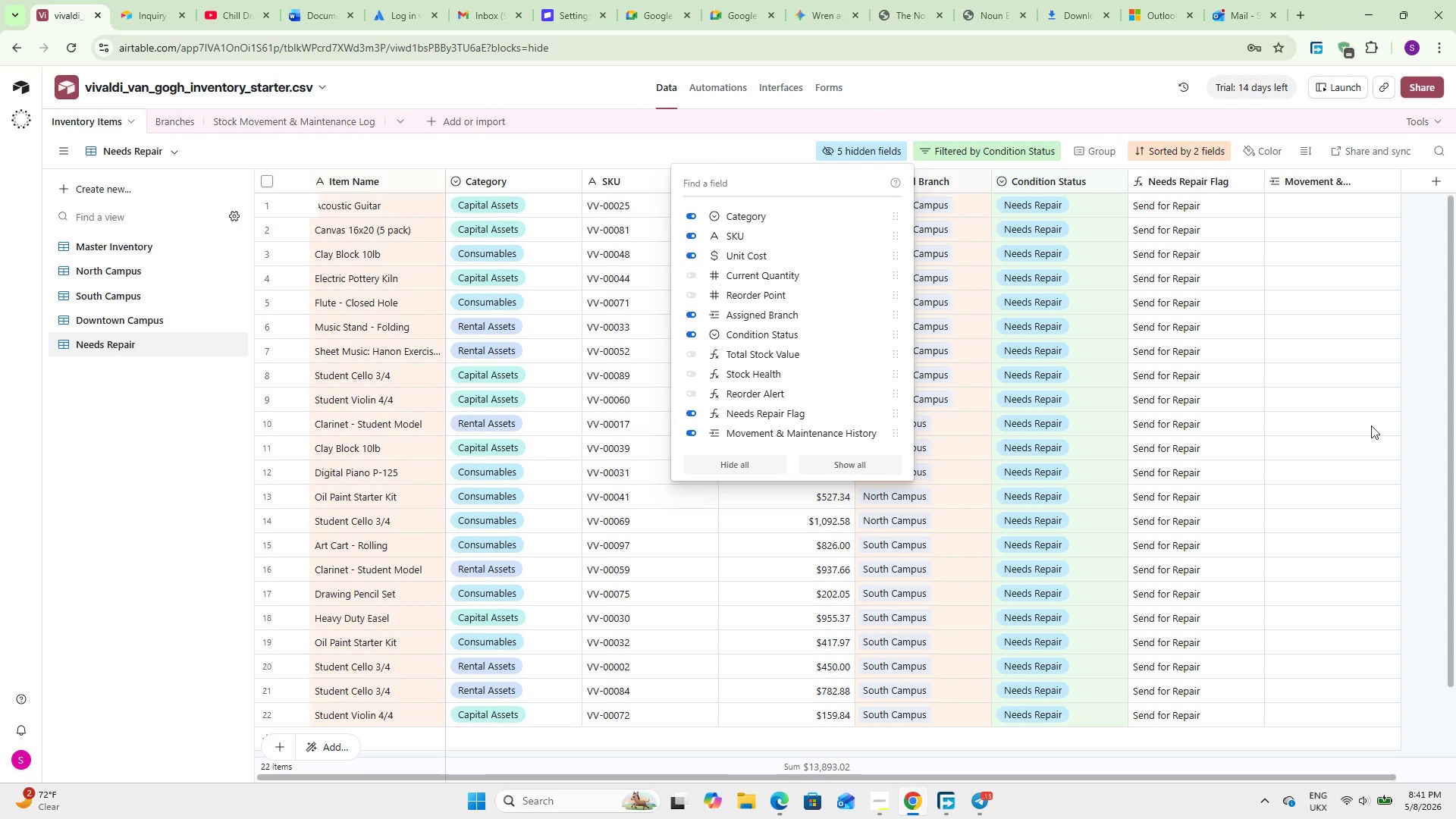 
left_click([1392, 407])
 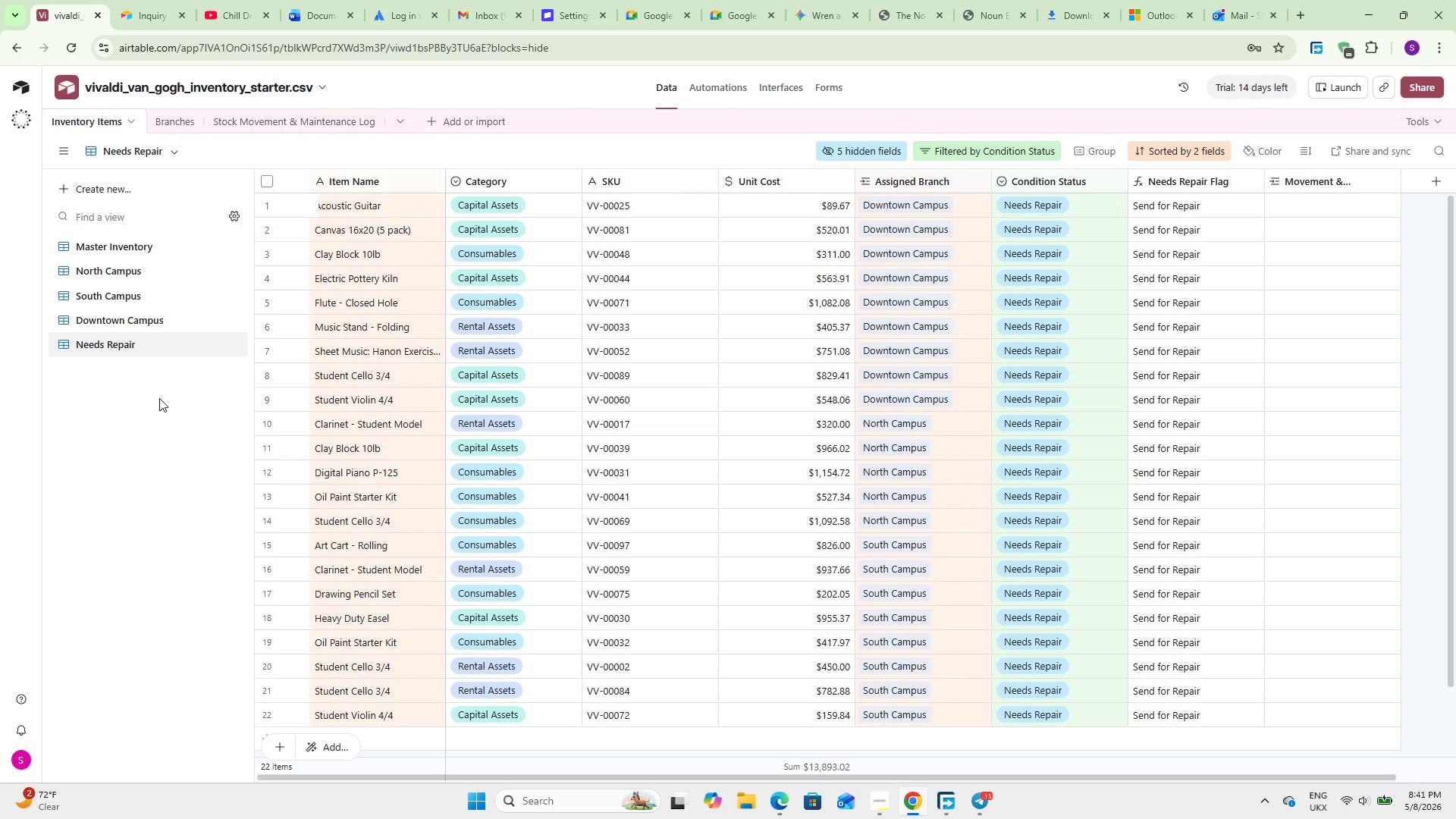 
wait(15.75)
 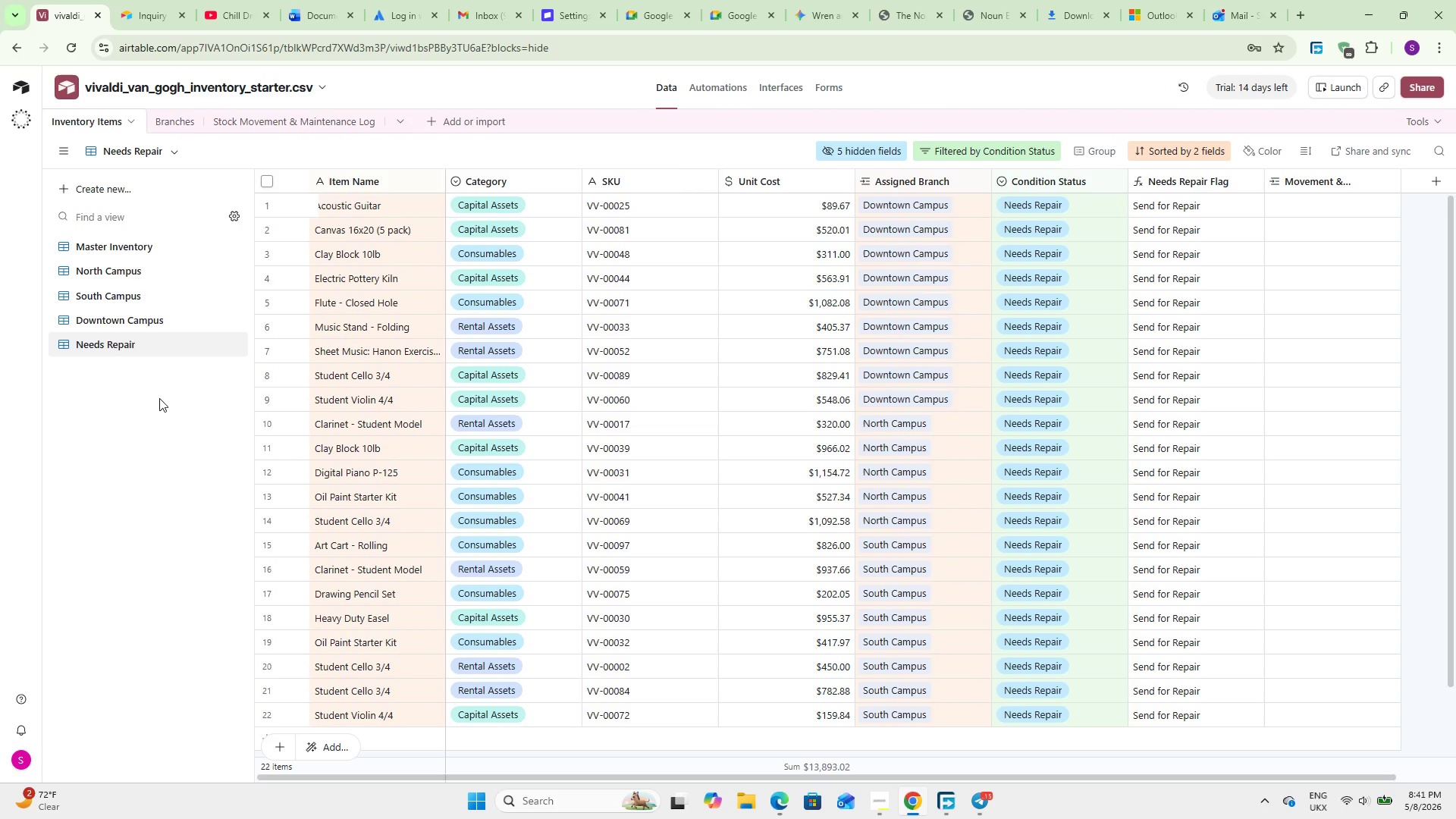 
left_click([97, 191])
 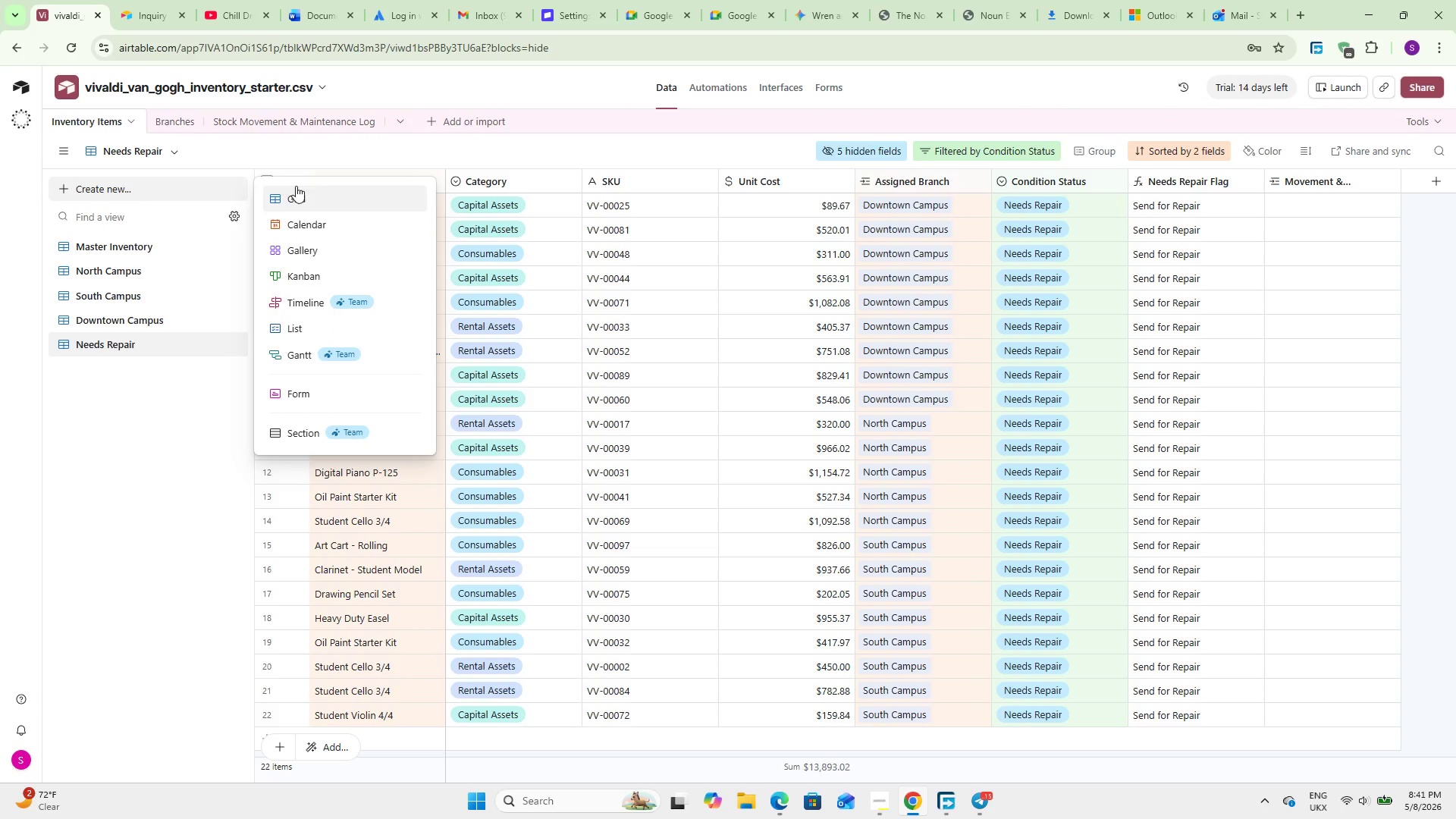 
left_click([297, 187])
 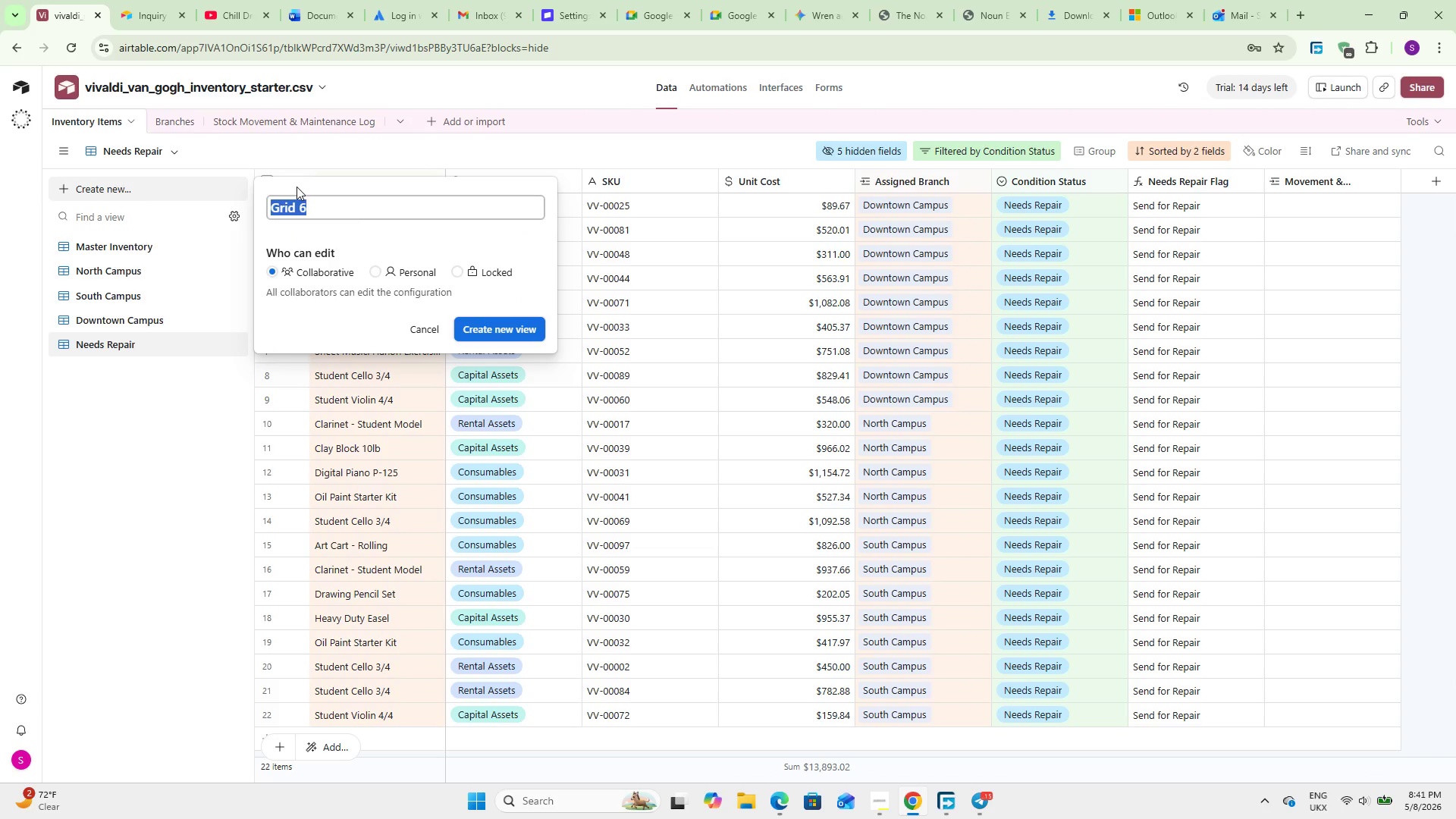 
hold_key(key=ShiftLeft, duration=0.55)
 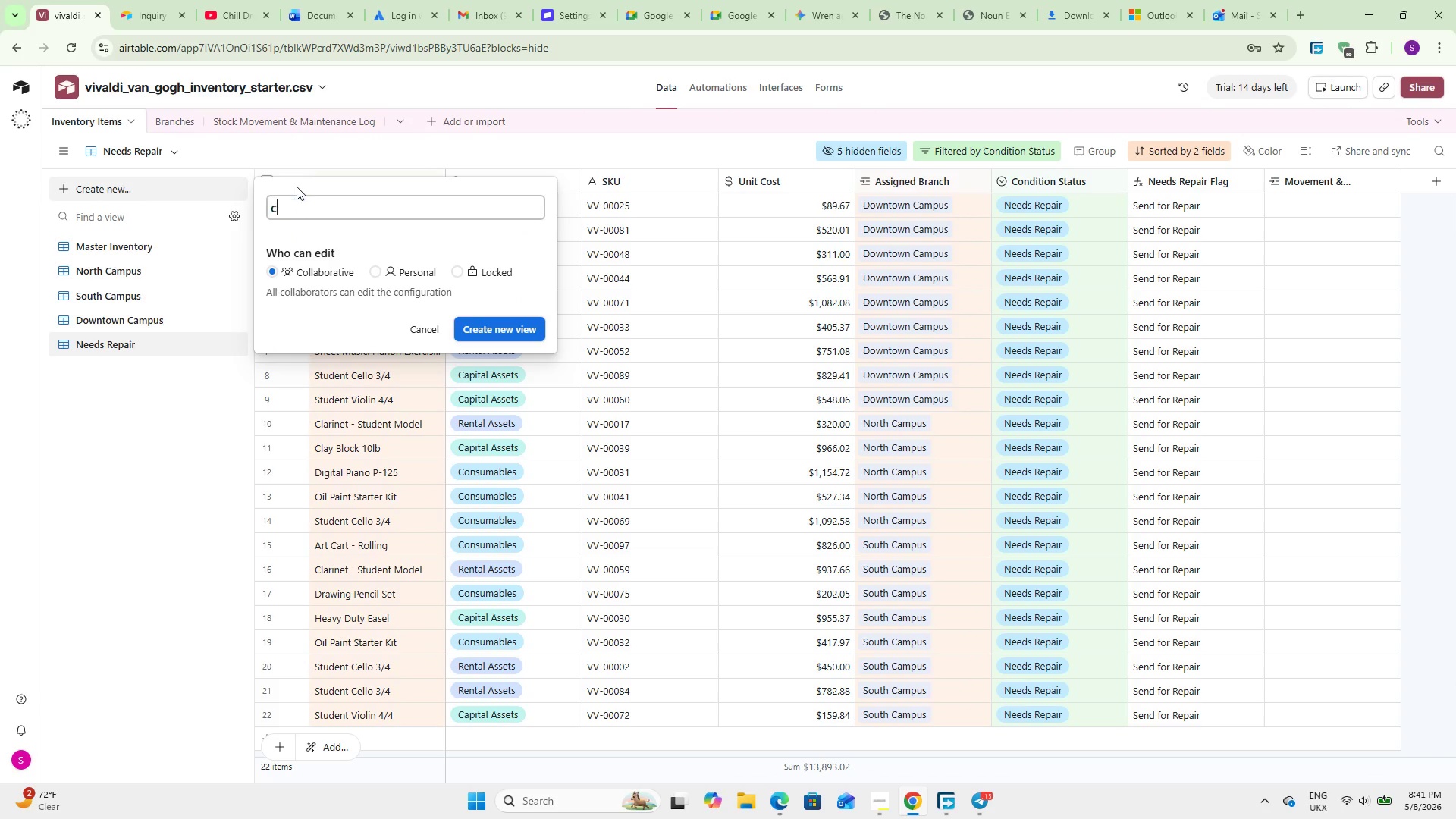 
type(co)
key(Backspace)
key(Backspace)
type(Consumables Only)
 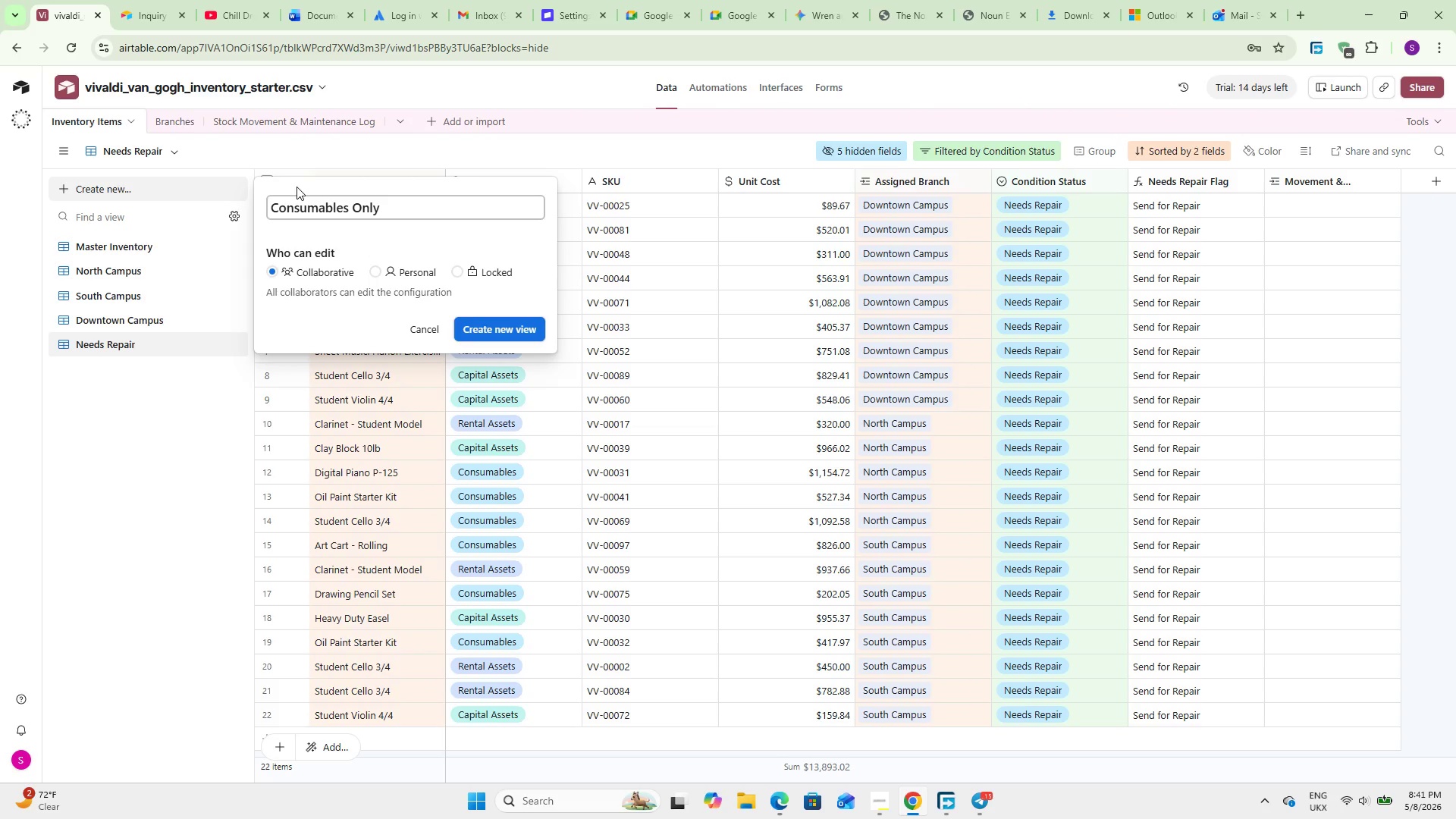 
left_click([509, 328])
 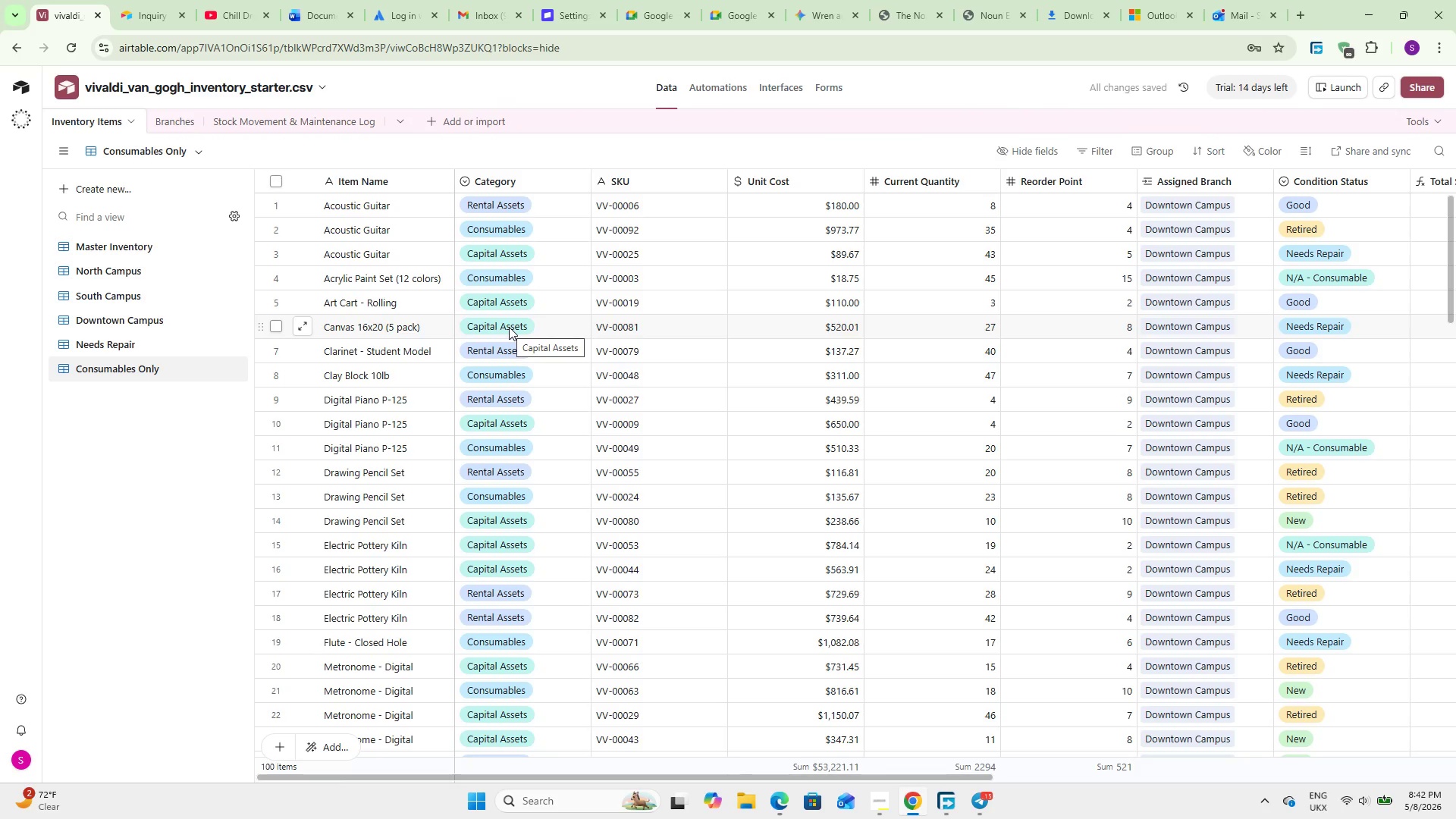 
wait(6.06)
 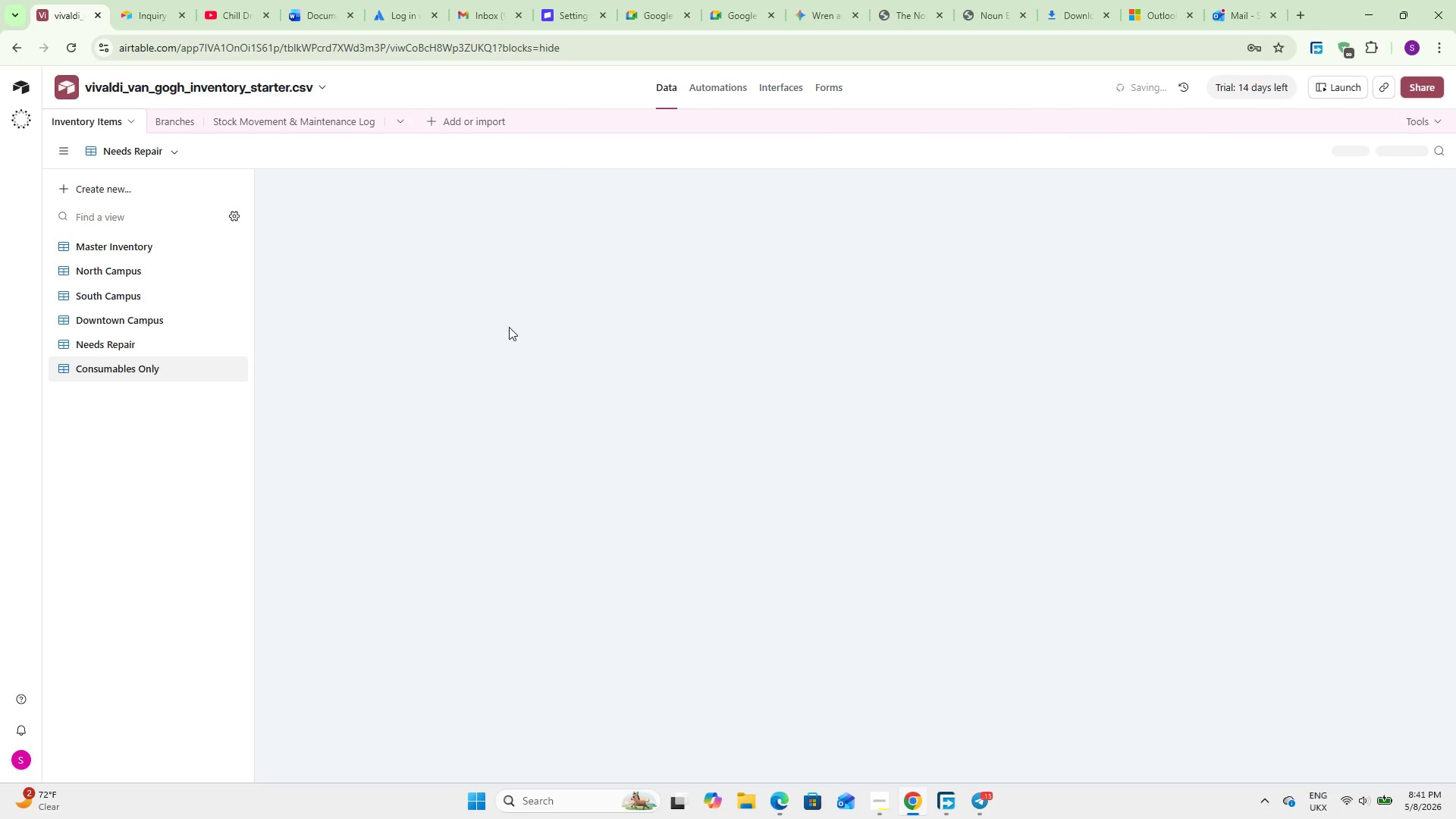 
left_click([1099, 152])
 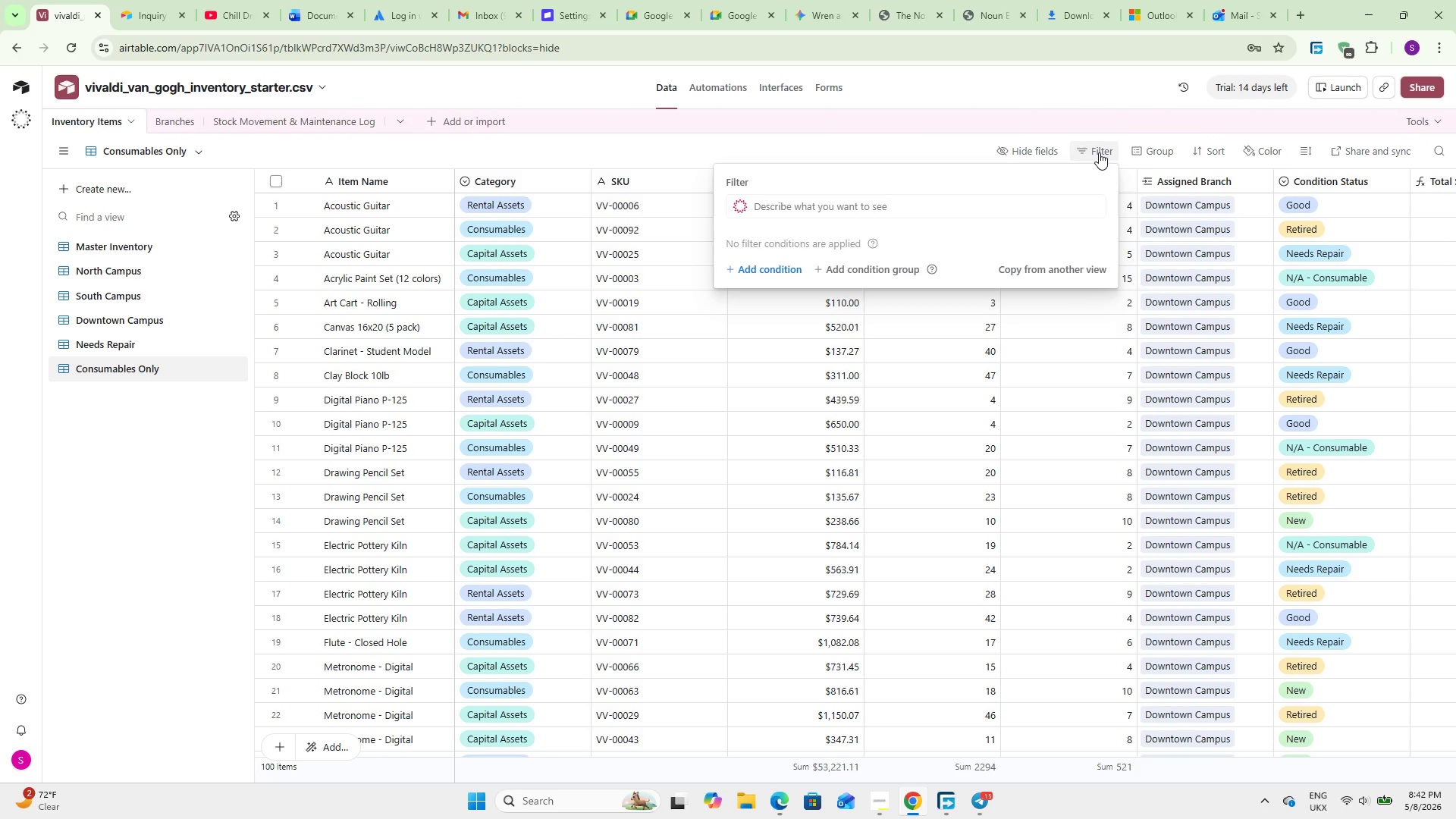 
wait(12.56)
 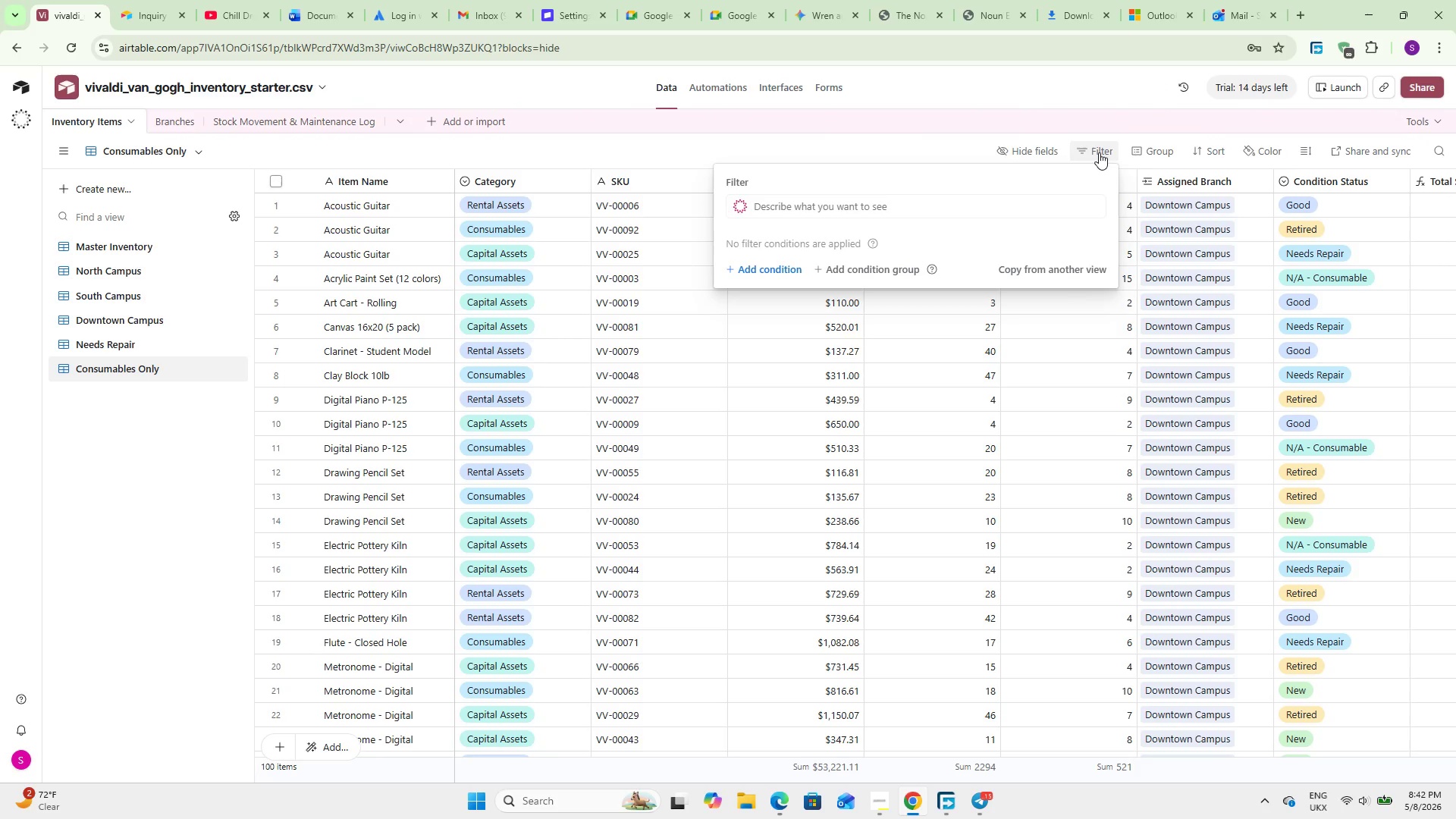 
left_click([769, 268])
 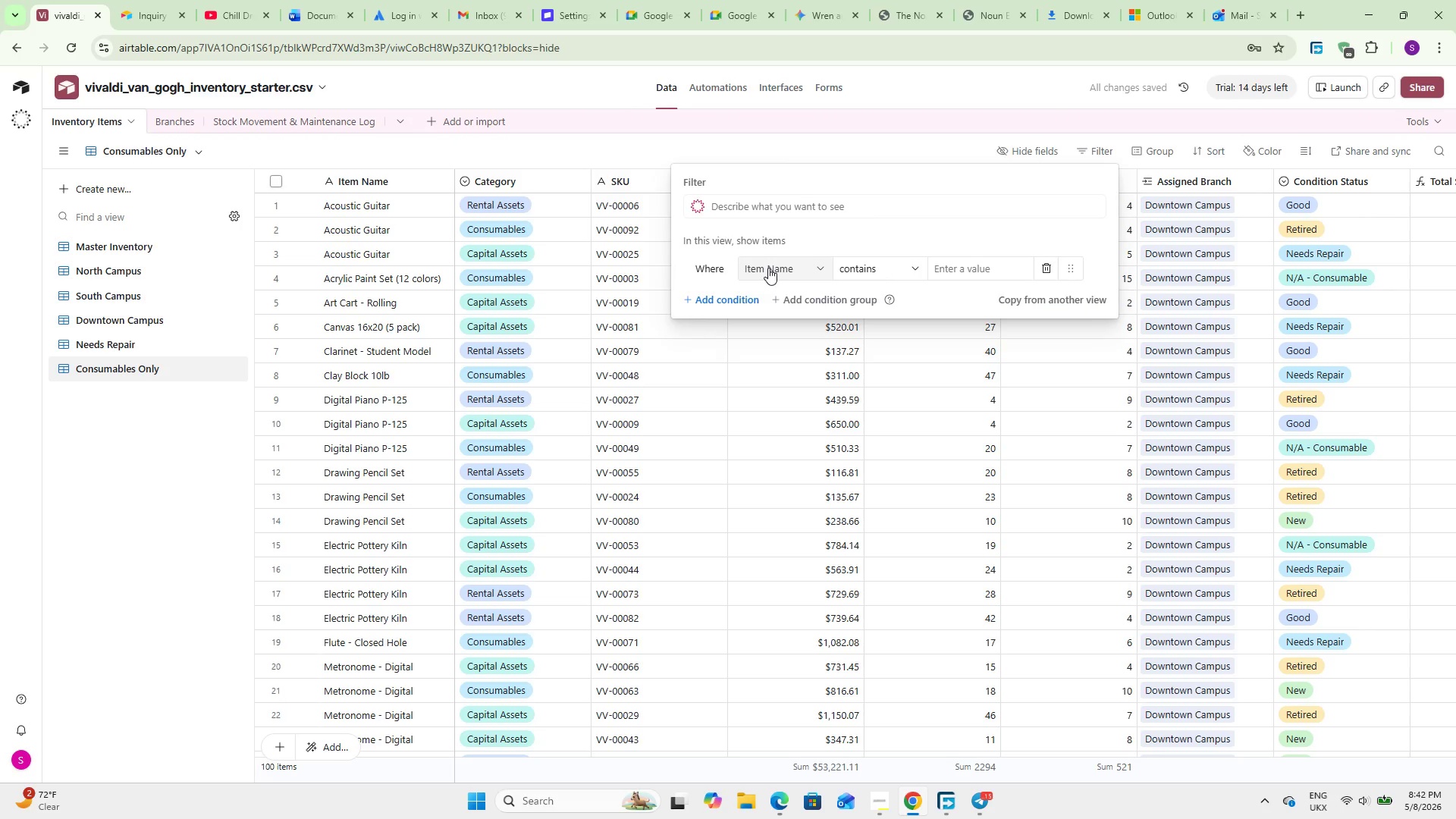 
left_click([771, 267])
 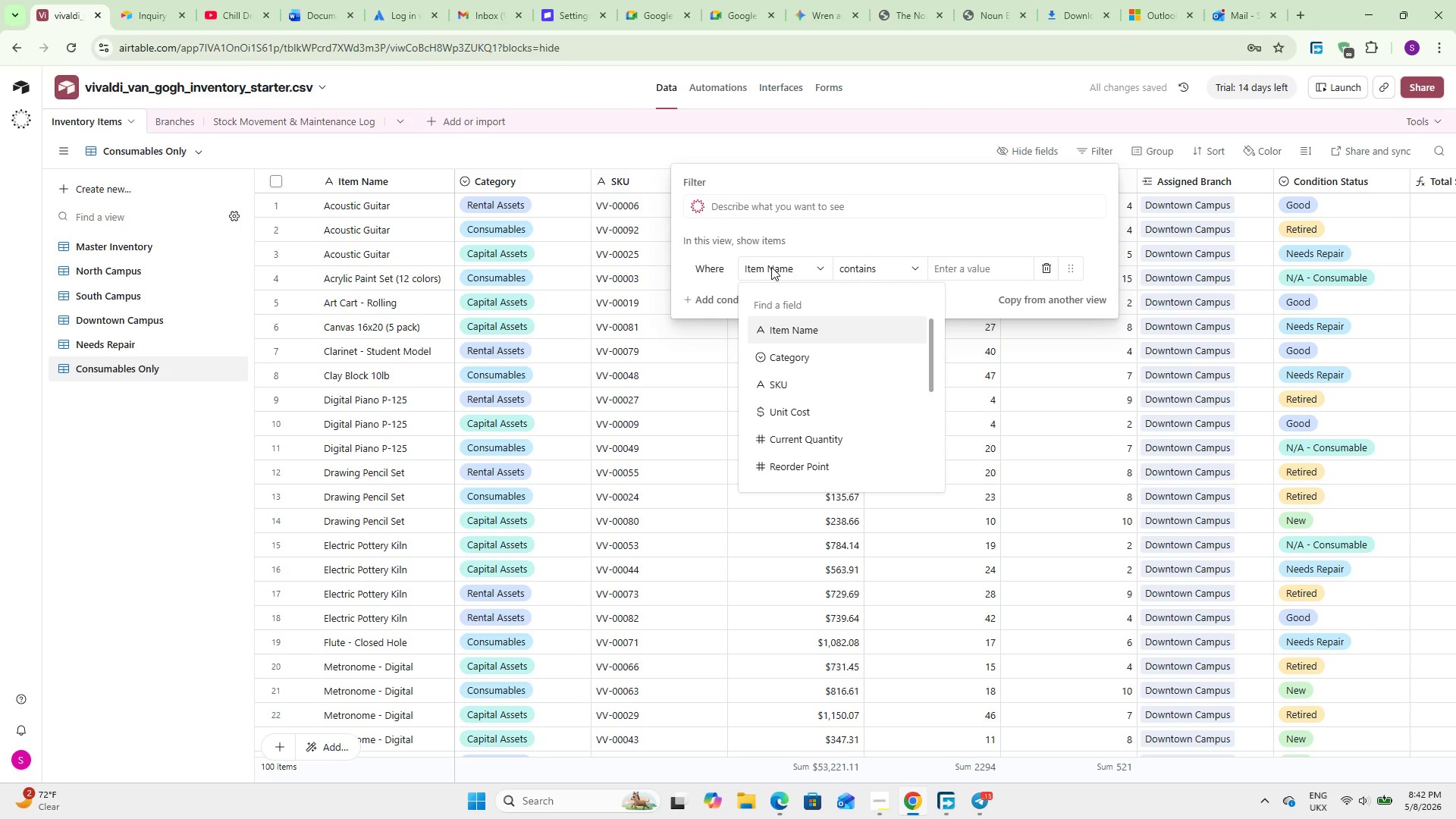 
key(C)
 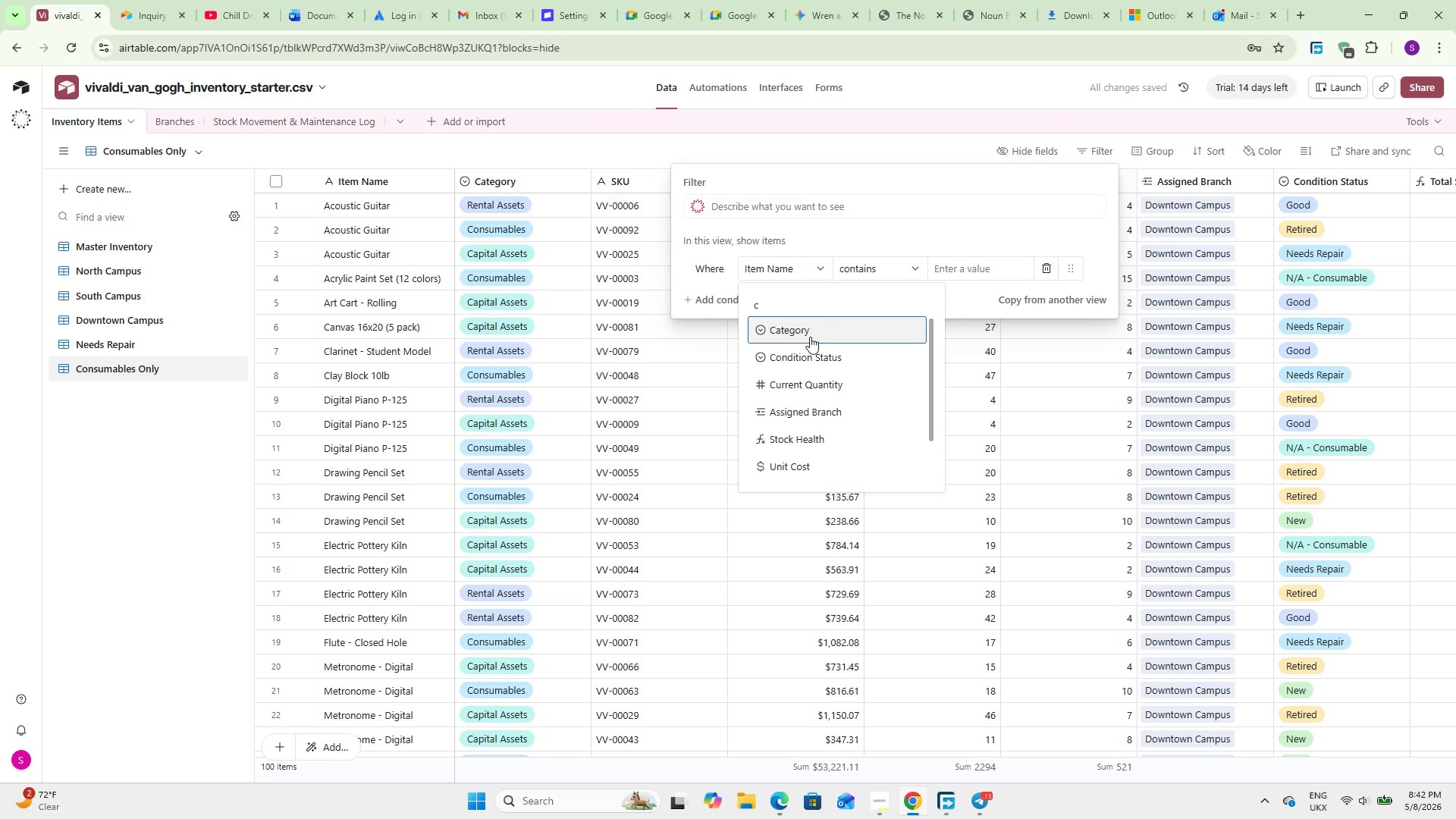 
left_click([814, 347])
 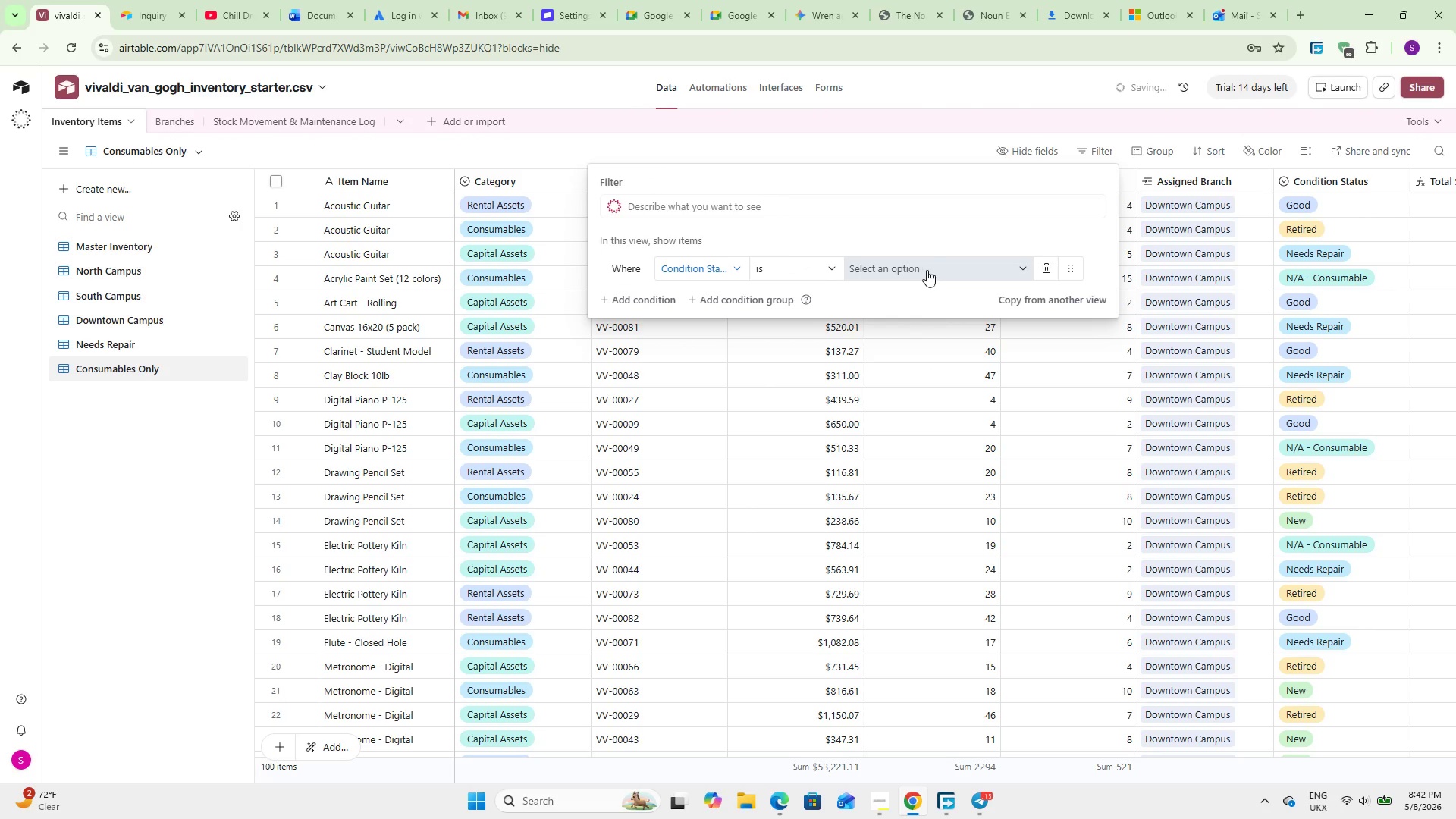 
left_click([932, 266])
 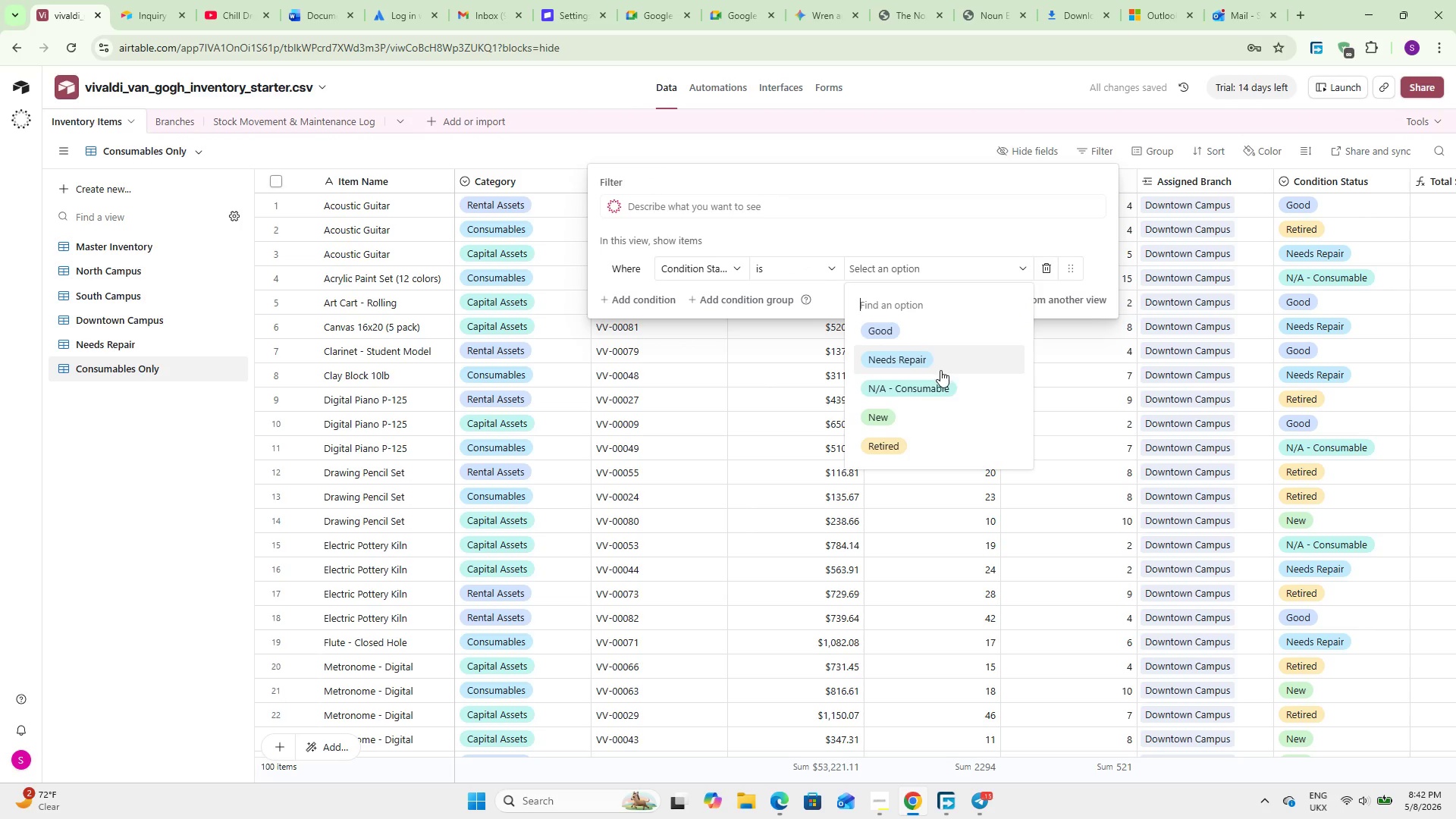 
left_click([944, 386])
 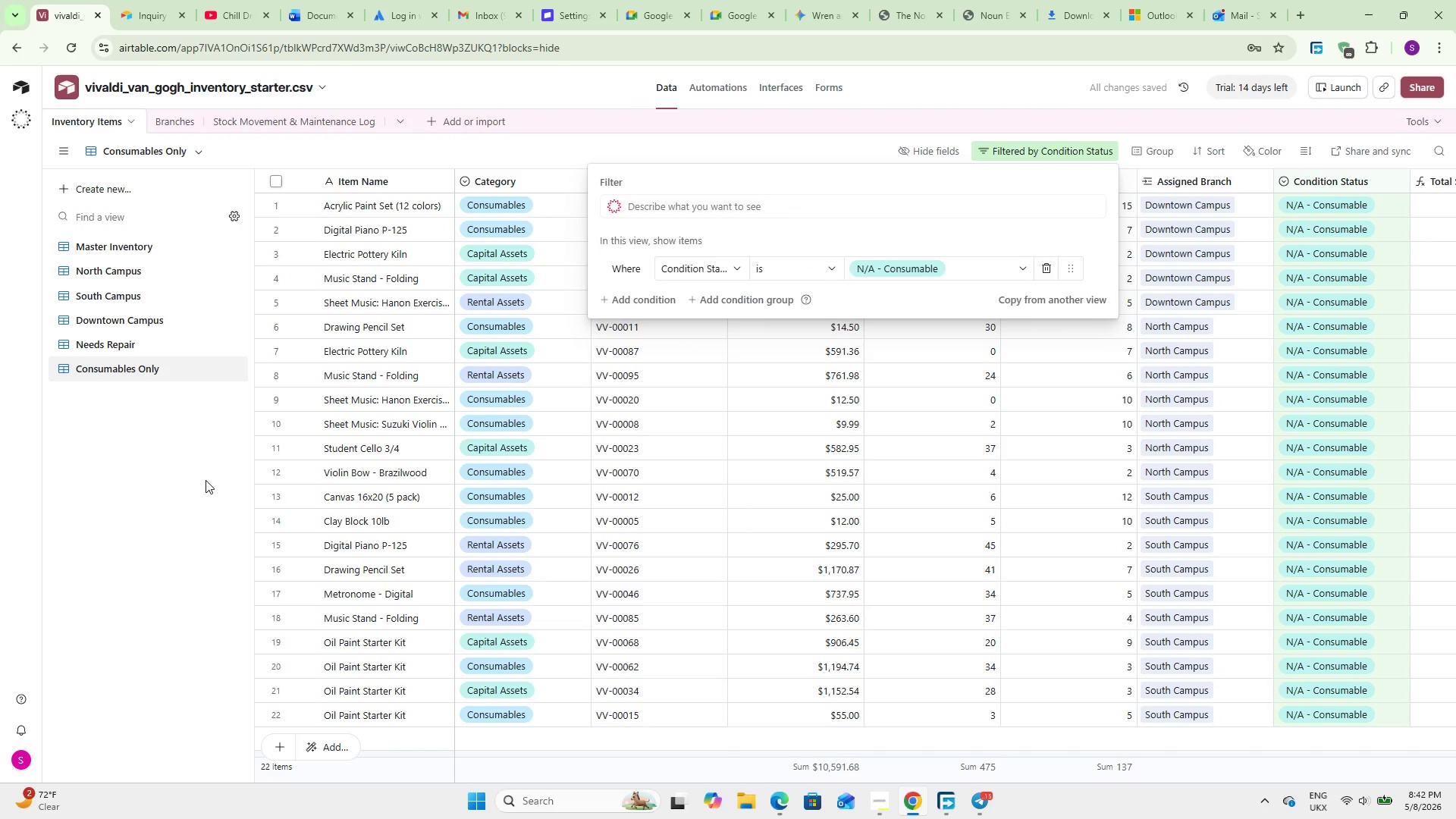 
wait(6.84)
 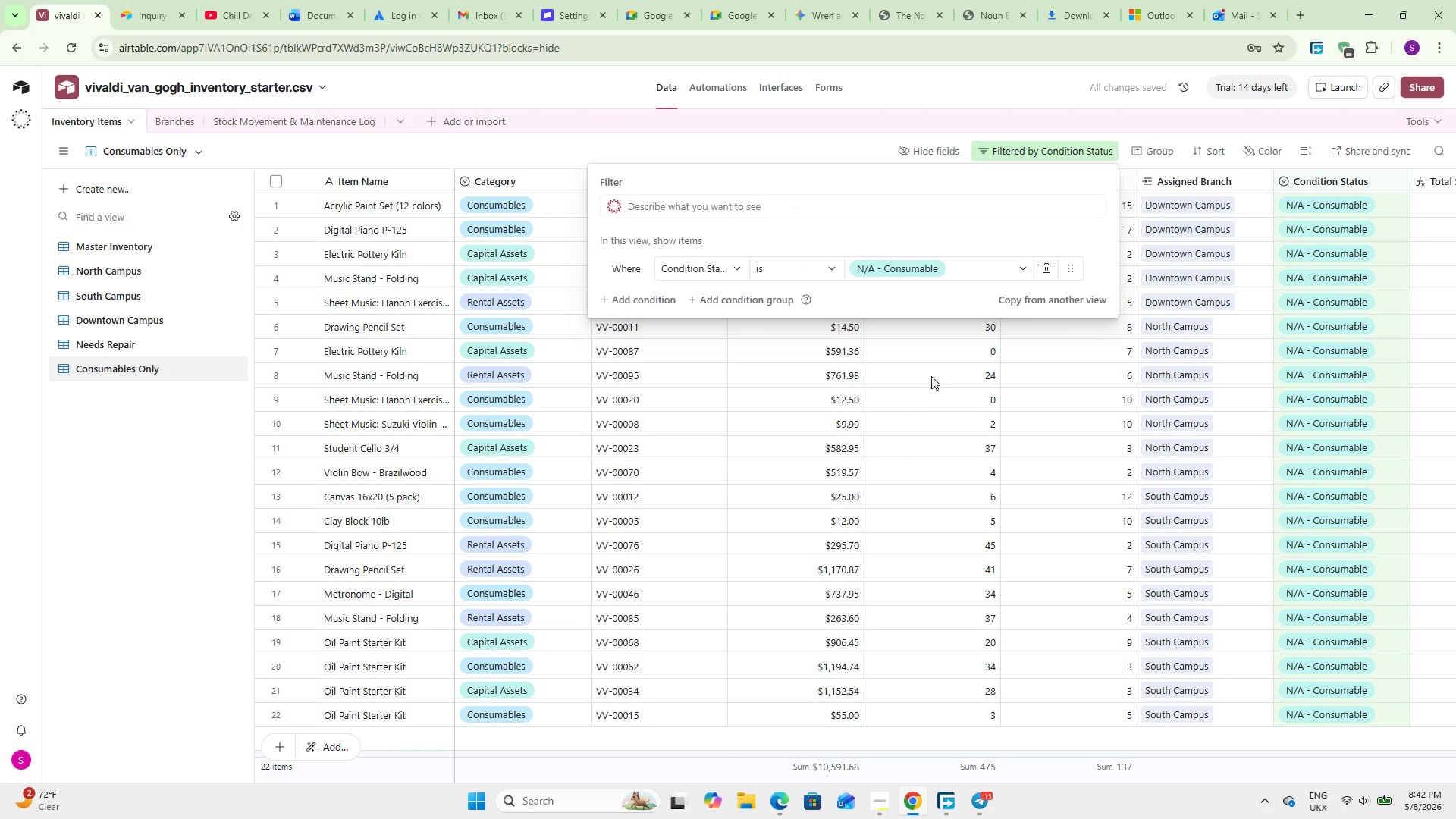 
left_click([168, 483])
 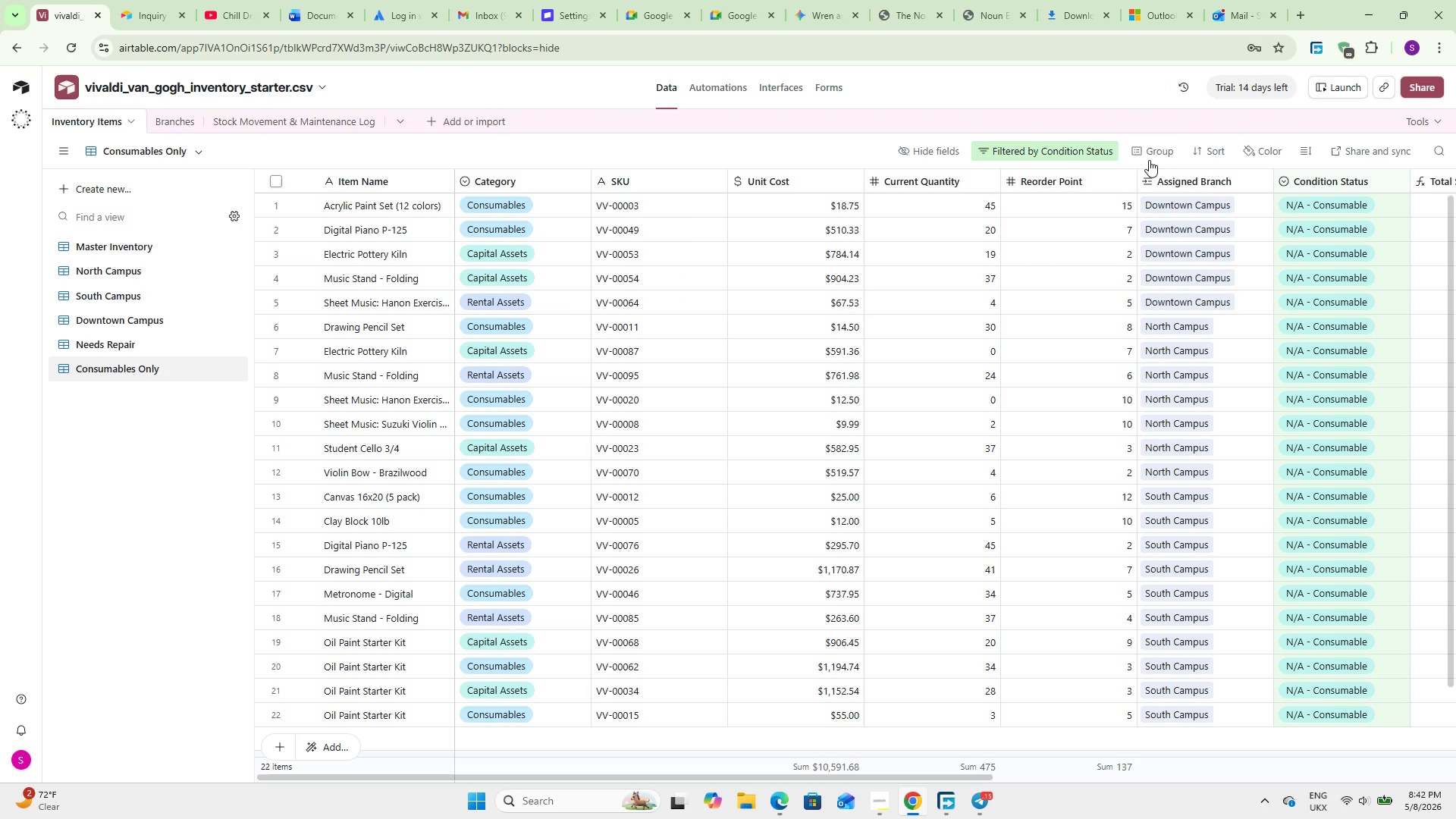 
left_click([1149, 160])
 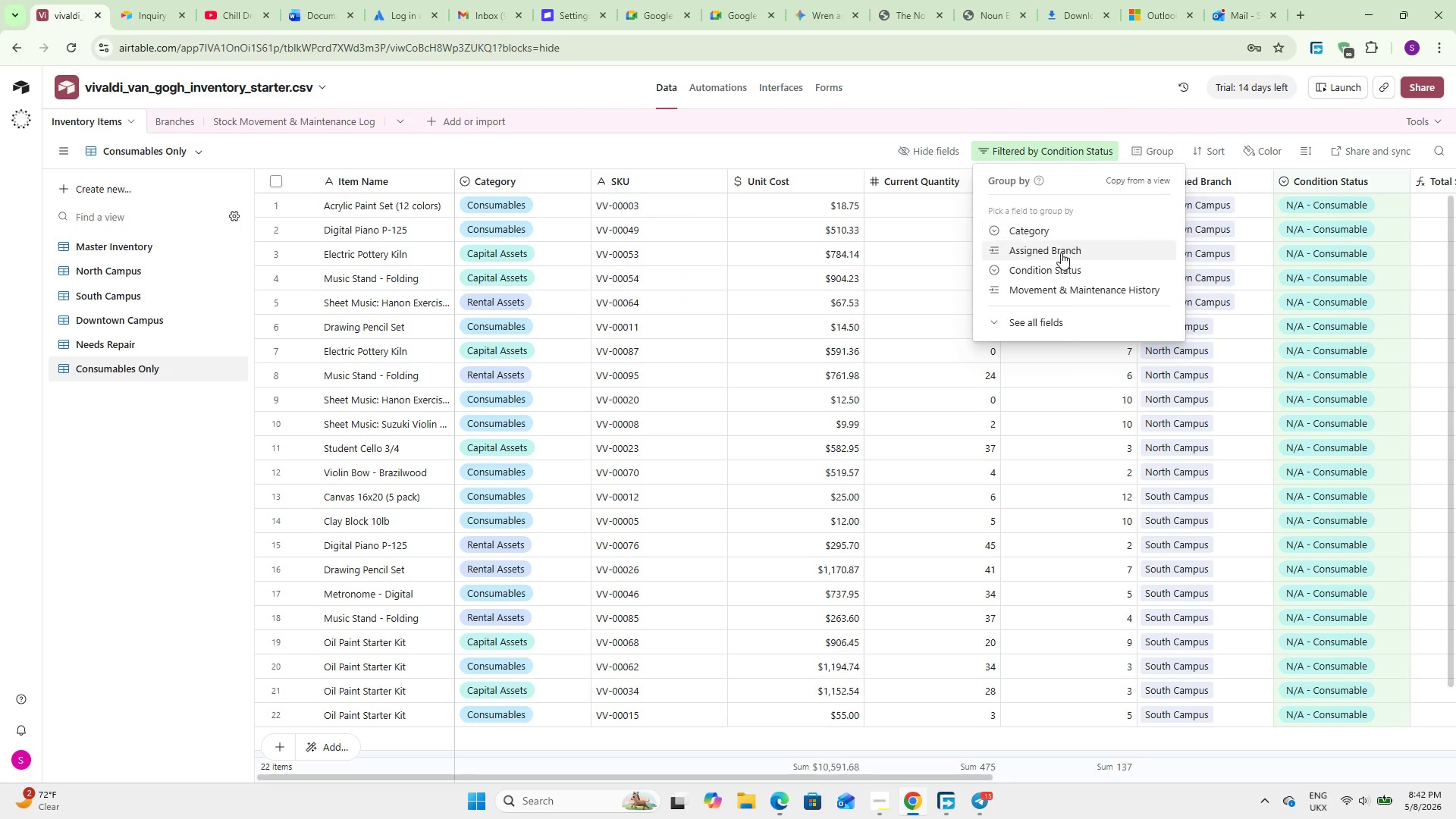 
left_click([1060, 253])
 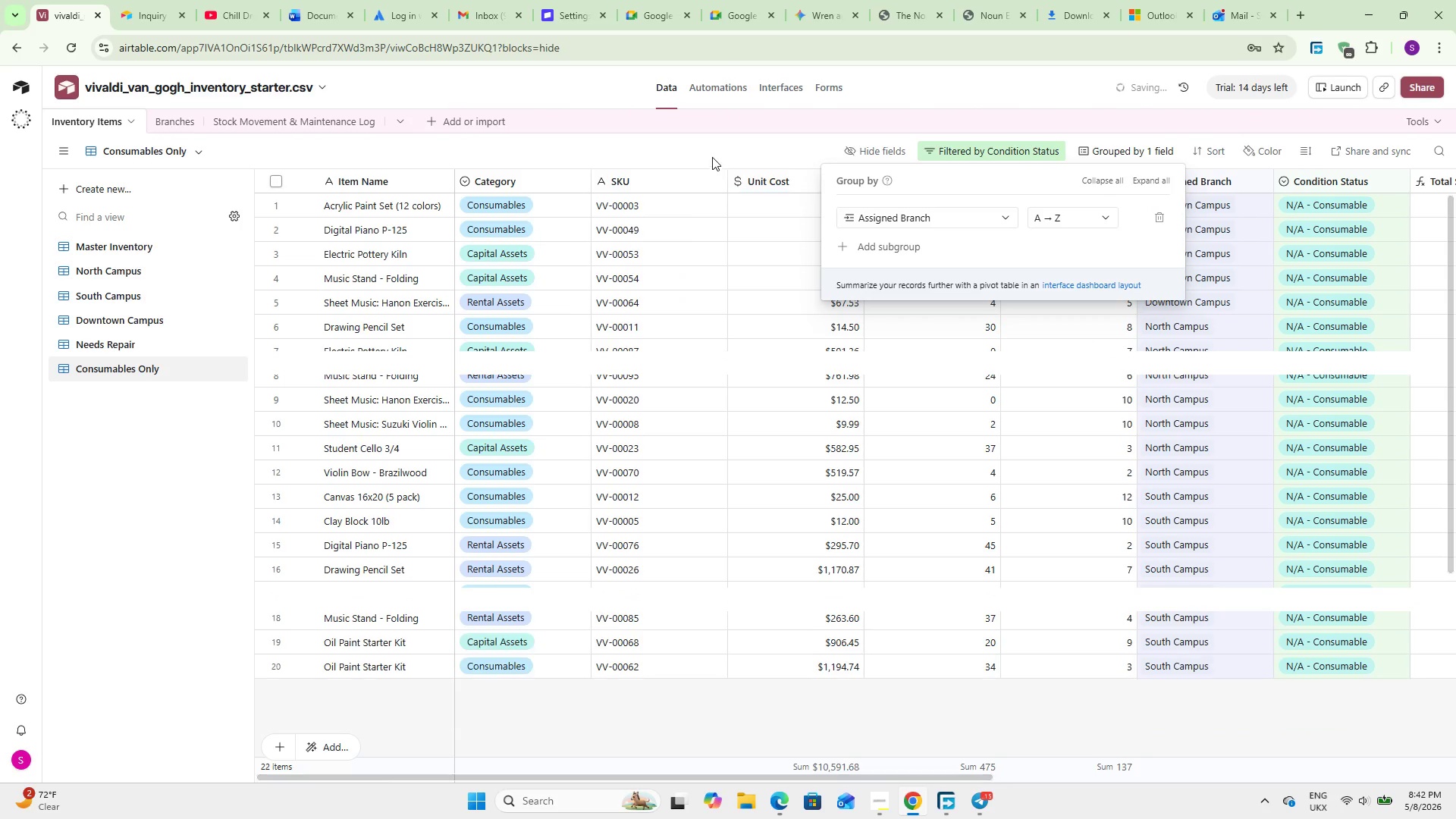 
left_click([711, 146])
 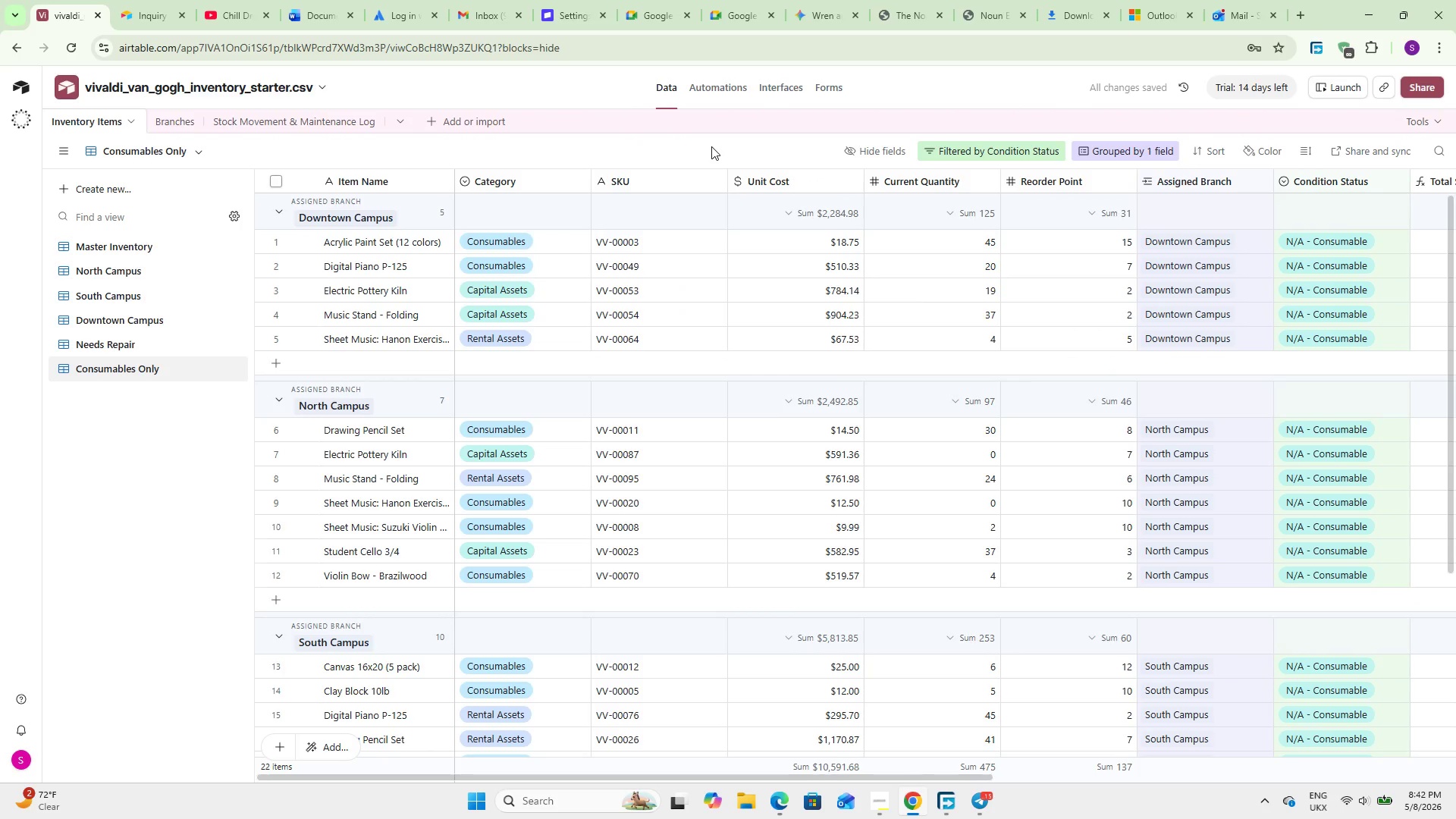 
wait(6.59)
 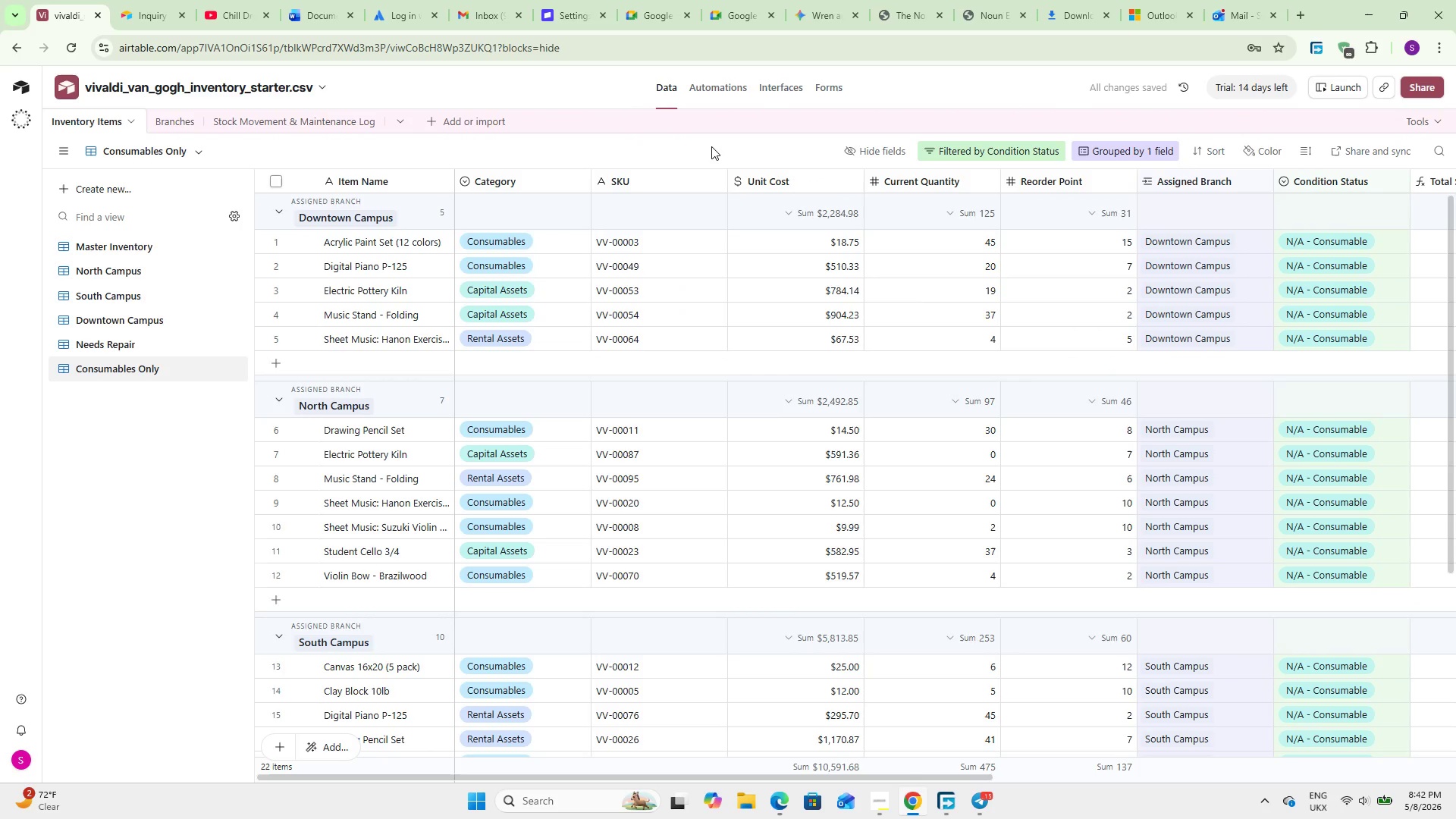 
left_click([1203, 146])
 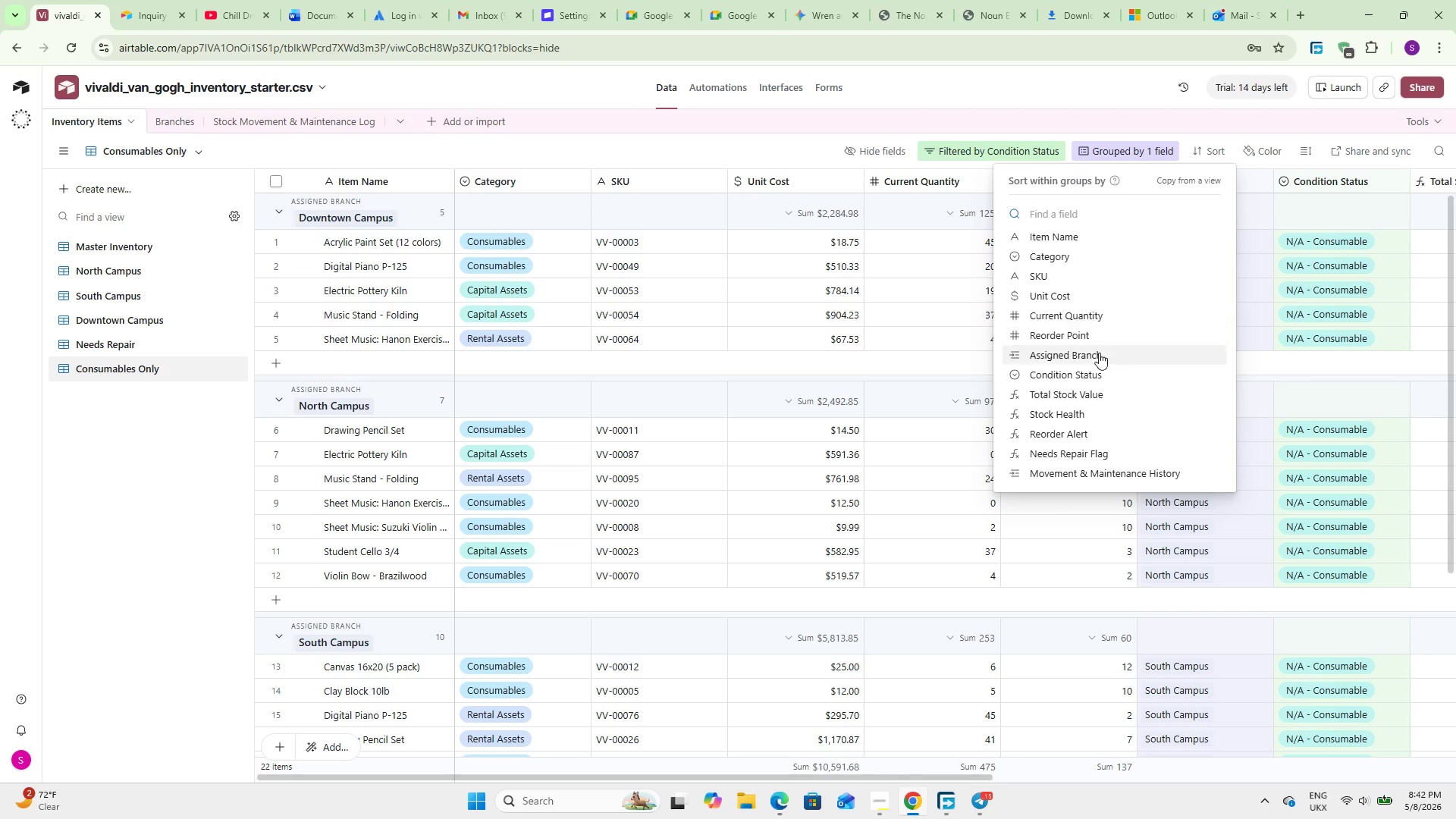 
left_click([1097, 406])
 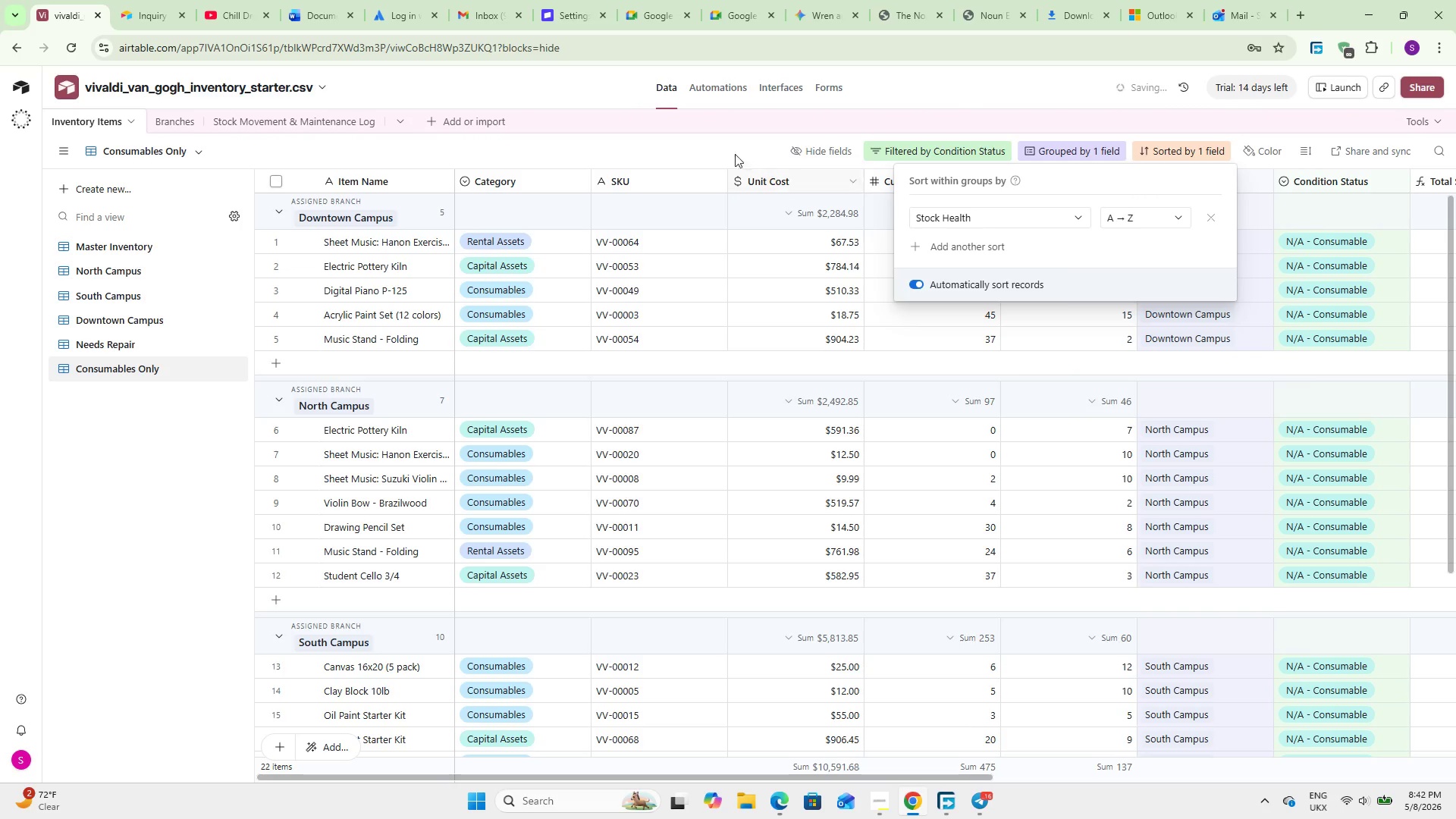 
left_click([695, 143])
 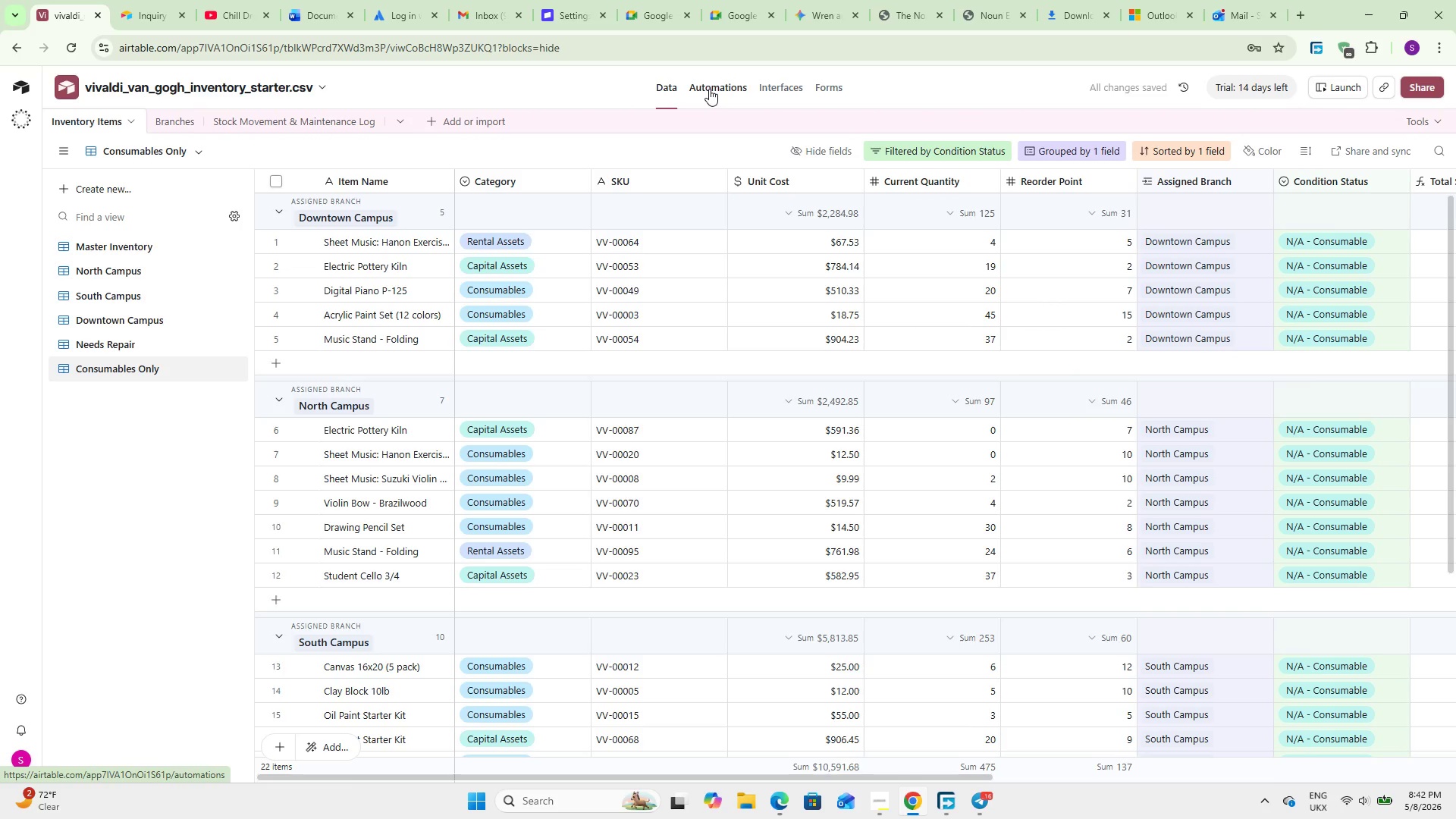 
wait(9.5)
 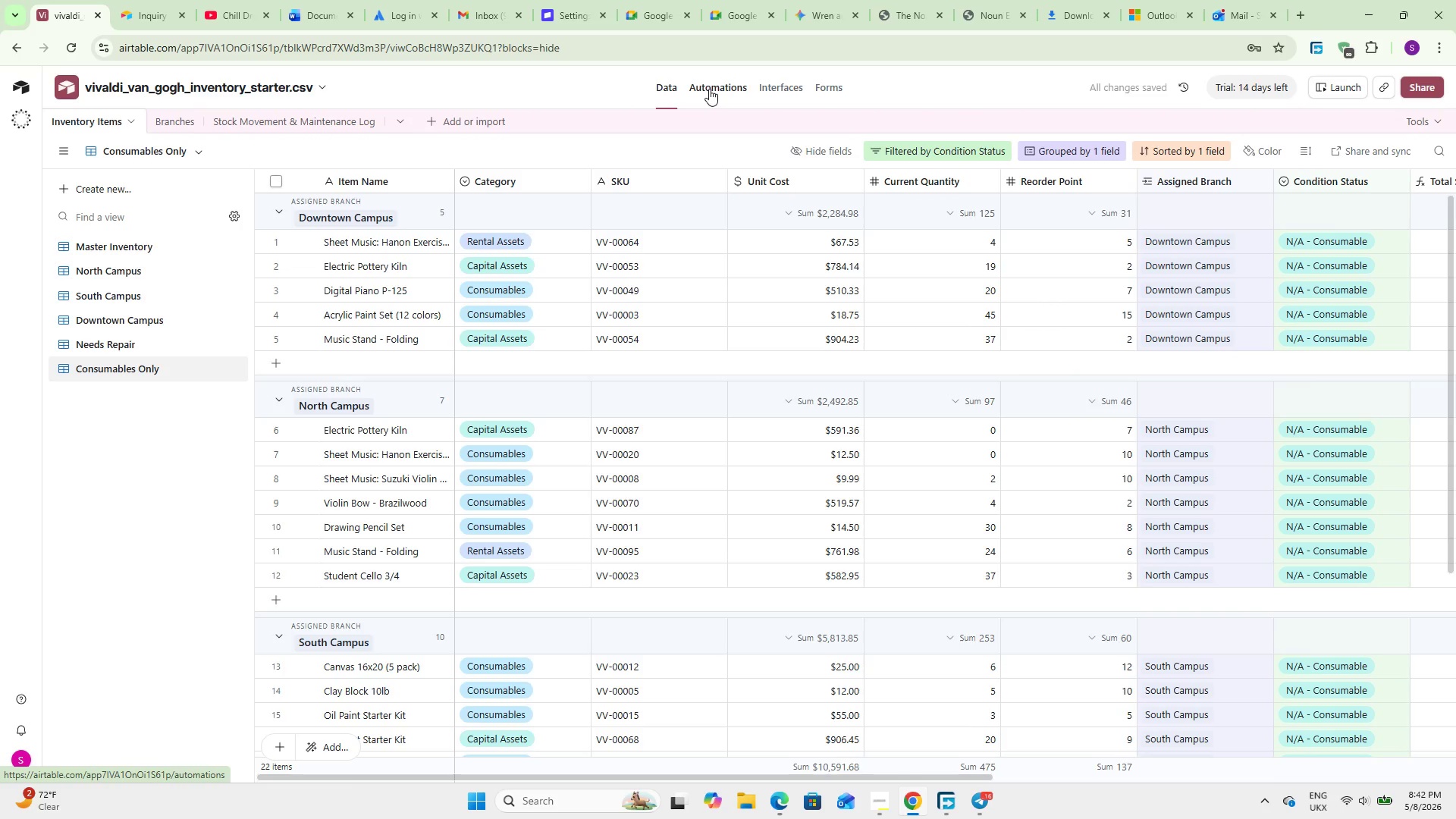 
hold_key(key=ShiftLeft, duration=2.8)
scroll: coordinate [827, 318], scroll_direction: down, amount: 11.0
 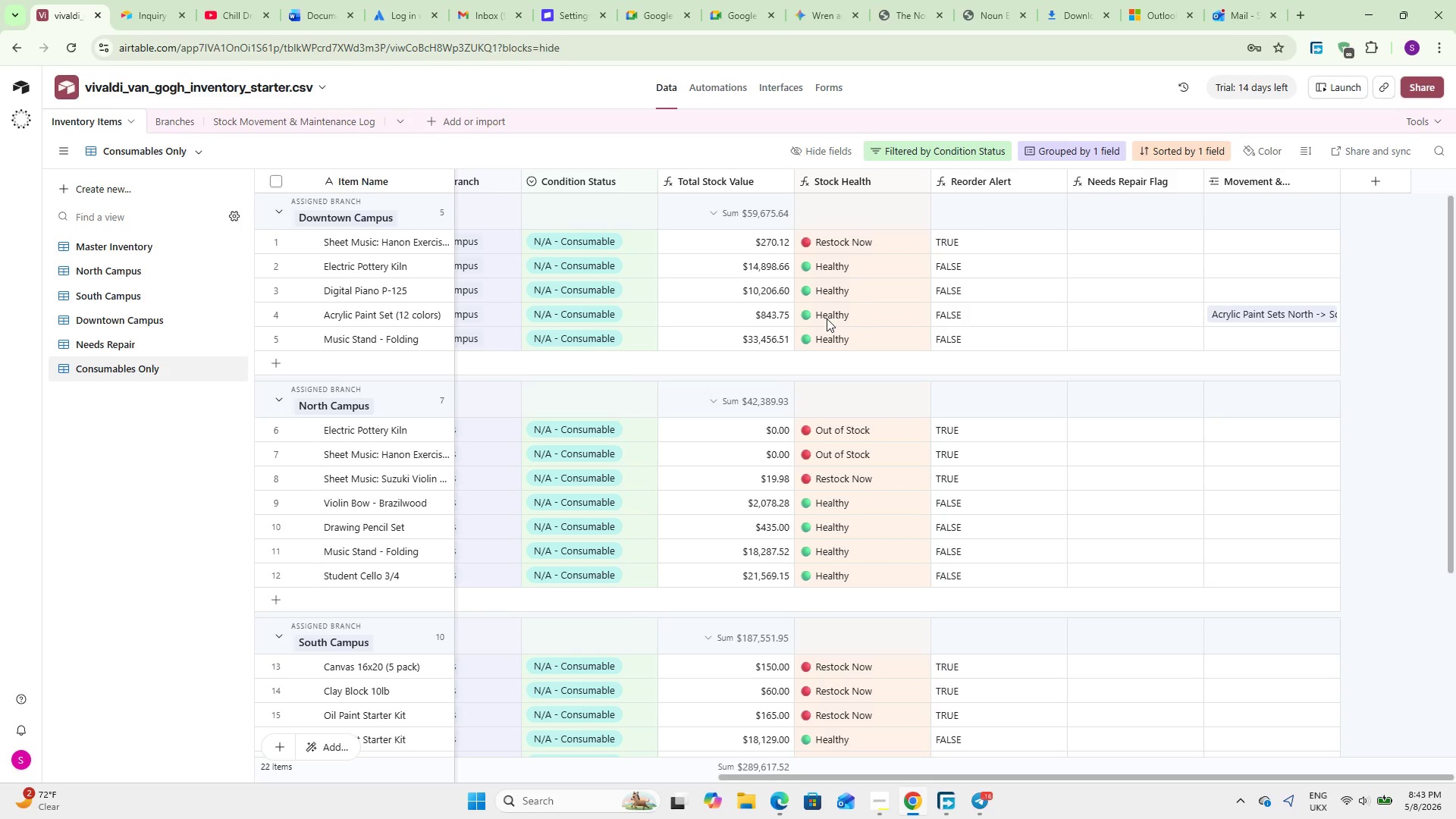 
wait(15.78)
 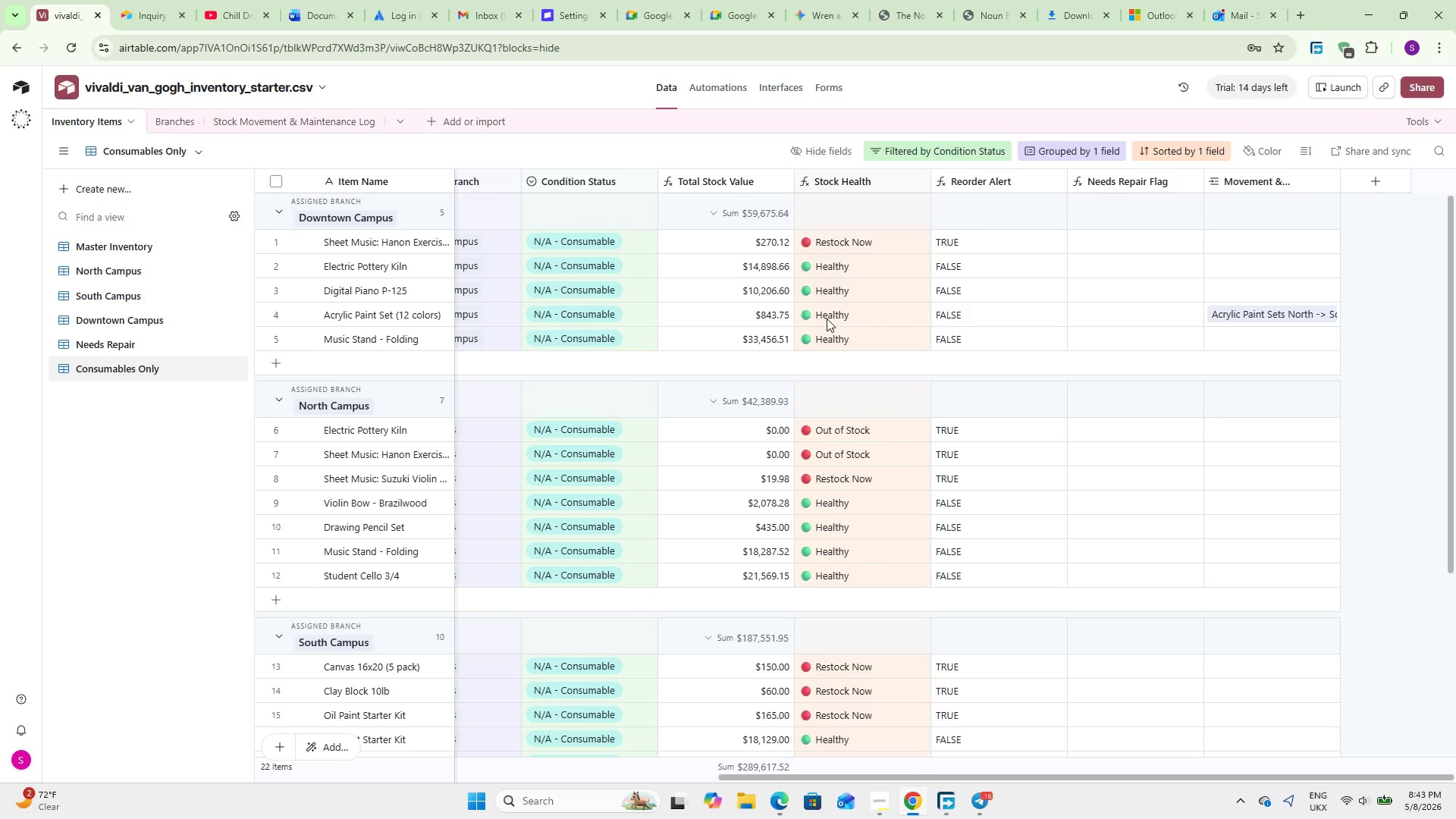 
scroll: coordinate [838, 321], scroll_direction: down, amount: 13.0
 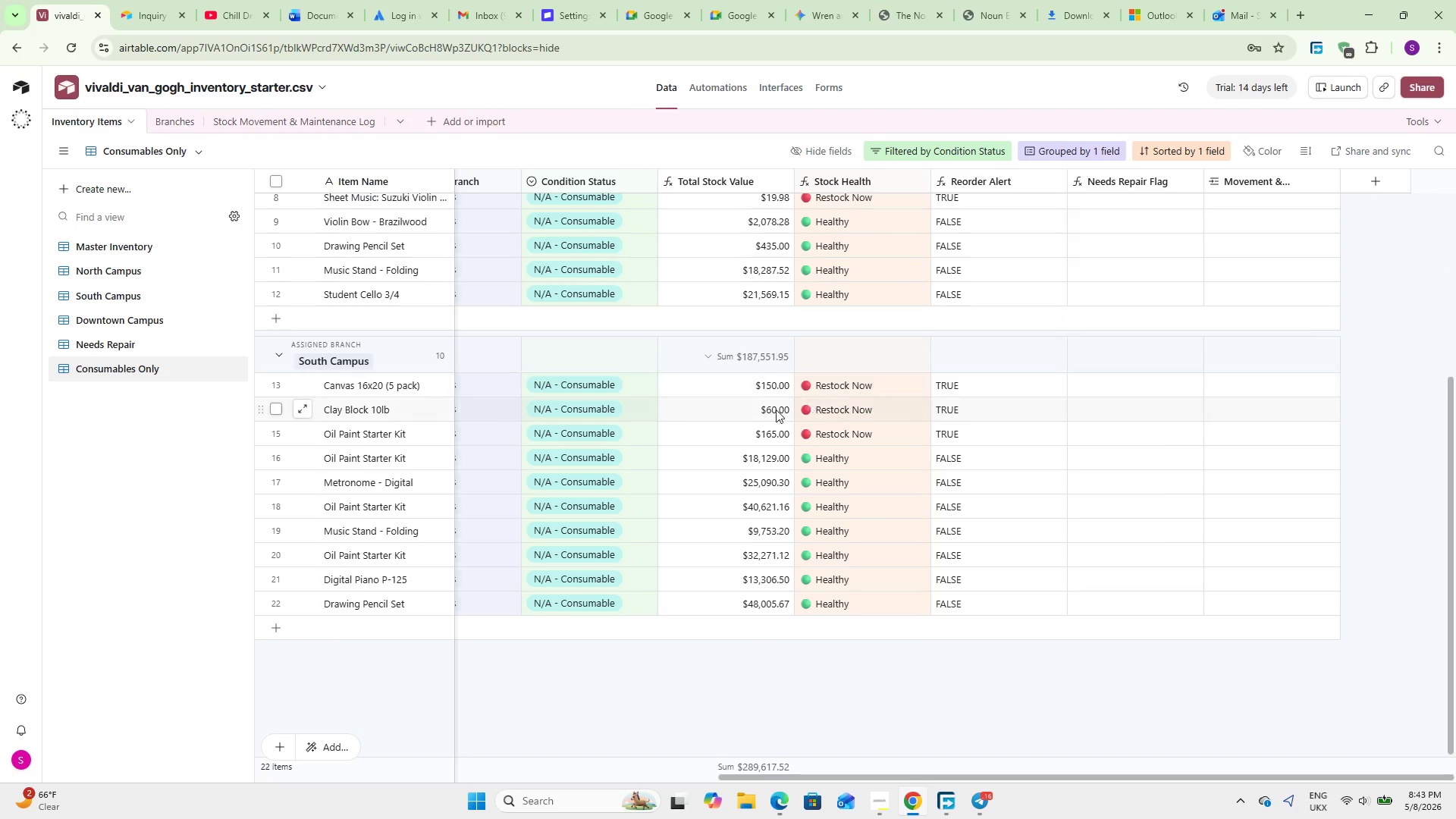 
scroll: coordinate [753, 415], scroll_direction: up, amount: 14.0
 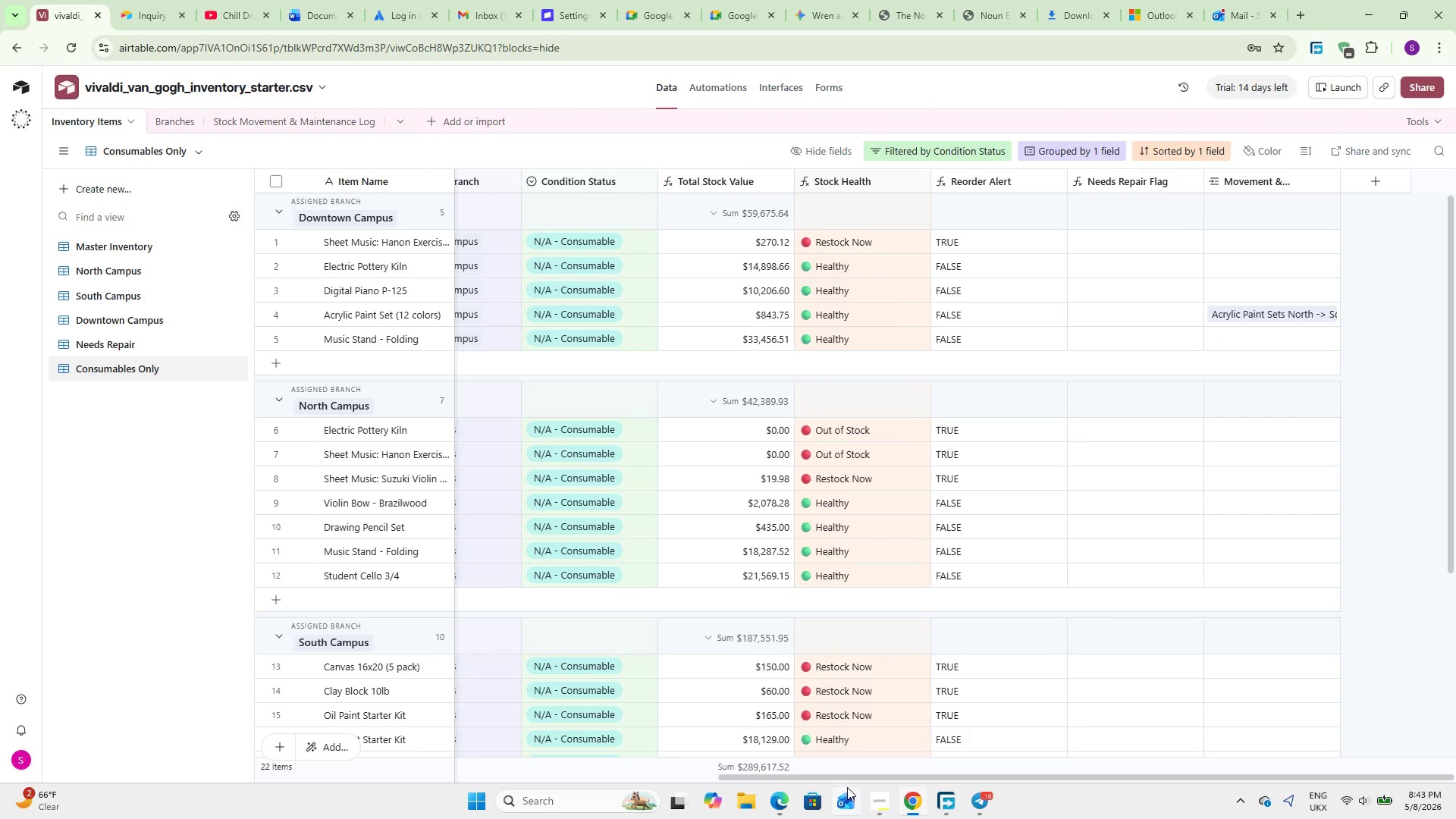 
left_click_drag(start_coordinate=[846, 777], to_coordinate=[355, 801])
 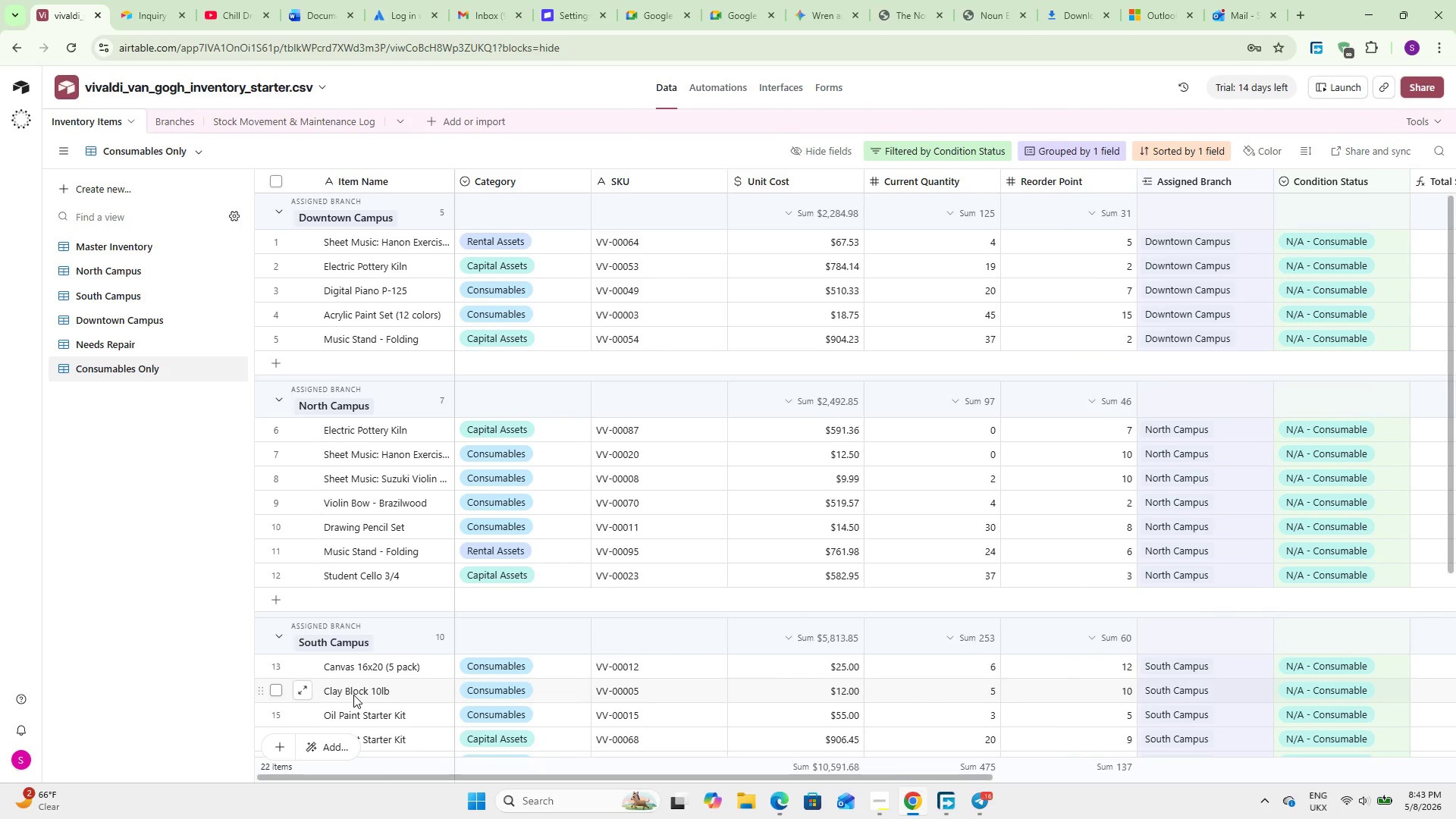 
wait(15.77)
 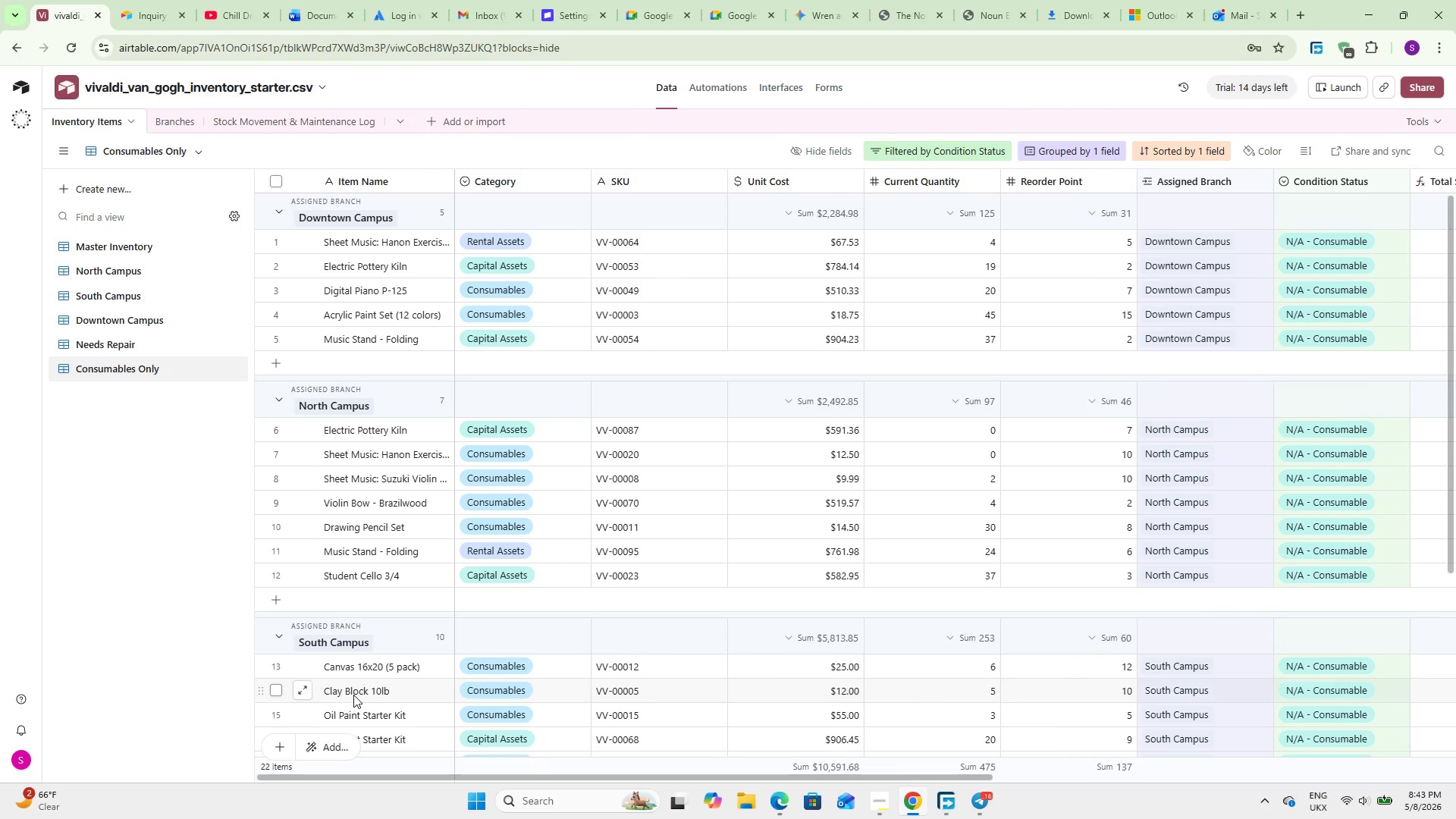 
mouse_move([243, 533])
 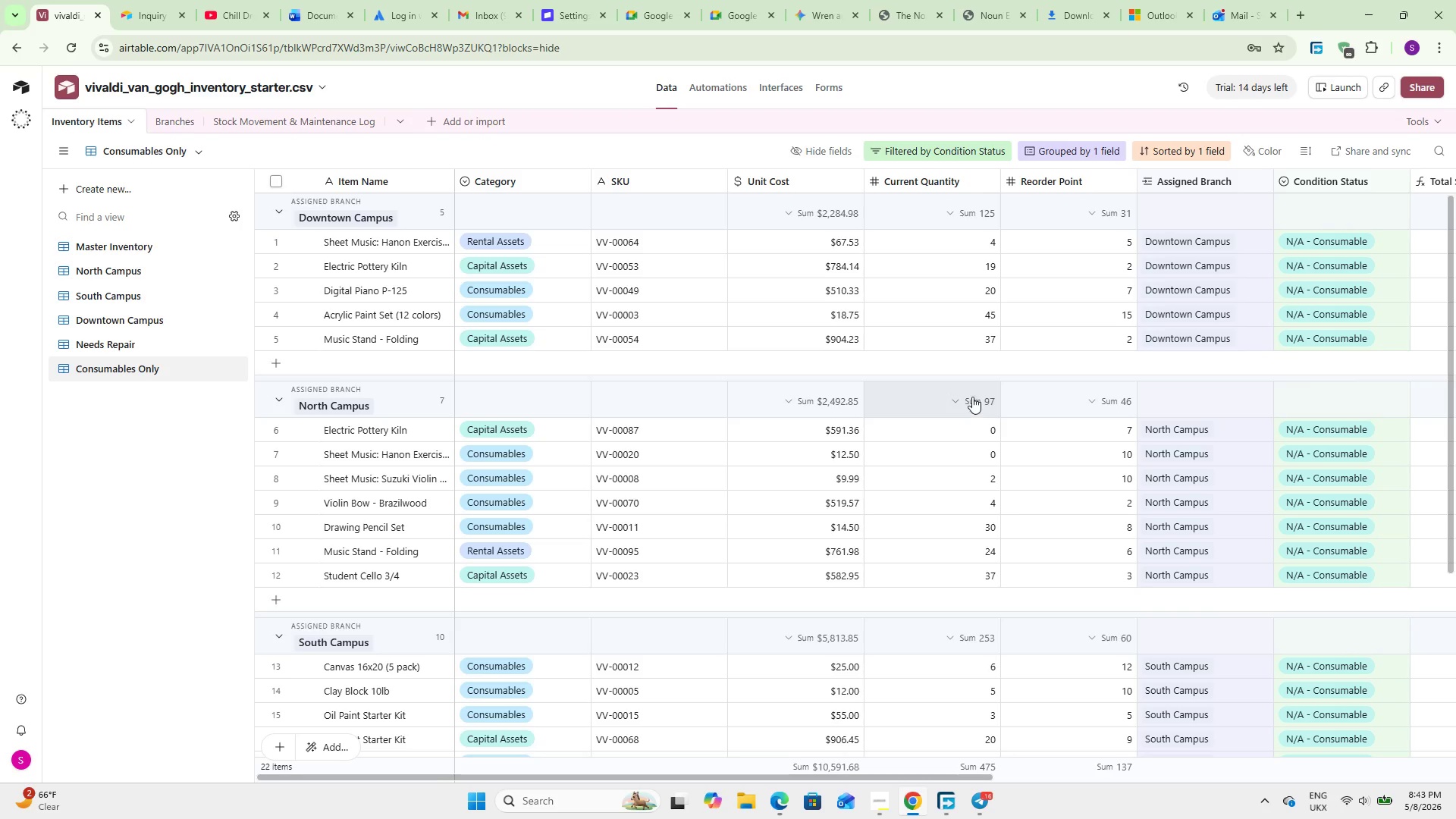 
scroll: coordinate [545, 359], scroll_direction: down, amount: 13.0
 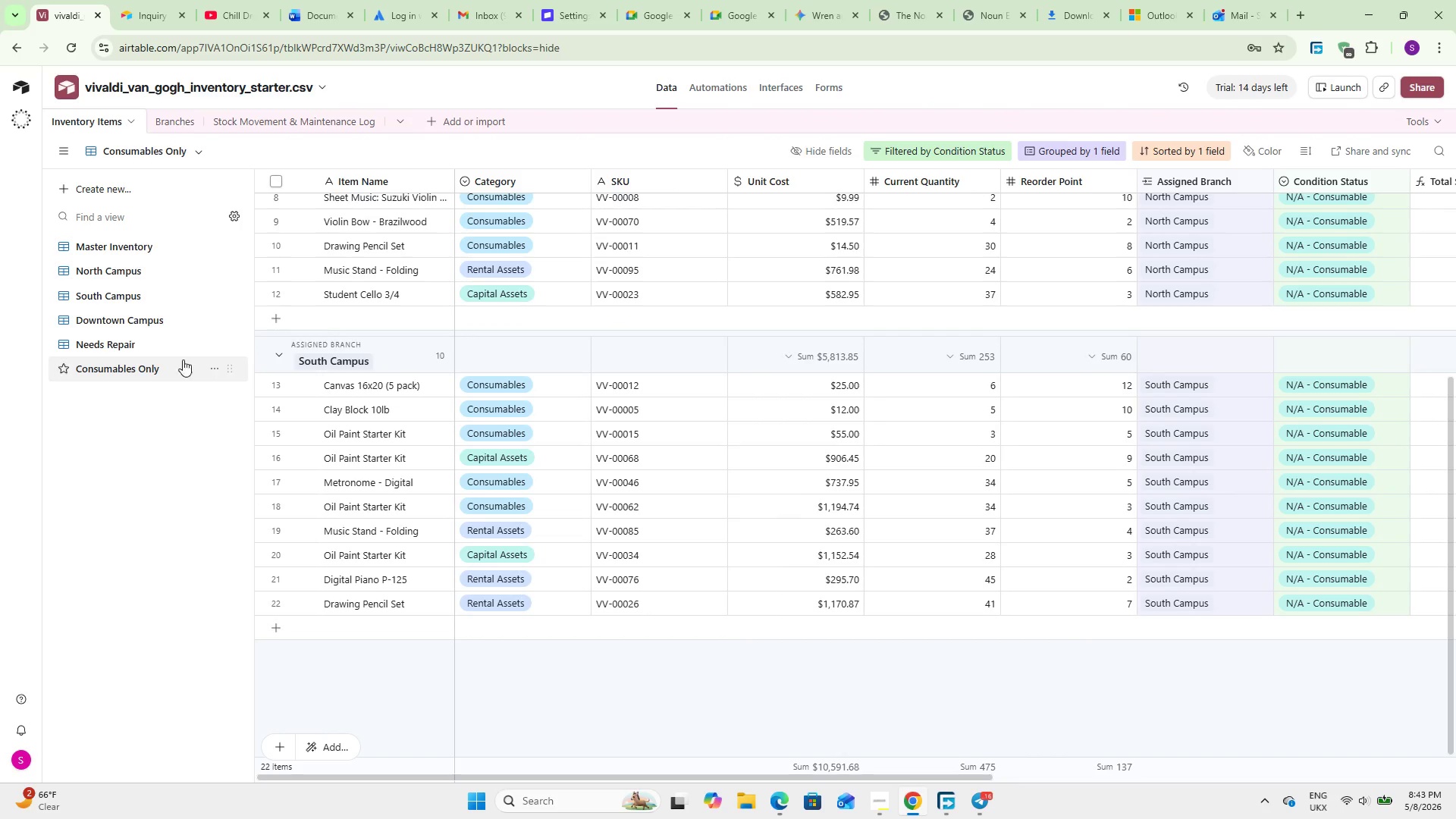 
left_click([108, 184])
 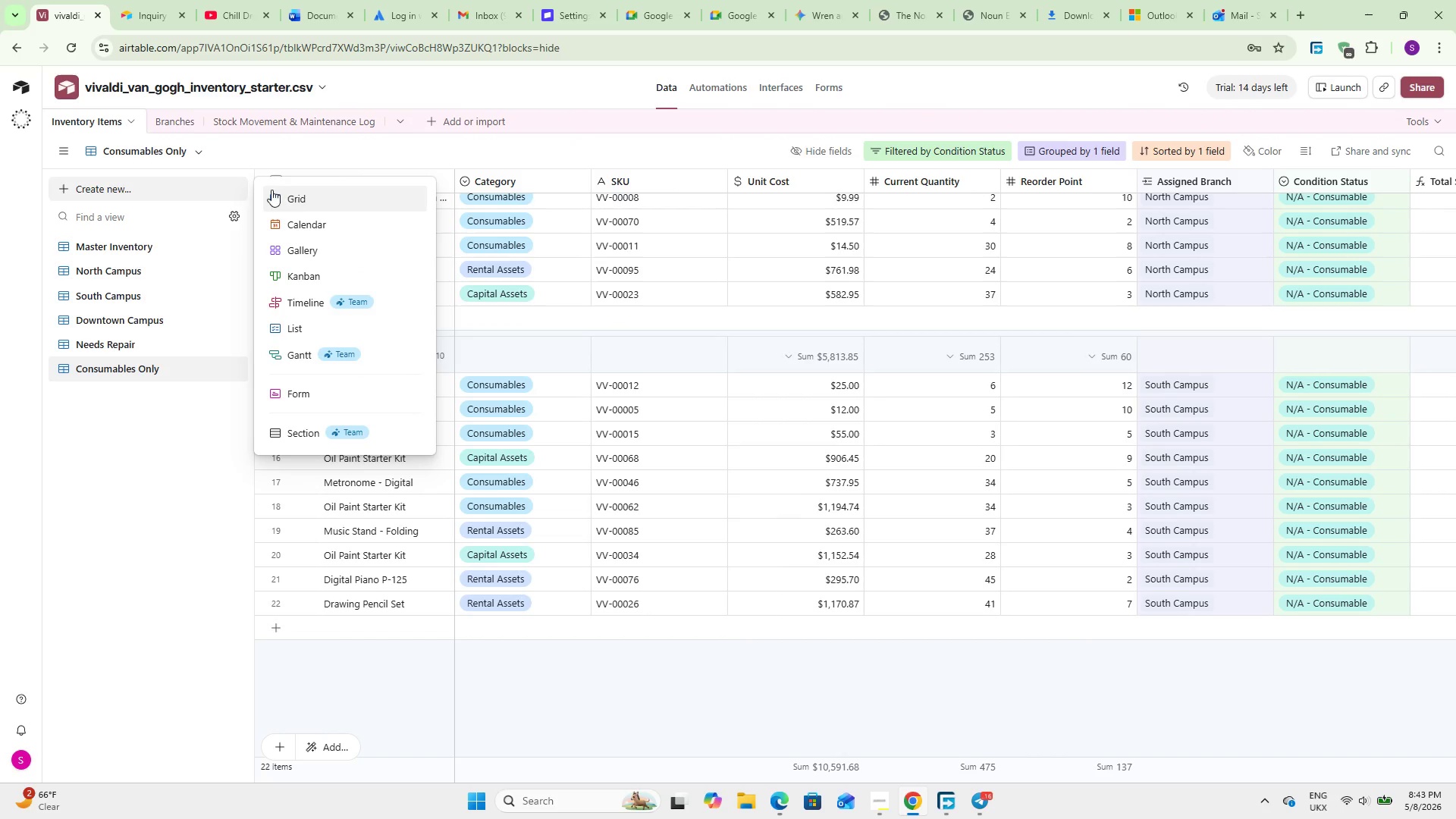 
left_click([295, 190])
 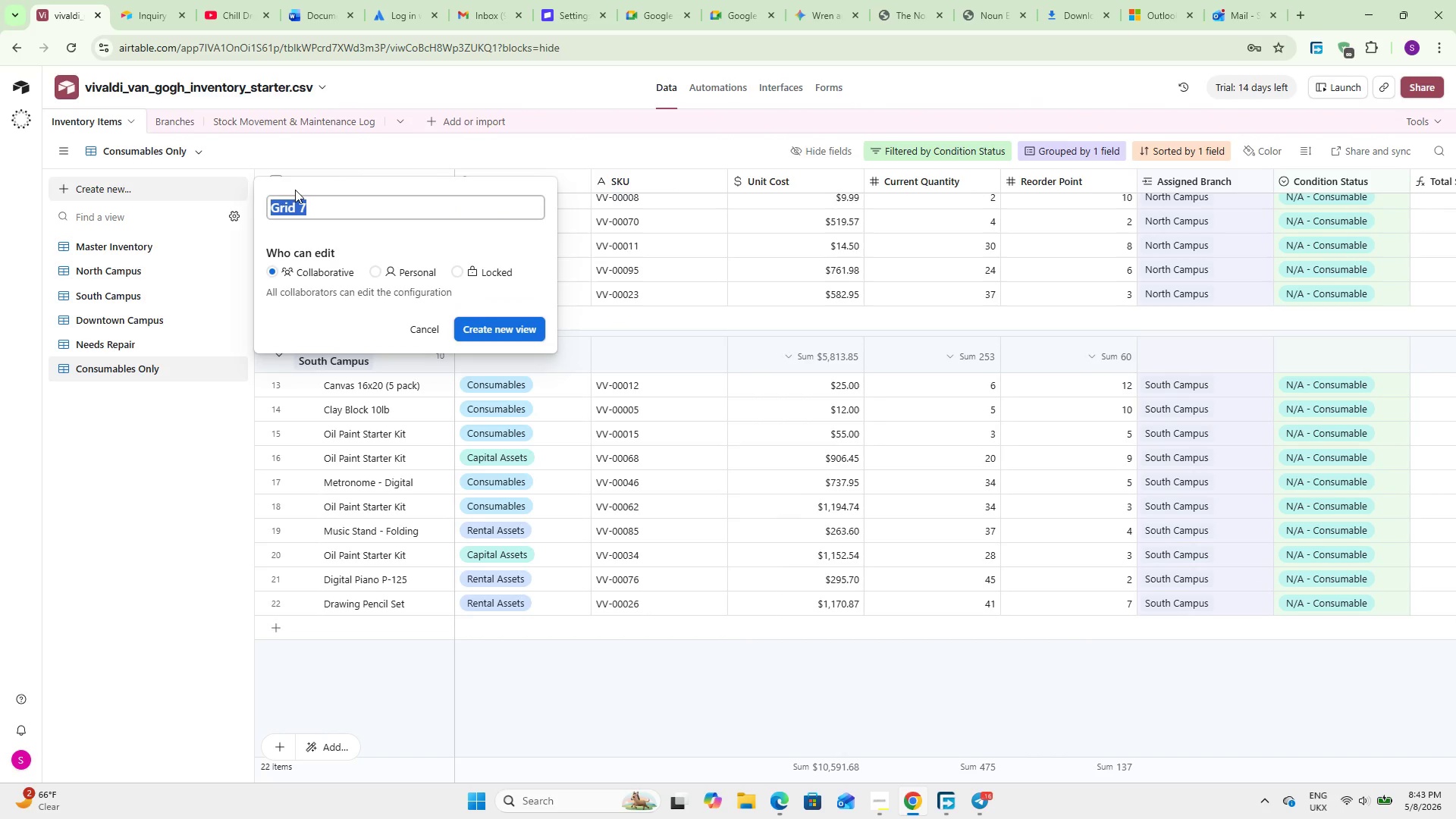 
type(Urgent Reorders)
 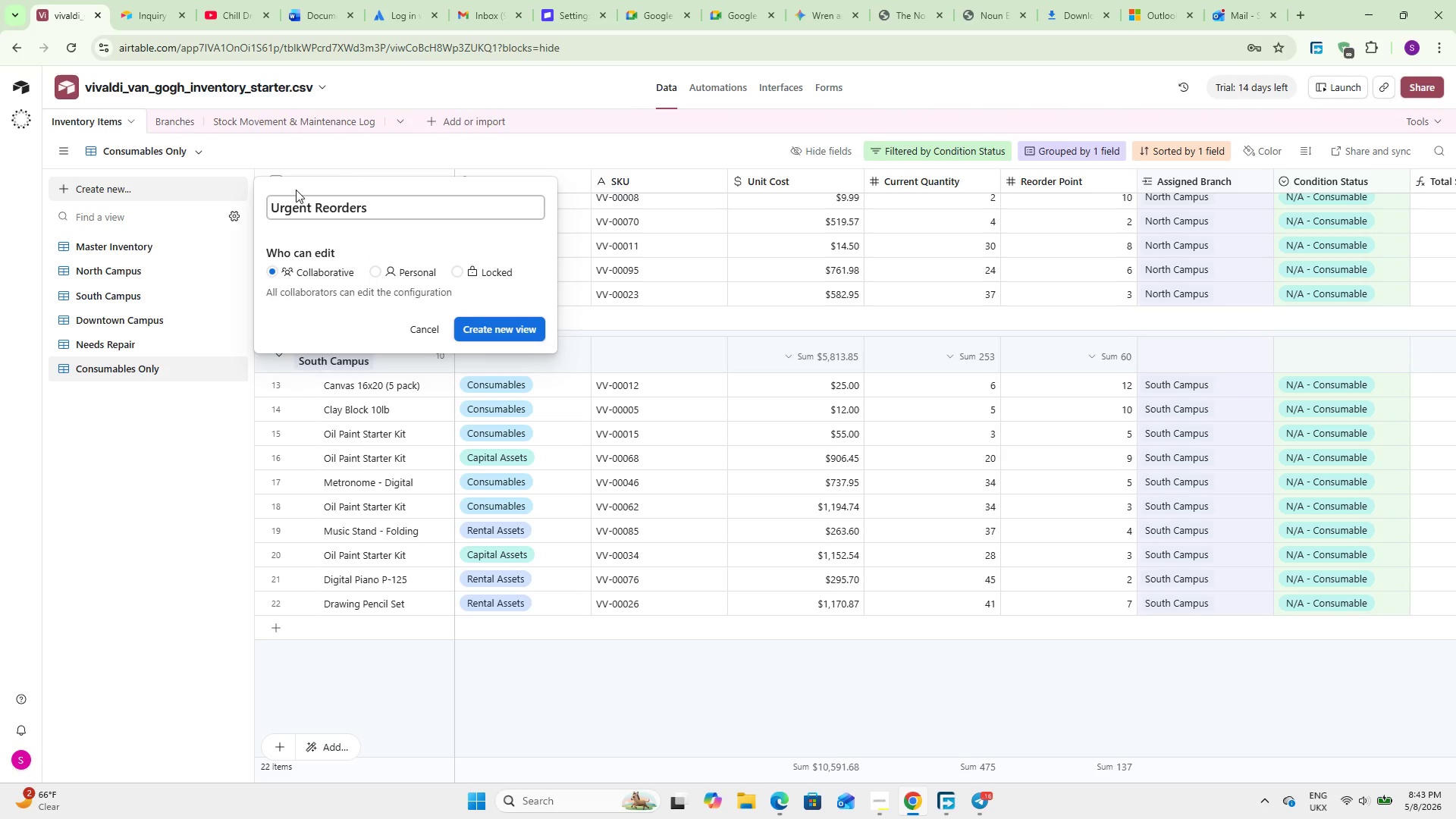 
left_click([501, 327])
 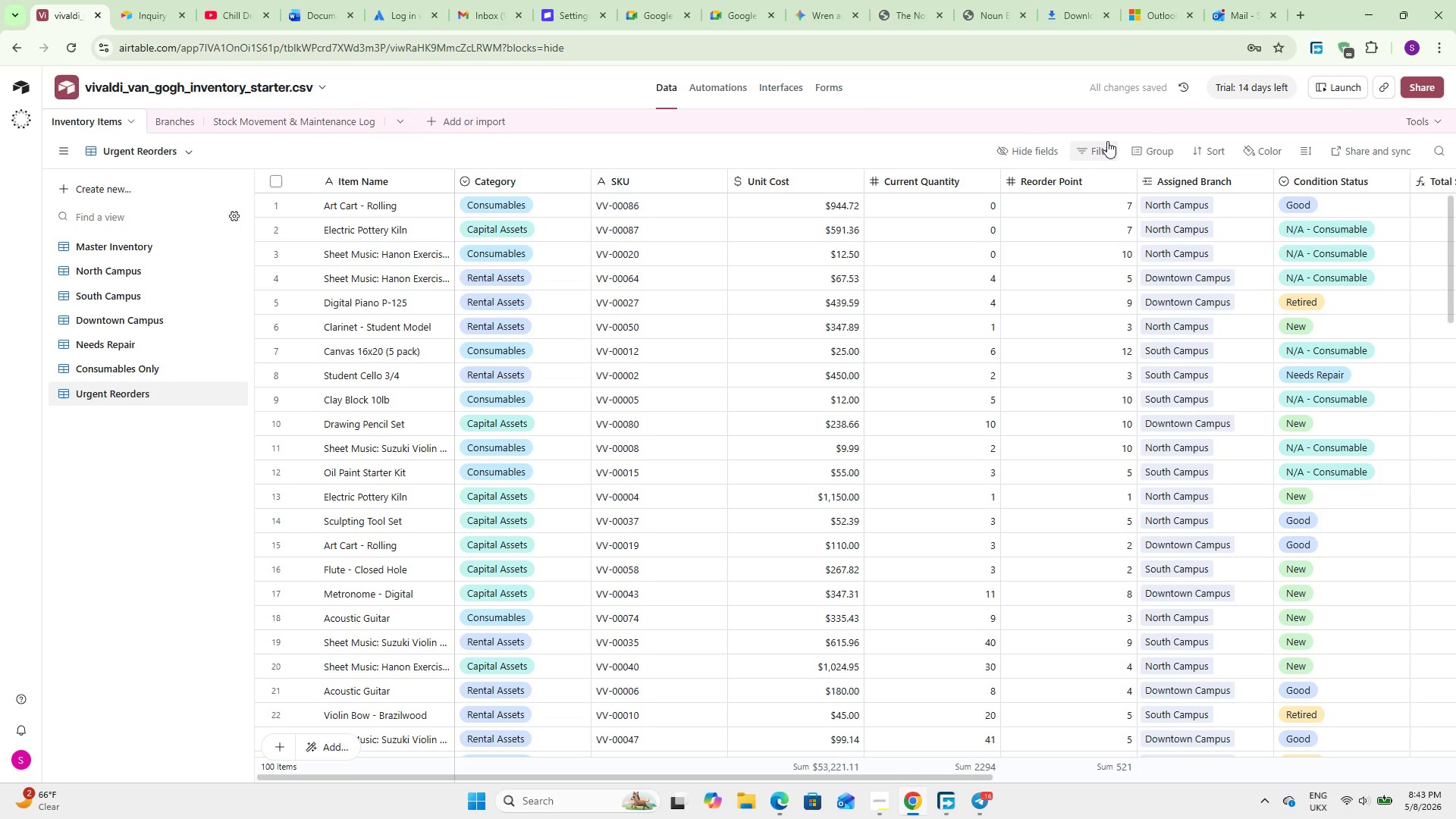 
wait(5.98)
 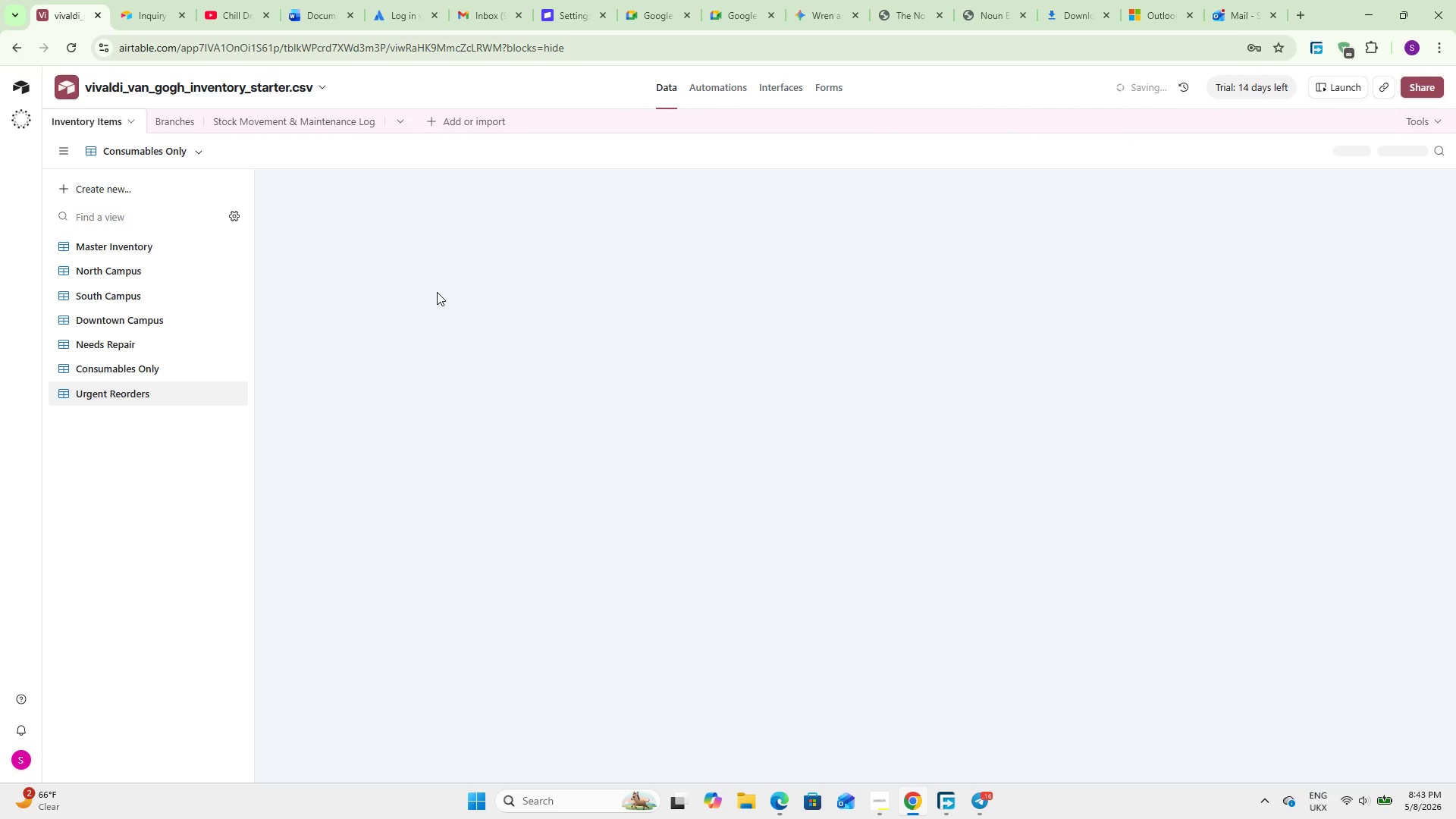 
left_click([1107, 141])
 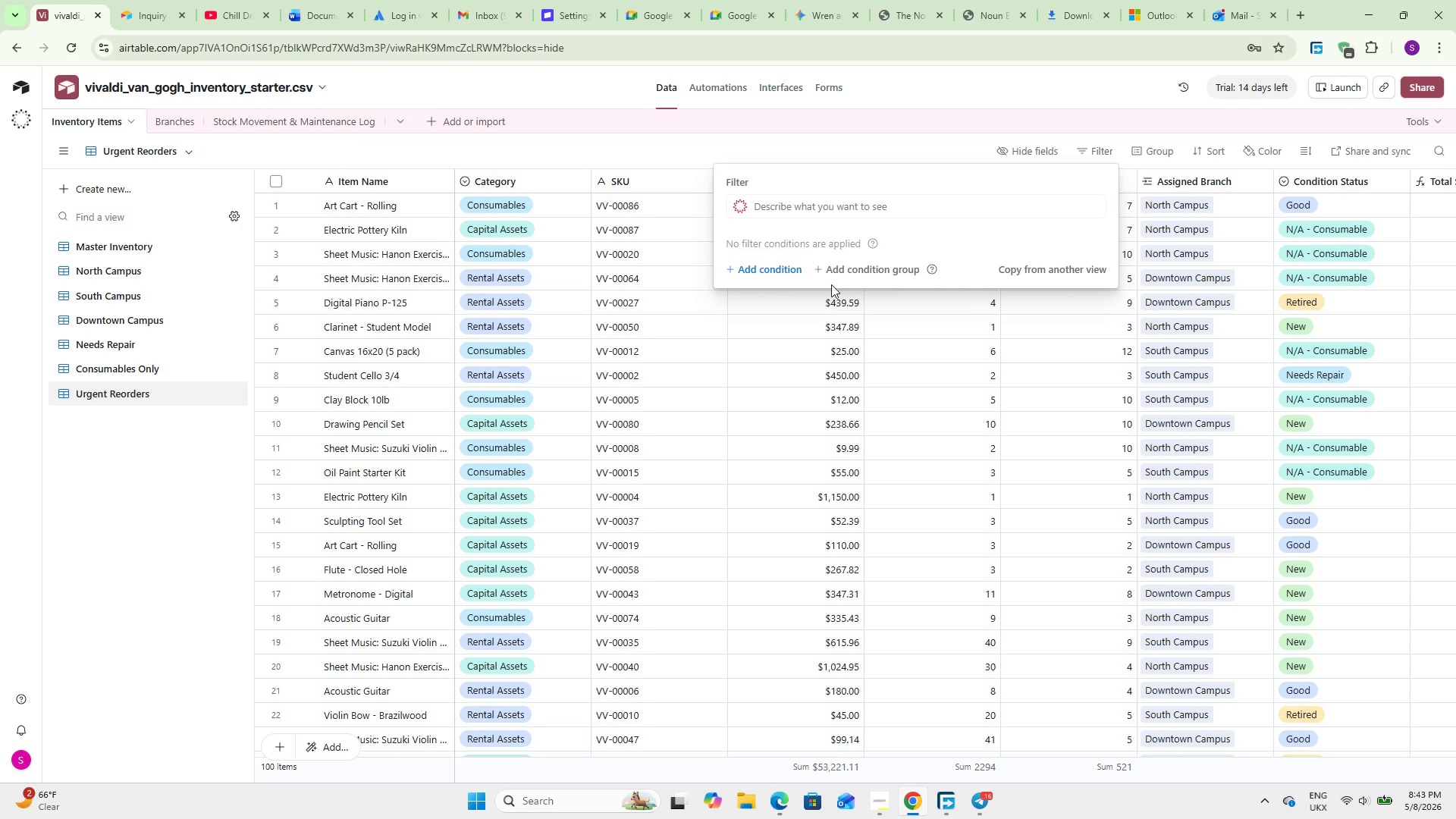 
left_click([783, 267])
 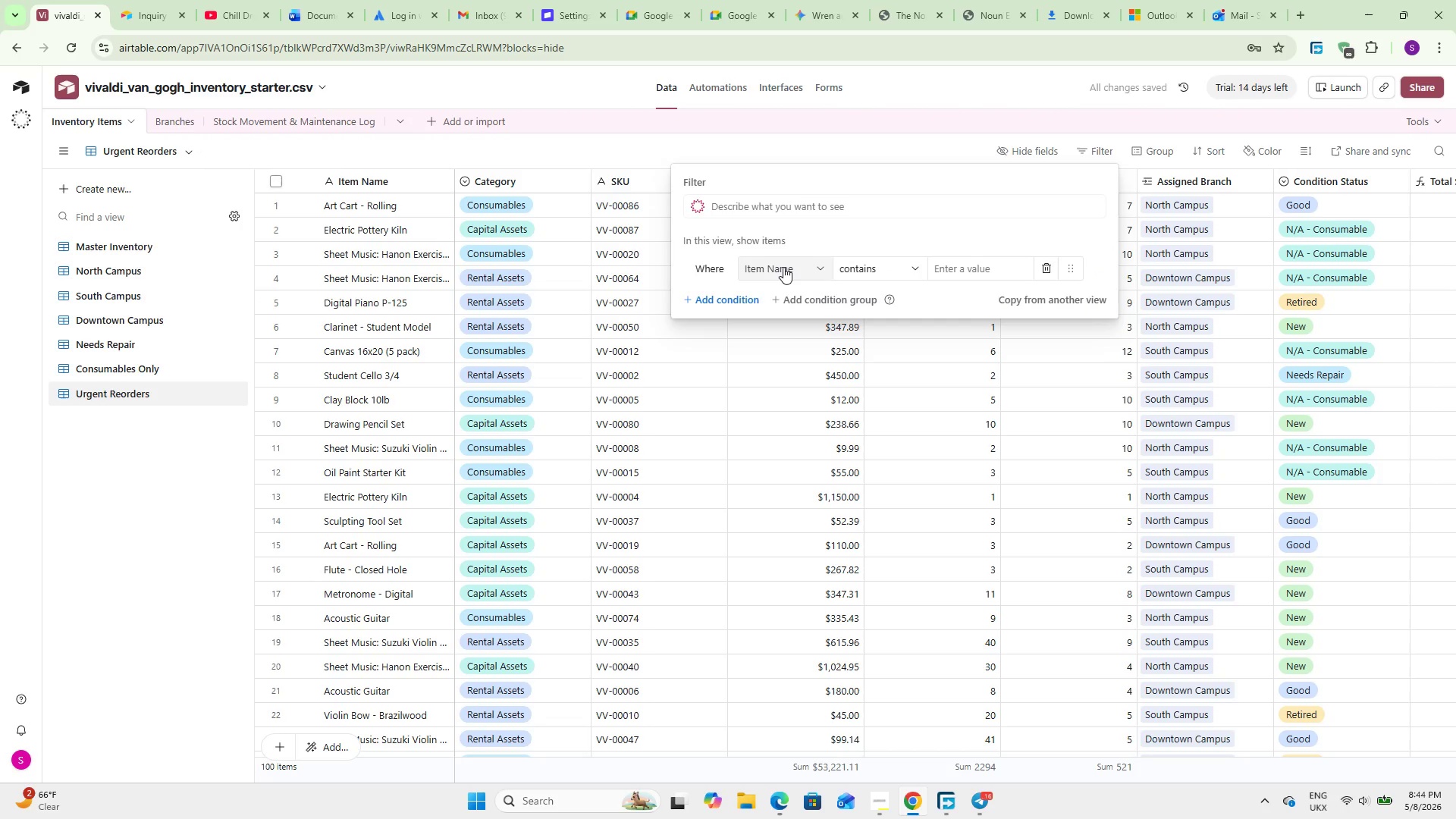 
left_click([783, 267])
 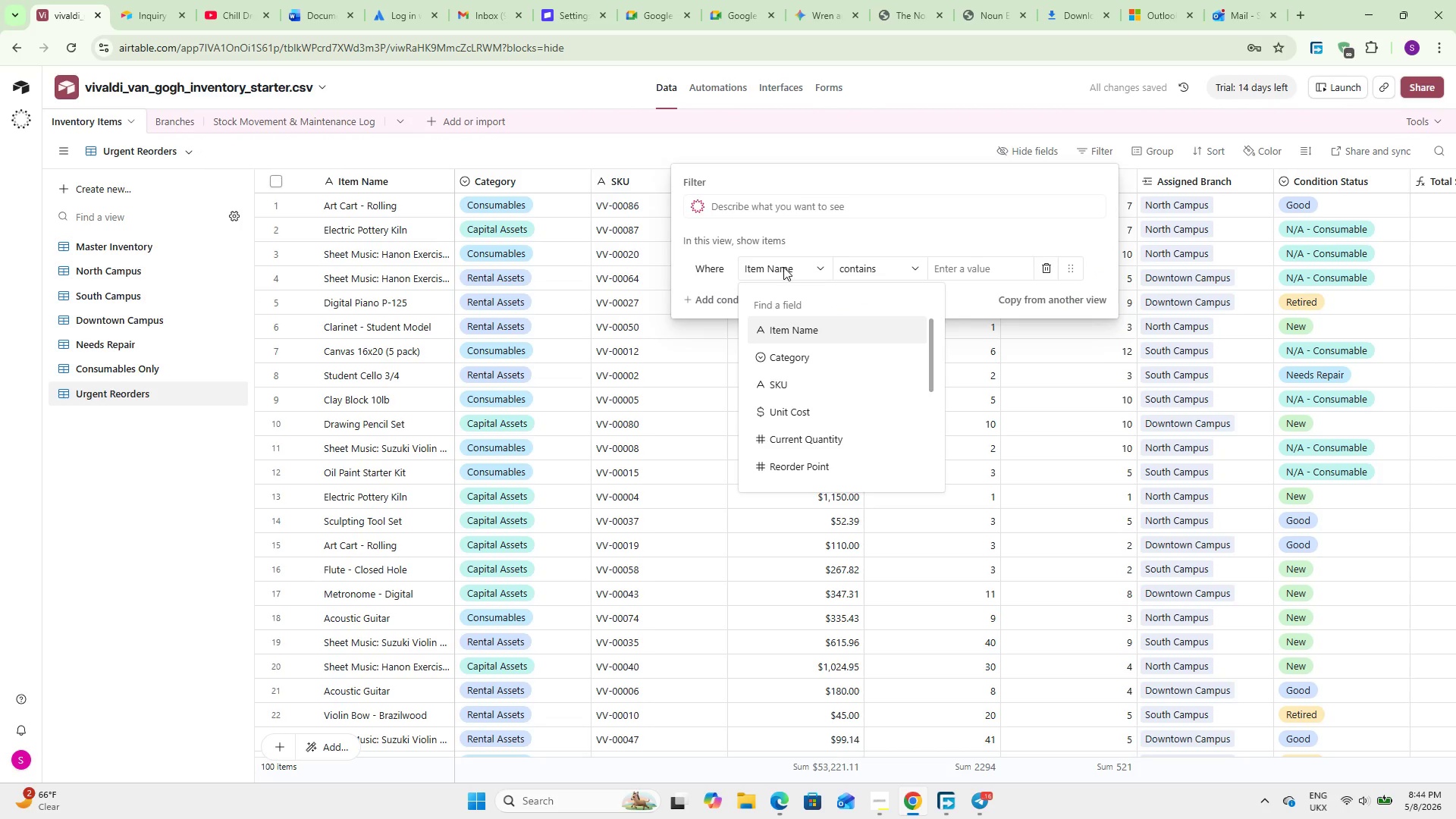 
type(re)
 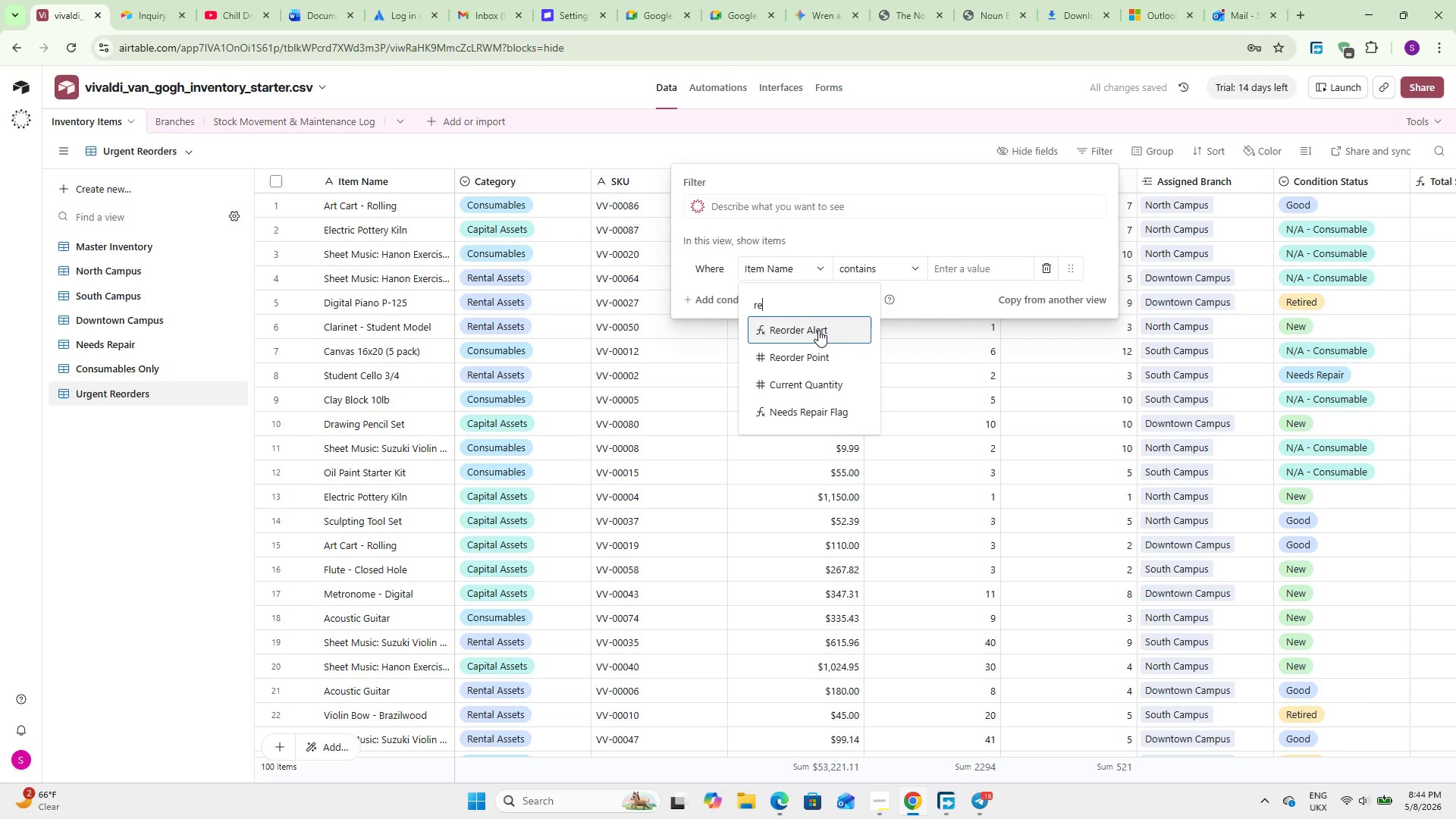 
left_click([818, 330])
 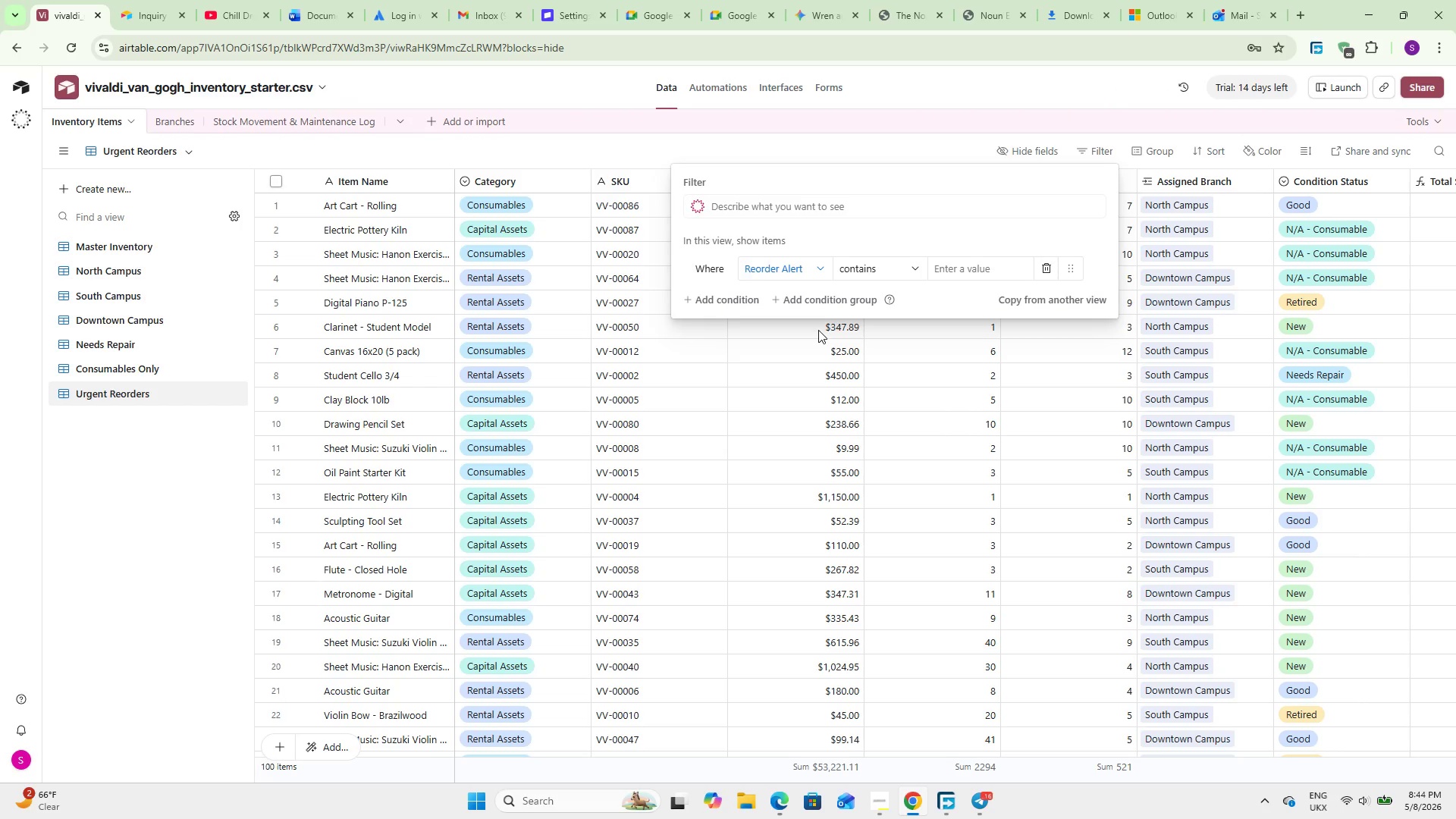 
wait(13.98)
 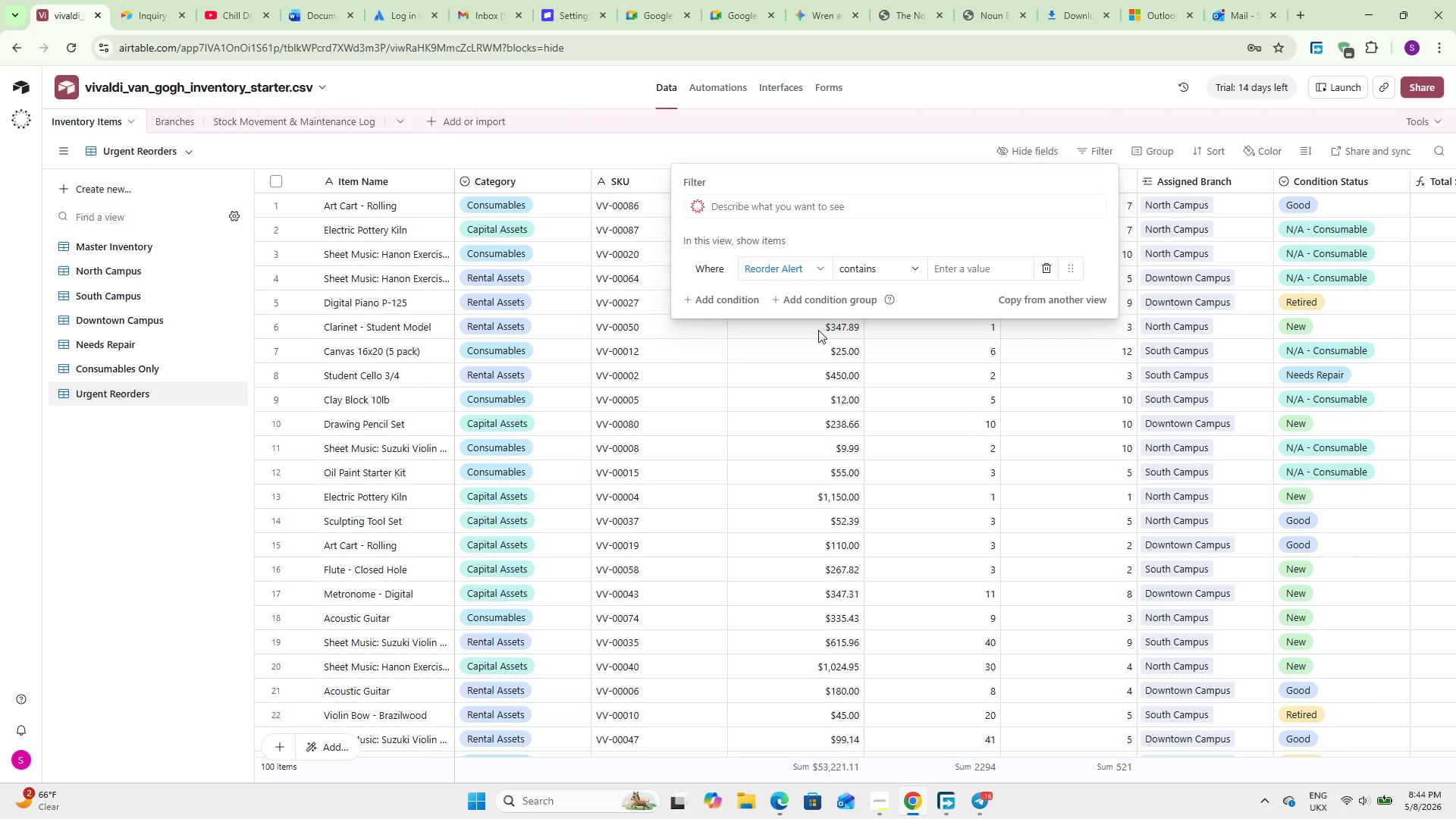 
hold_key(key=ShiftLeft, duration=3.55)
scroll: coordinate [628, 670], scroll_direction: down, amount: 5.0
 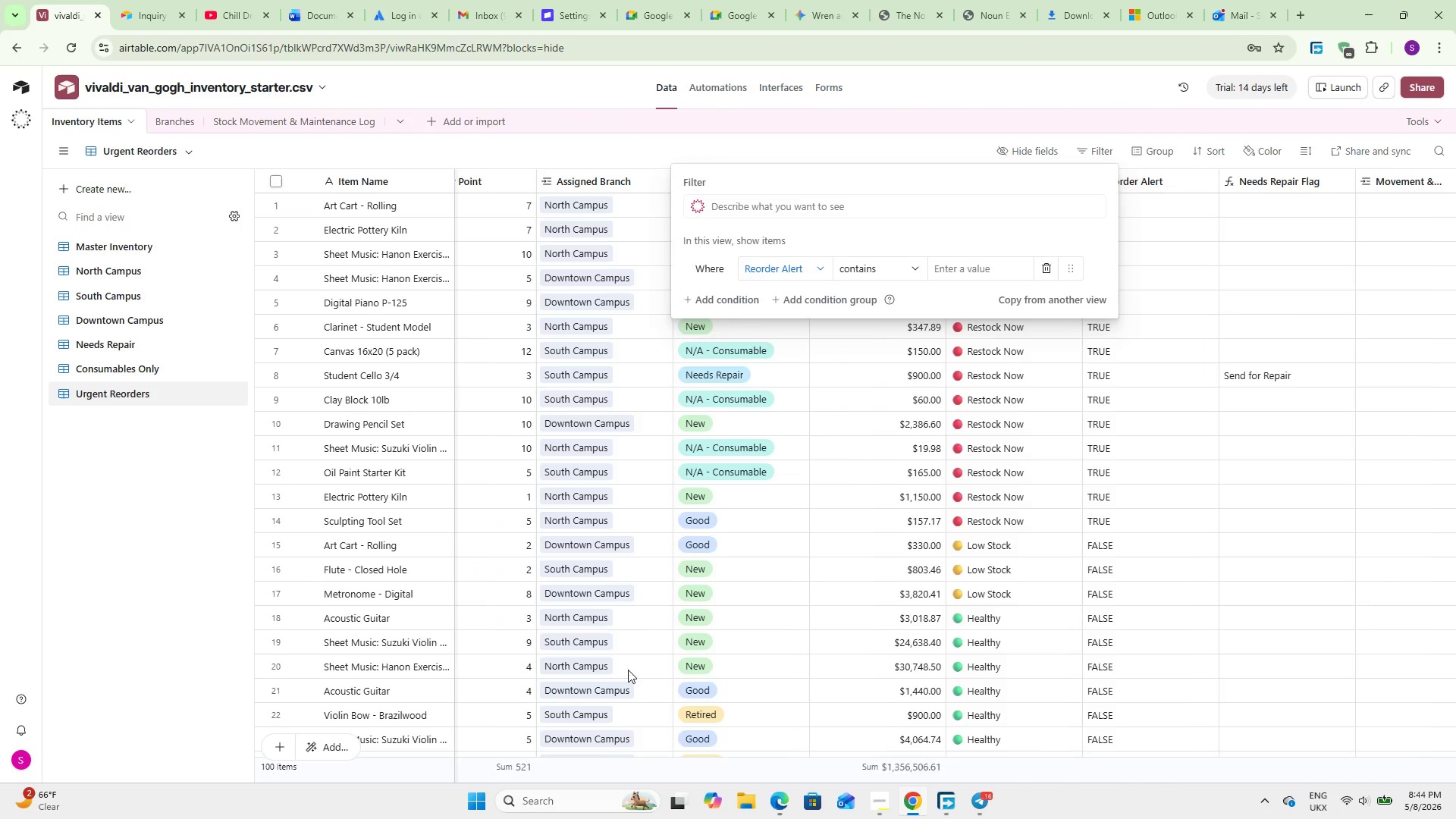 
scroll: coordinate [628, 670], scroll_direction: up, amount: 1.0
 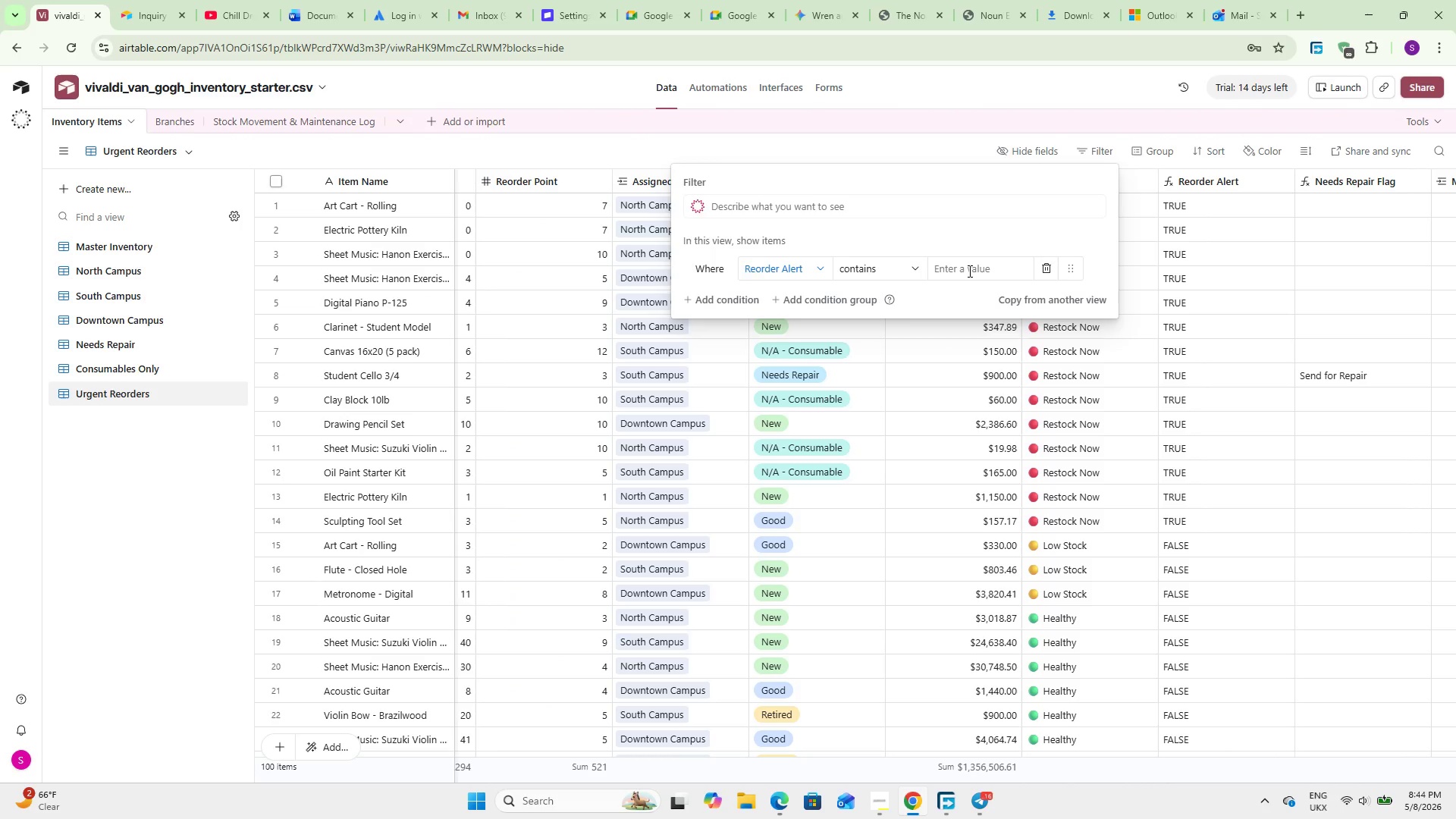 
left_click([962, 265])
 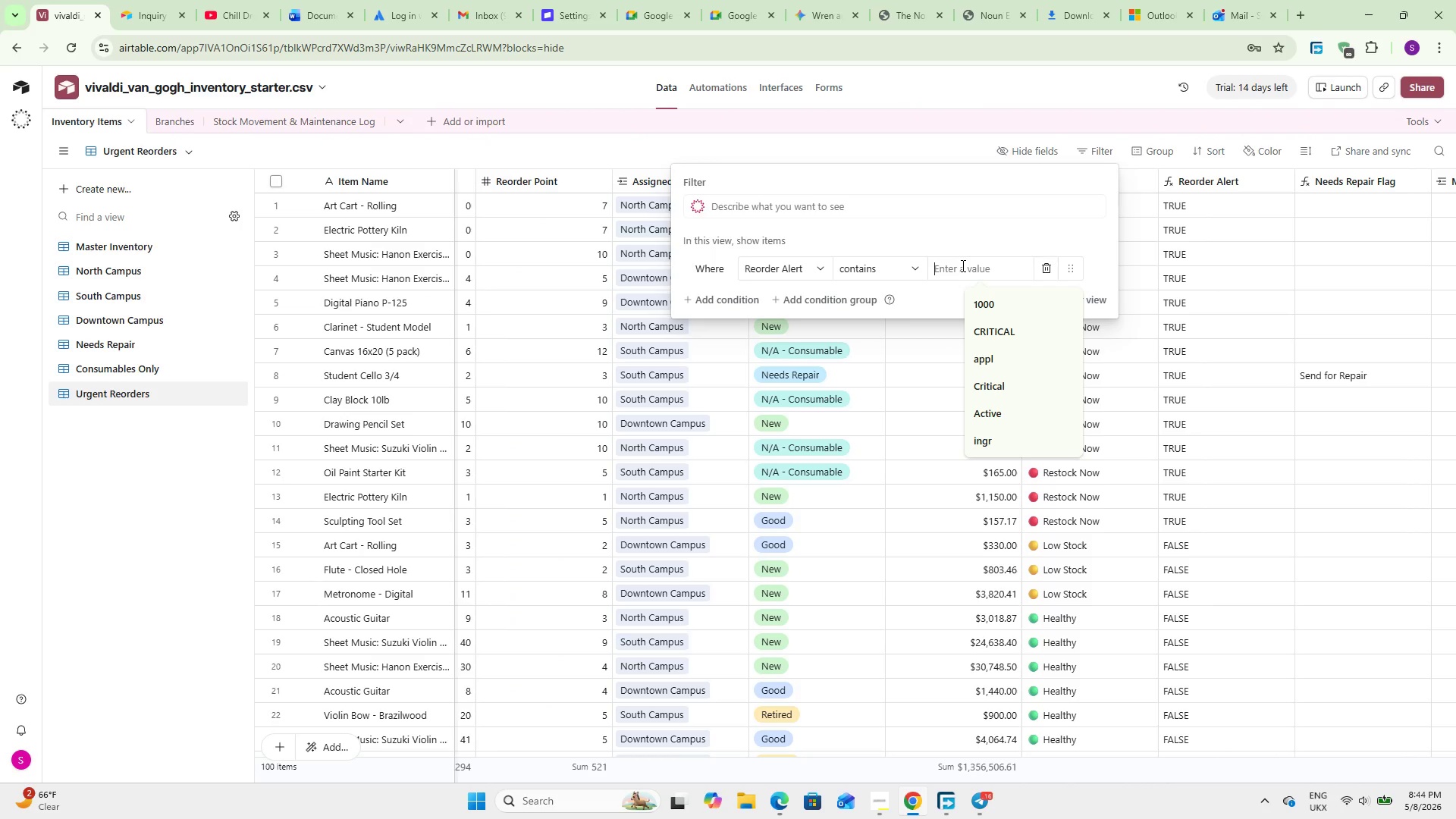 
type(TRUE)
 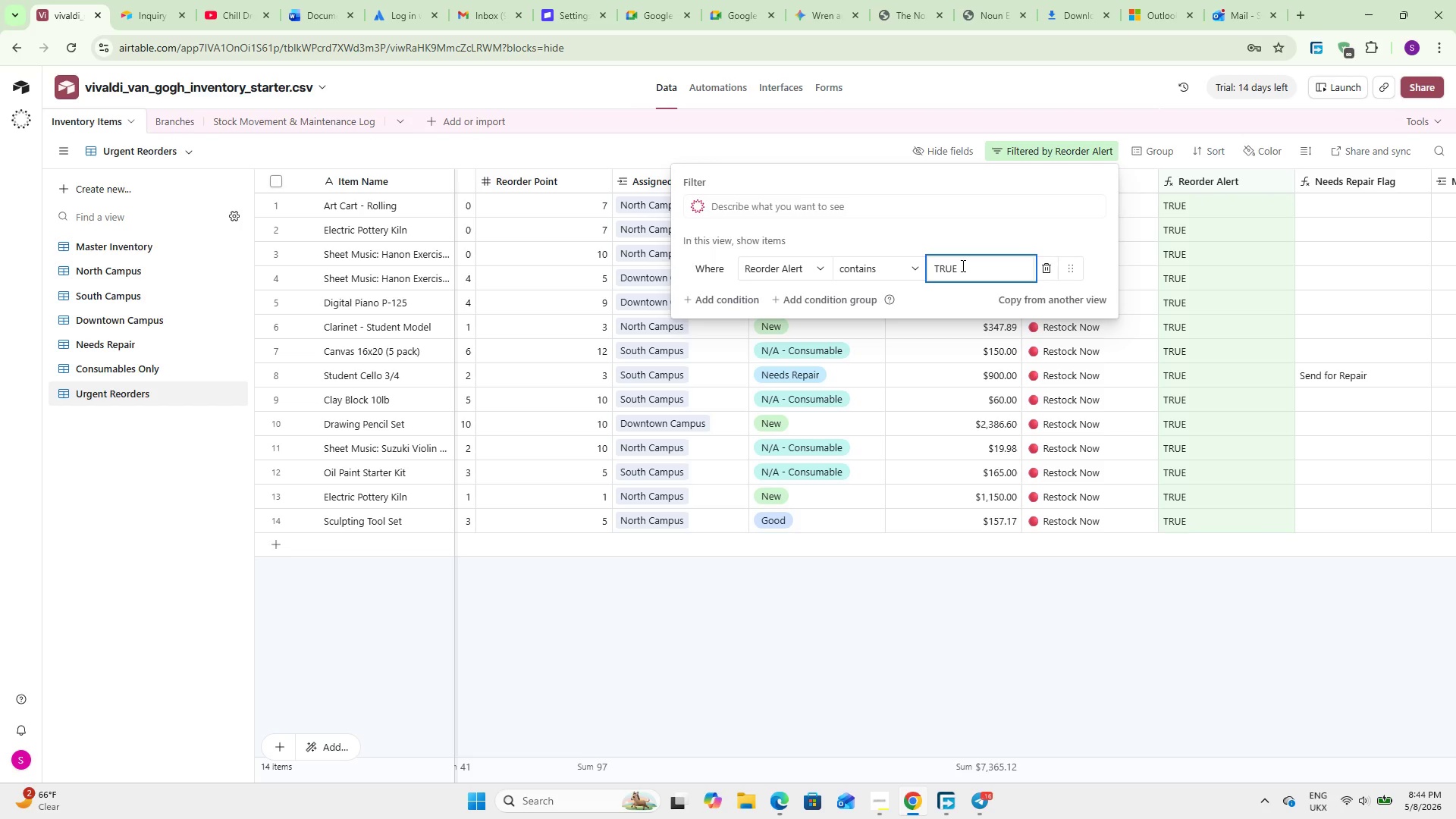 
wait(18.48)
 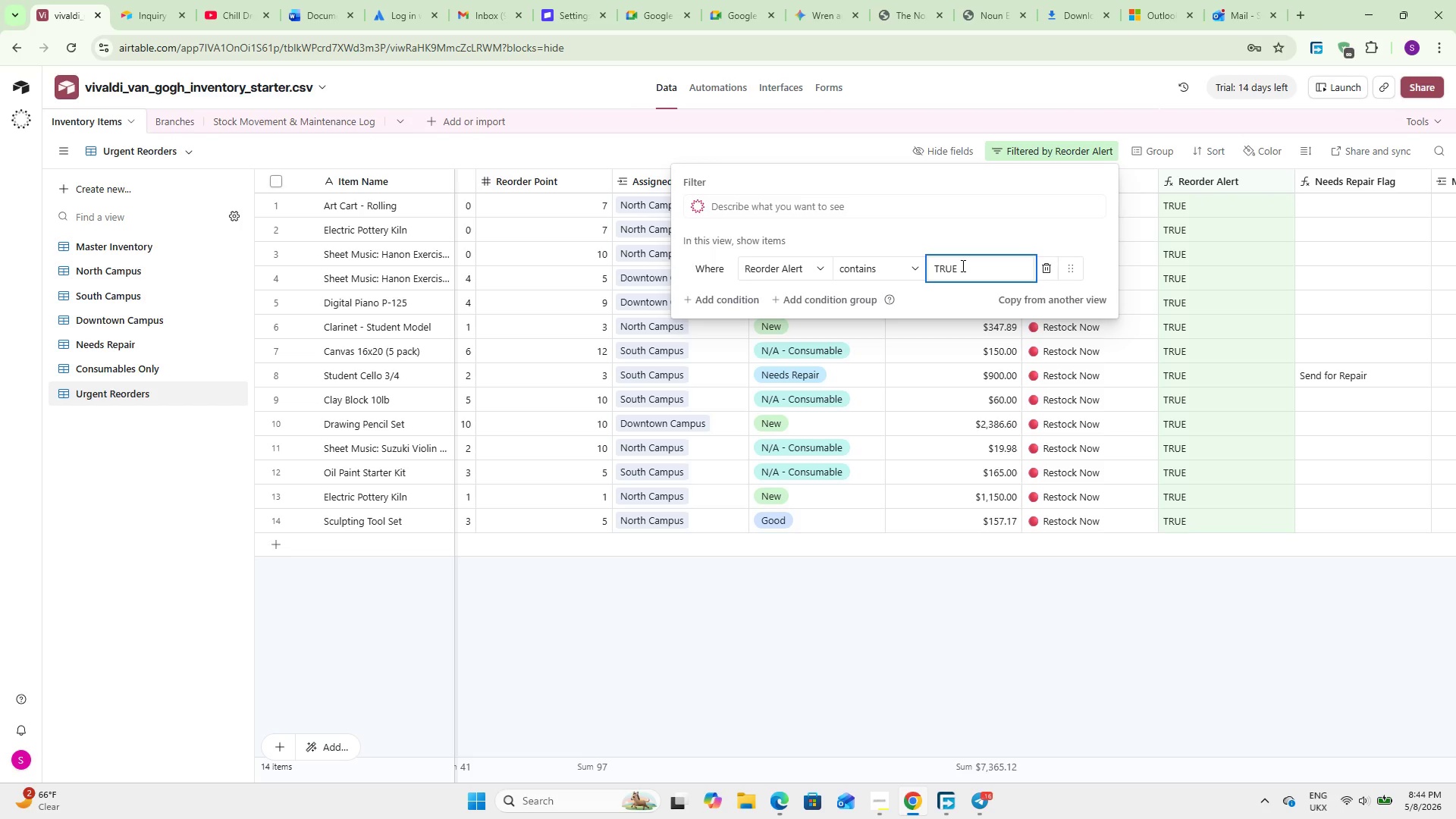 
left_click([856, 711])
 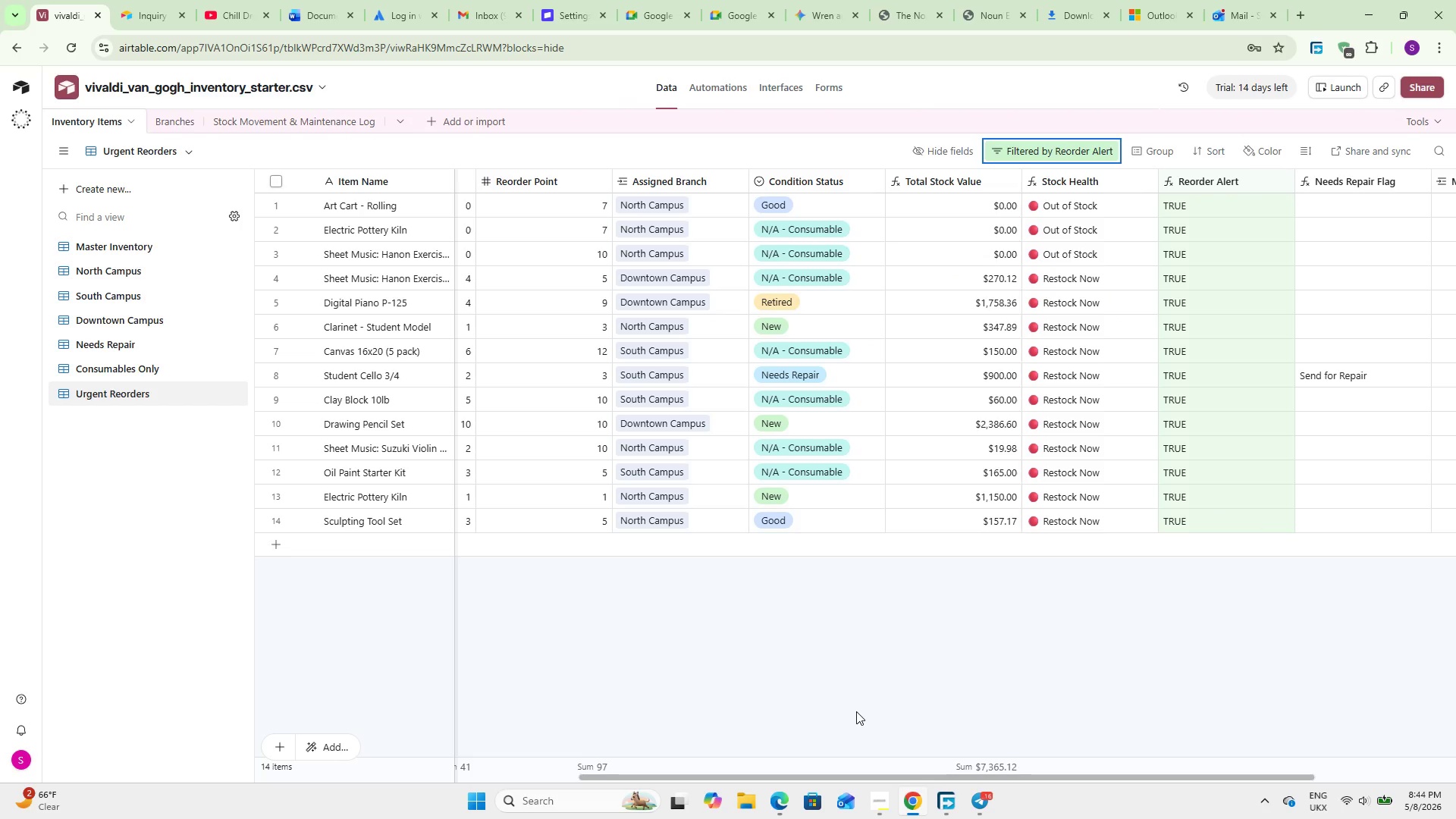 
wait(8.02)
 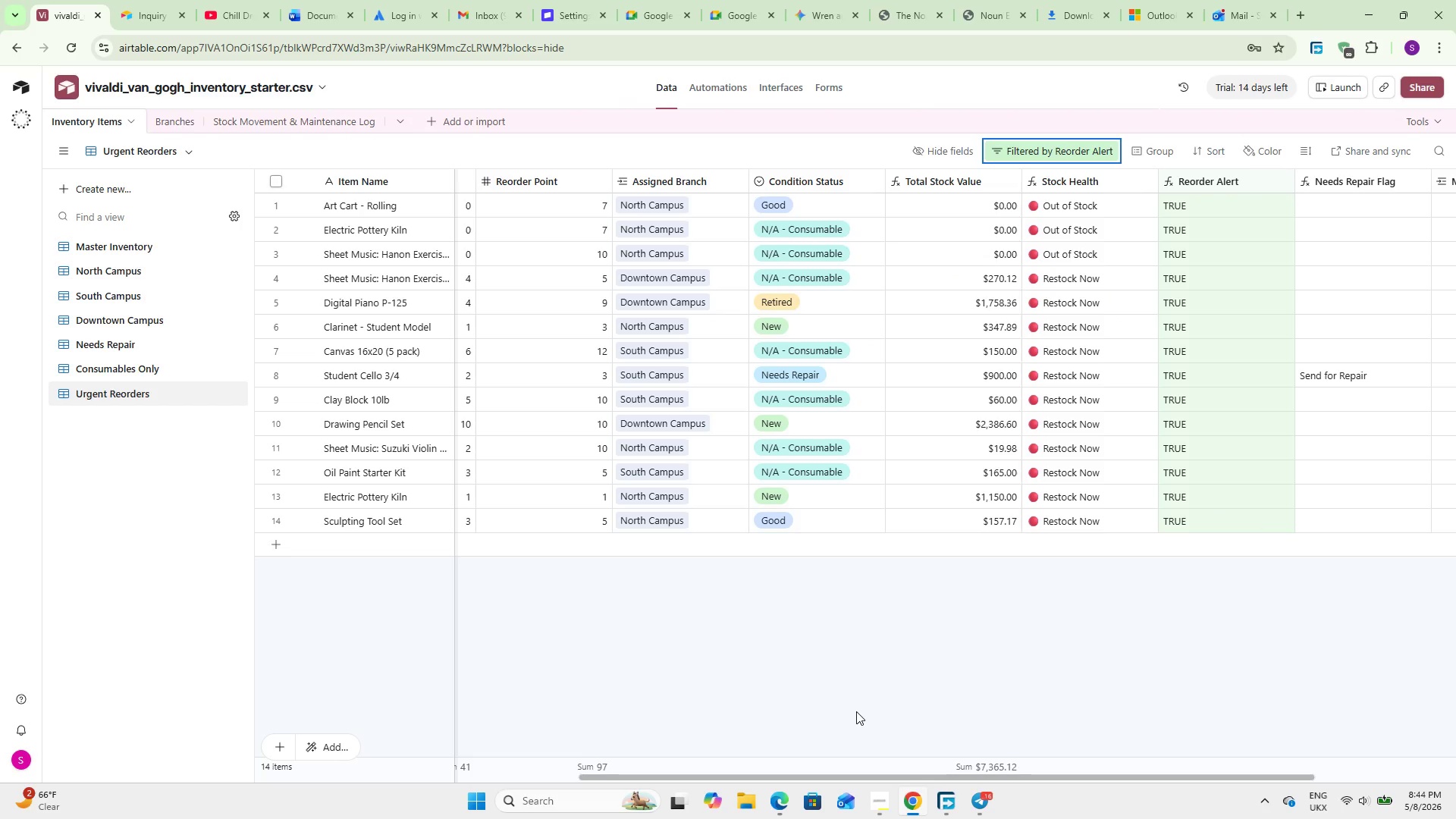 
left_click([1216, 146])
 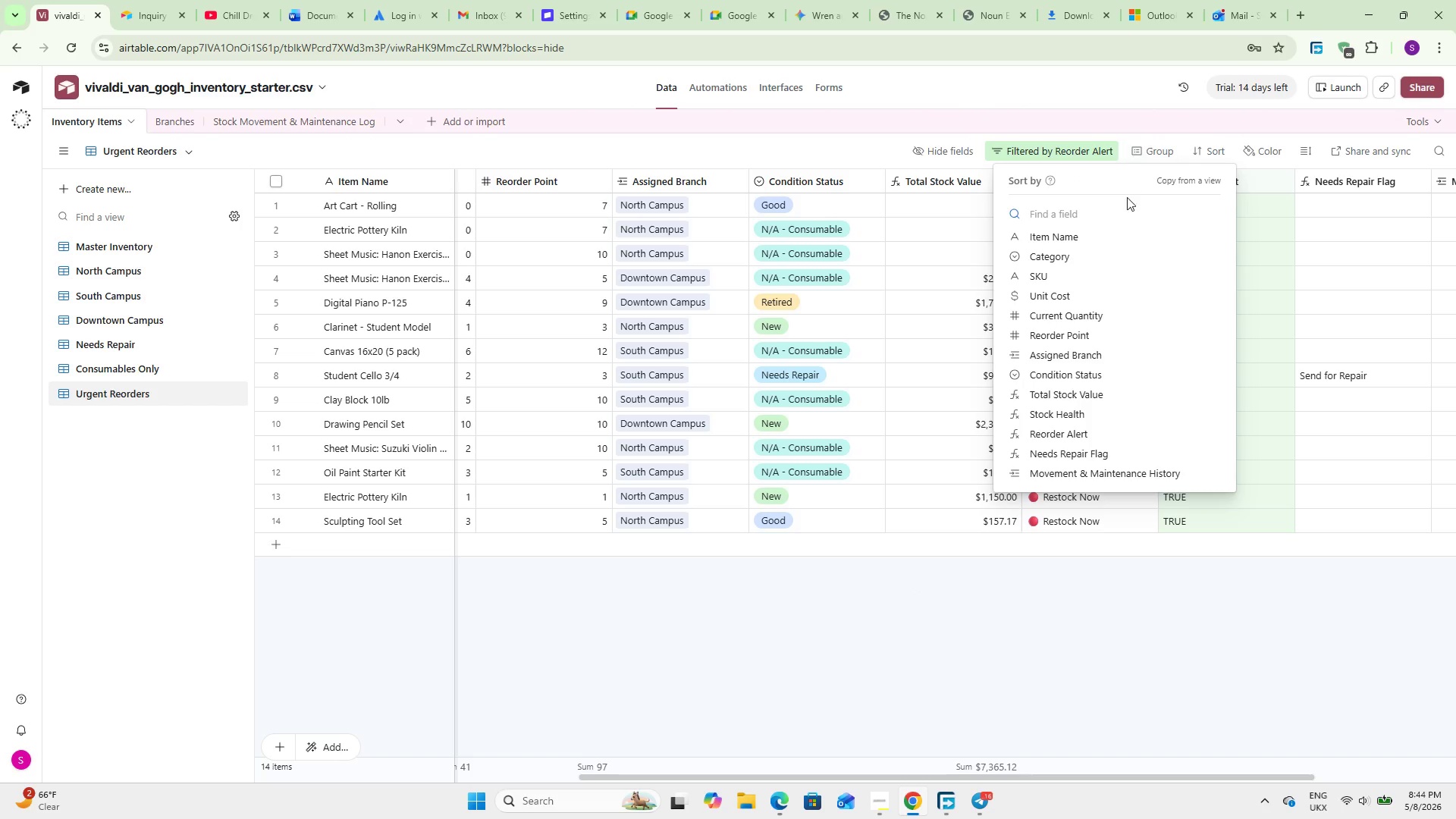 
left_click([1094, 256])
 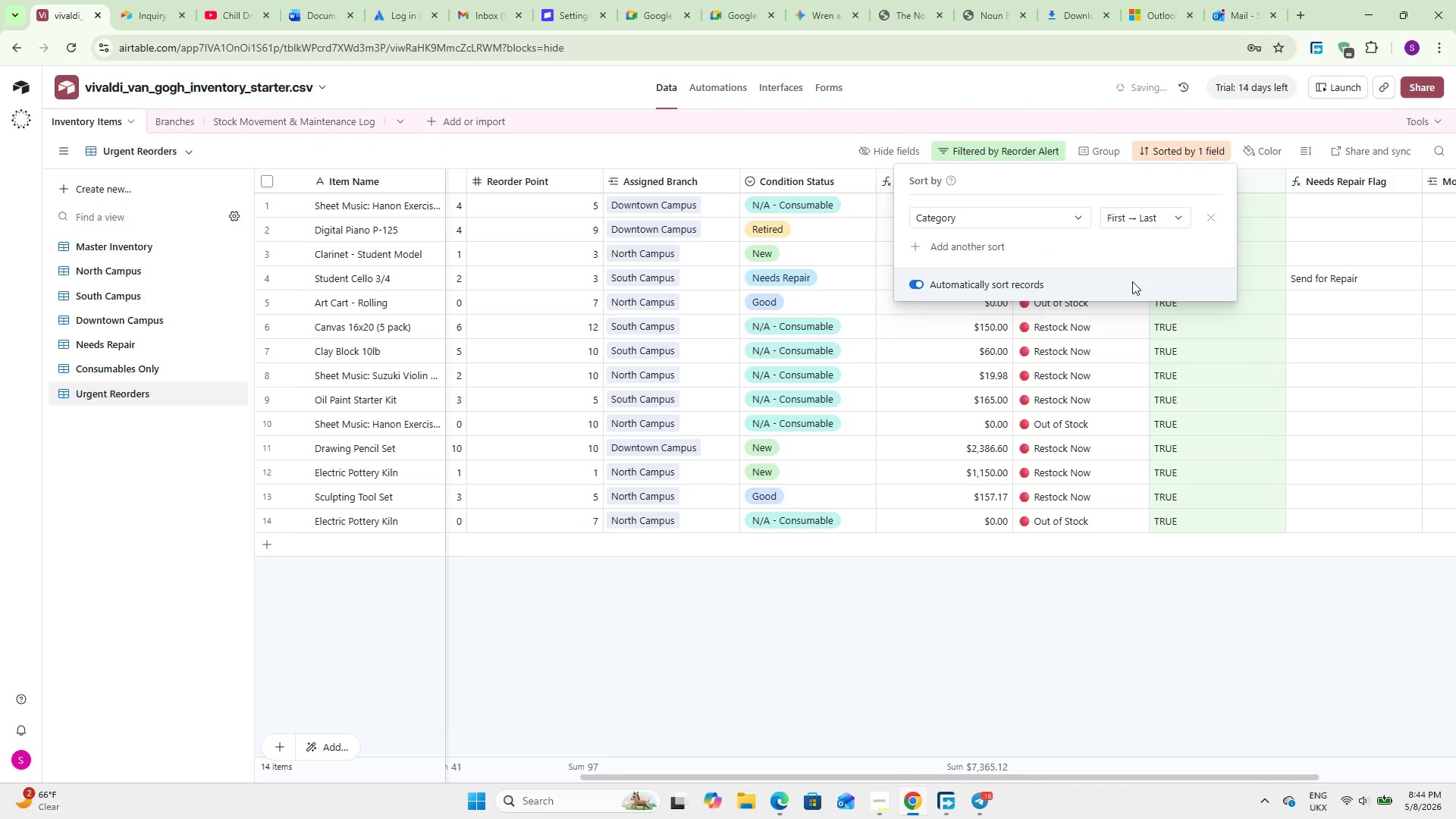 
left_click([1009, 639])
 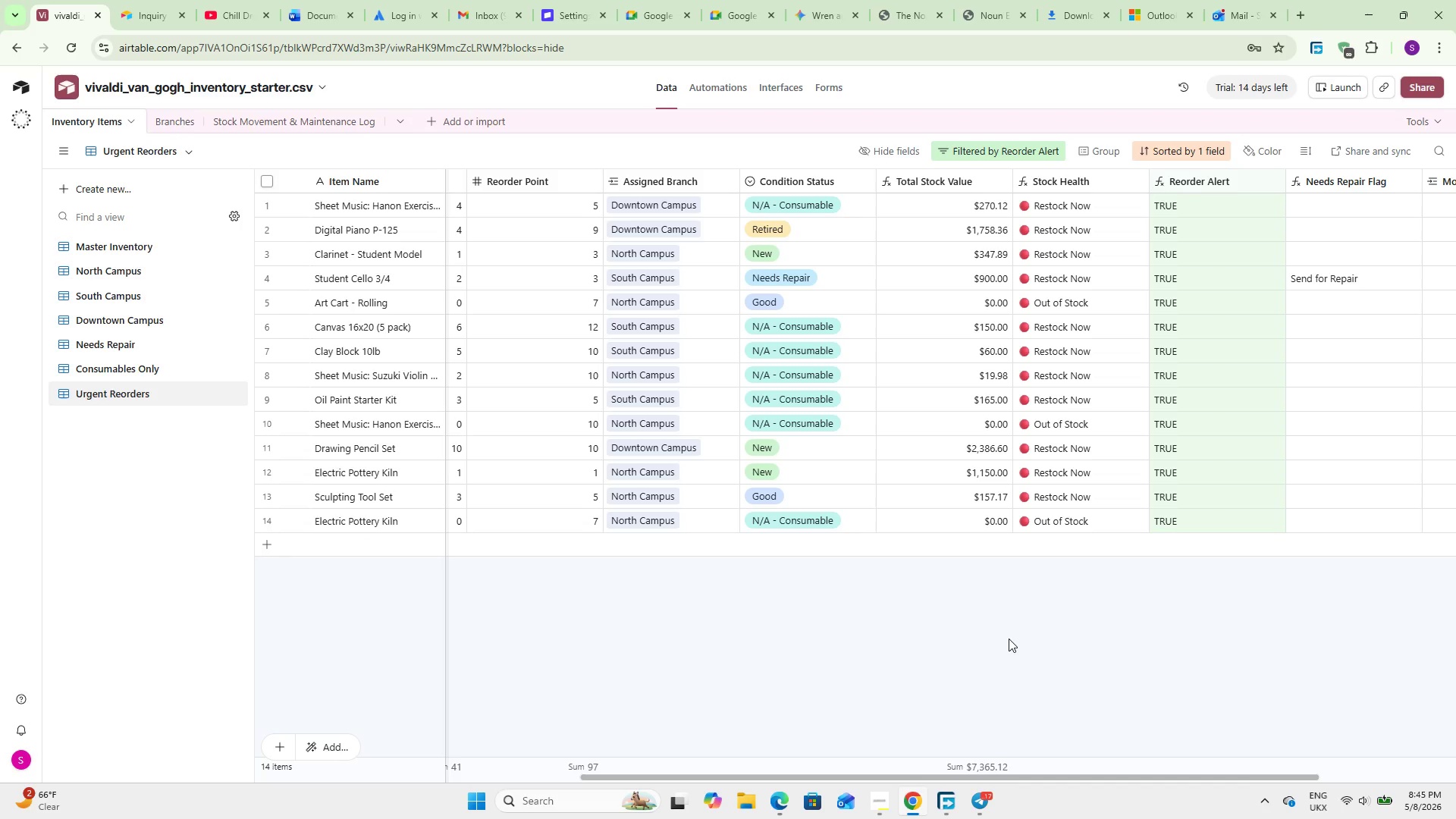 
wait(21.05)
 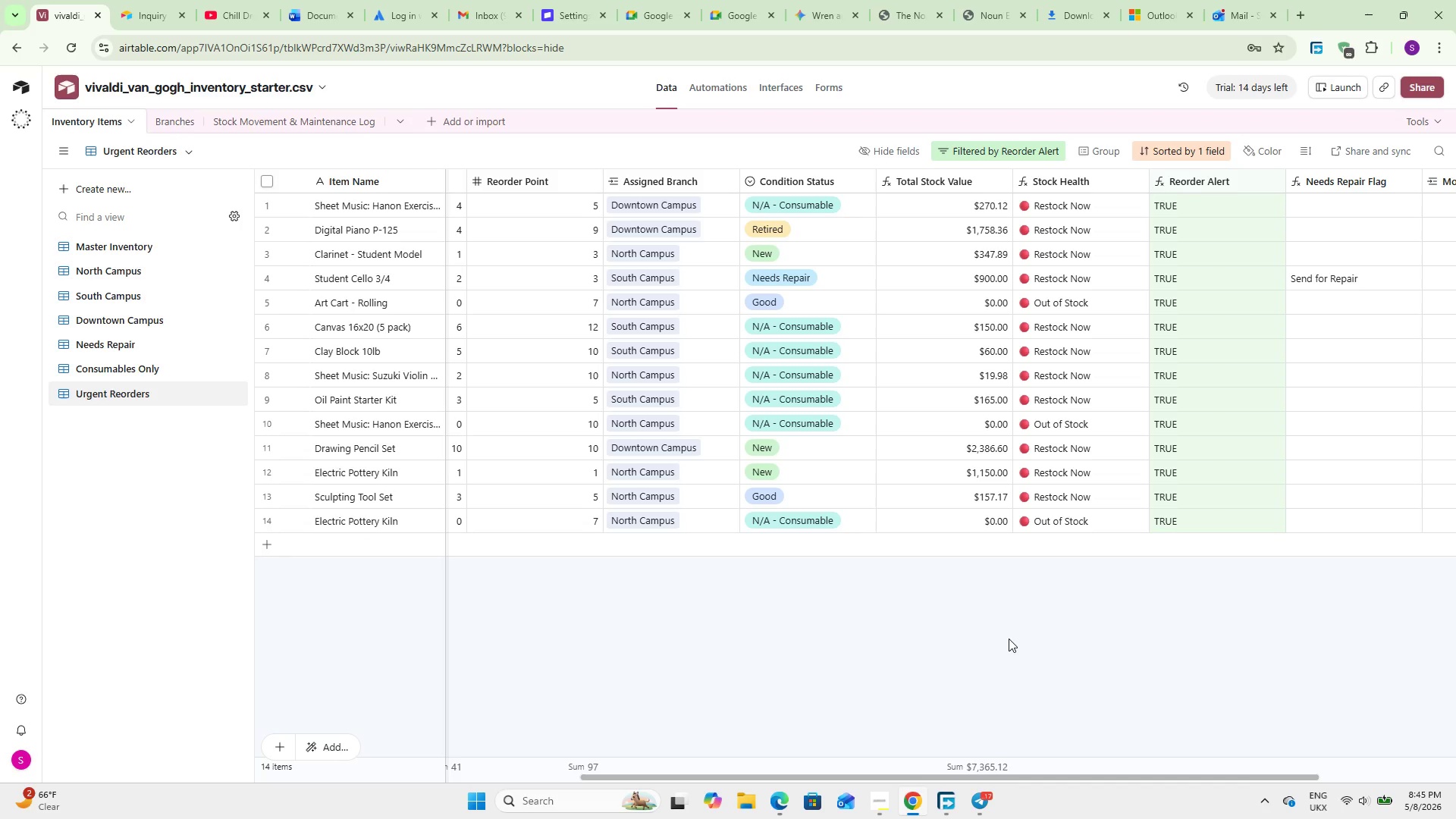 
left_click([173, 239])
 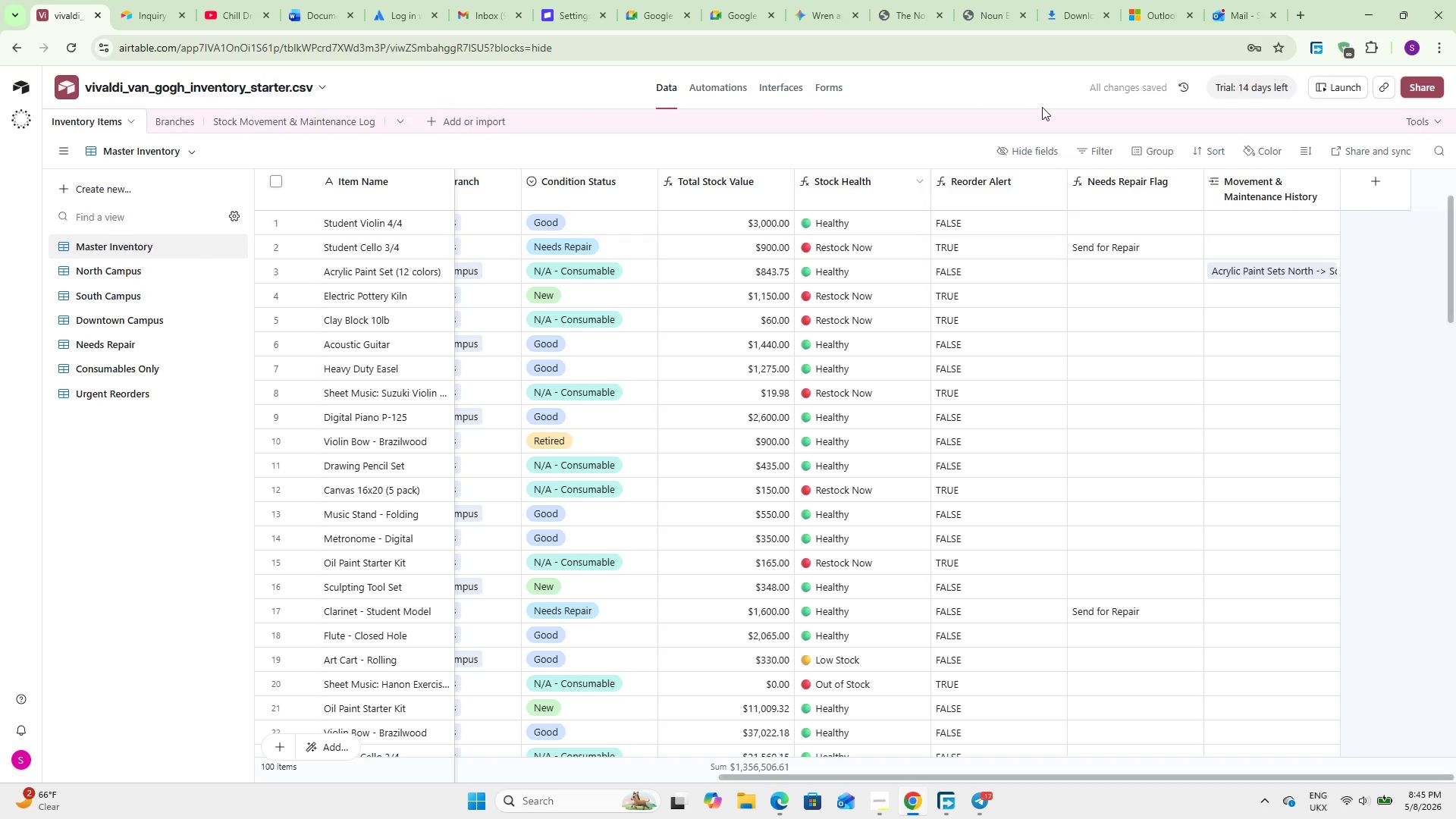 
left_click([1269, 148])
 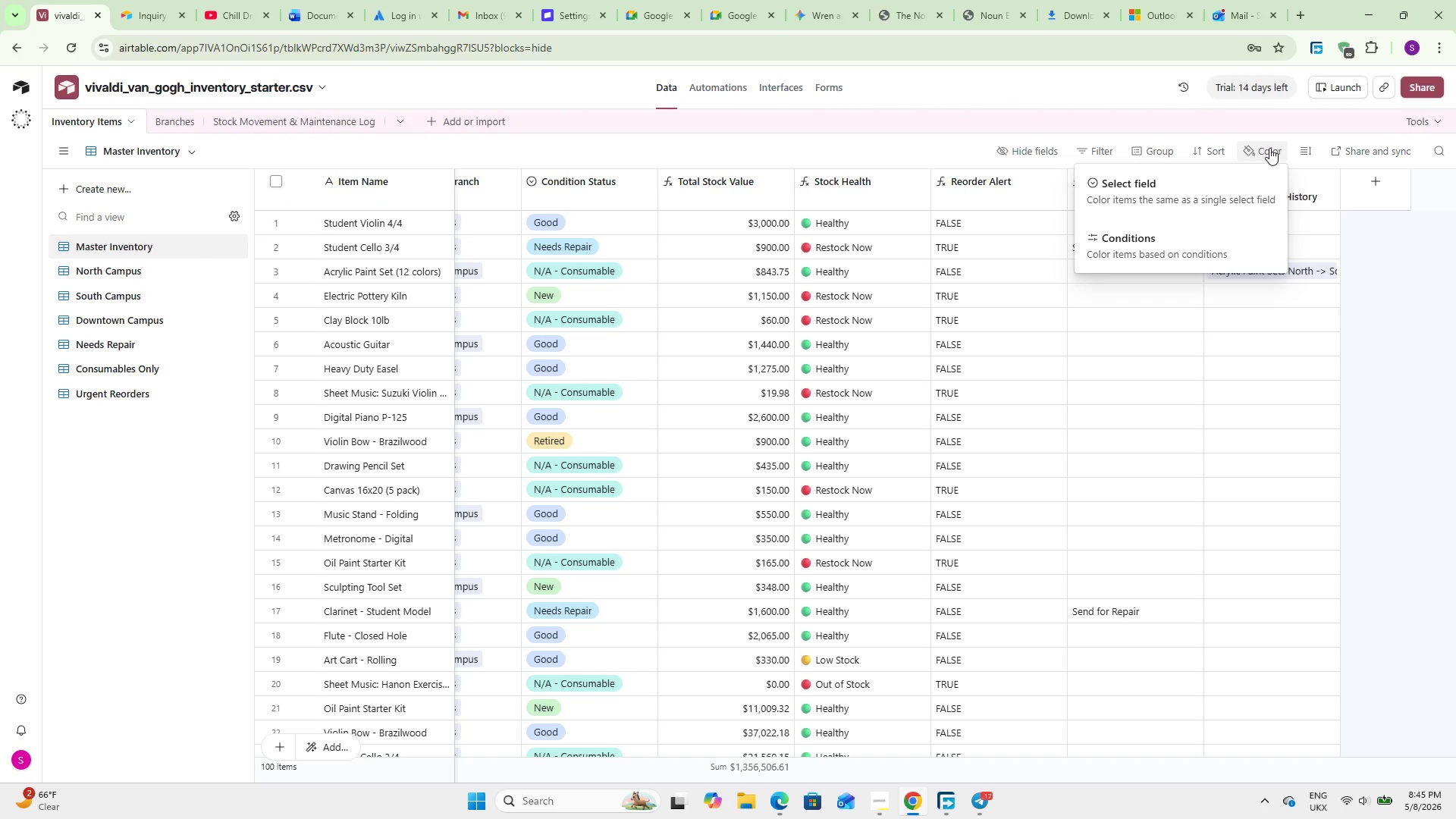 
wait(6.8)
 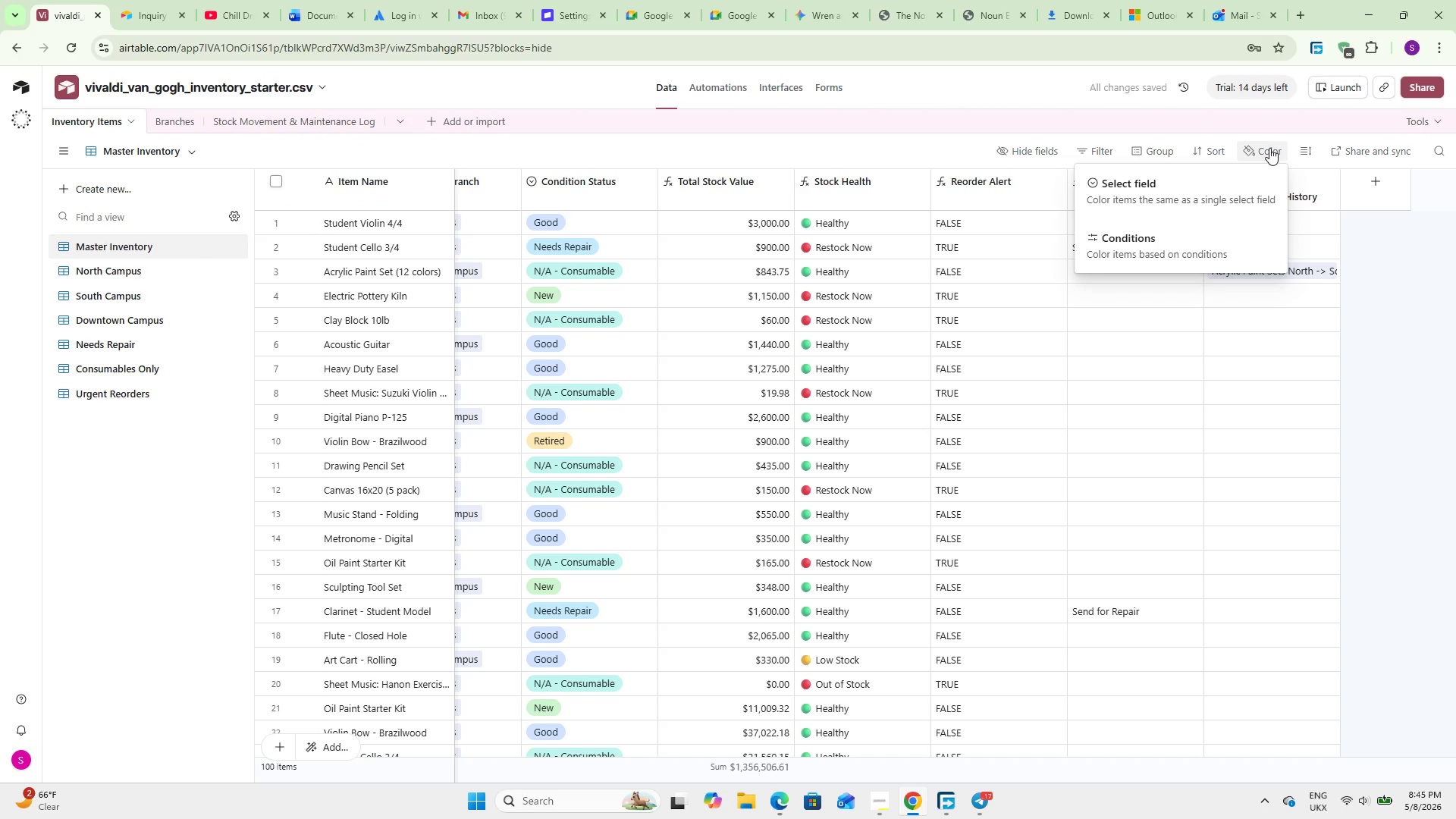 
left_click([1178, 237])
 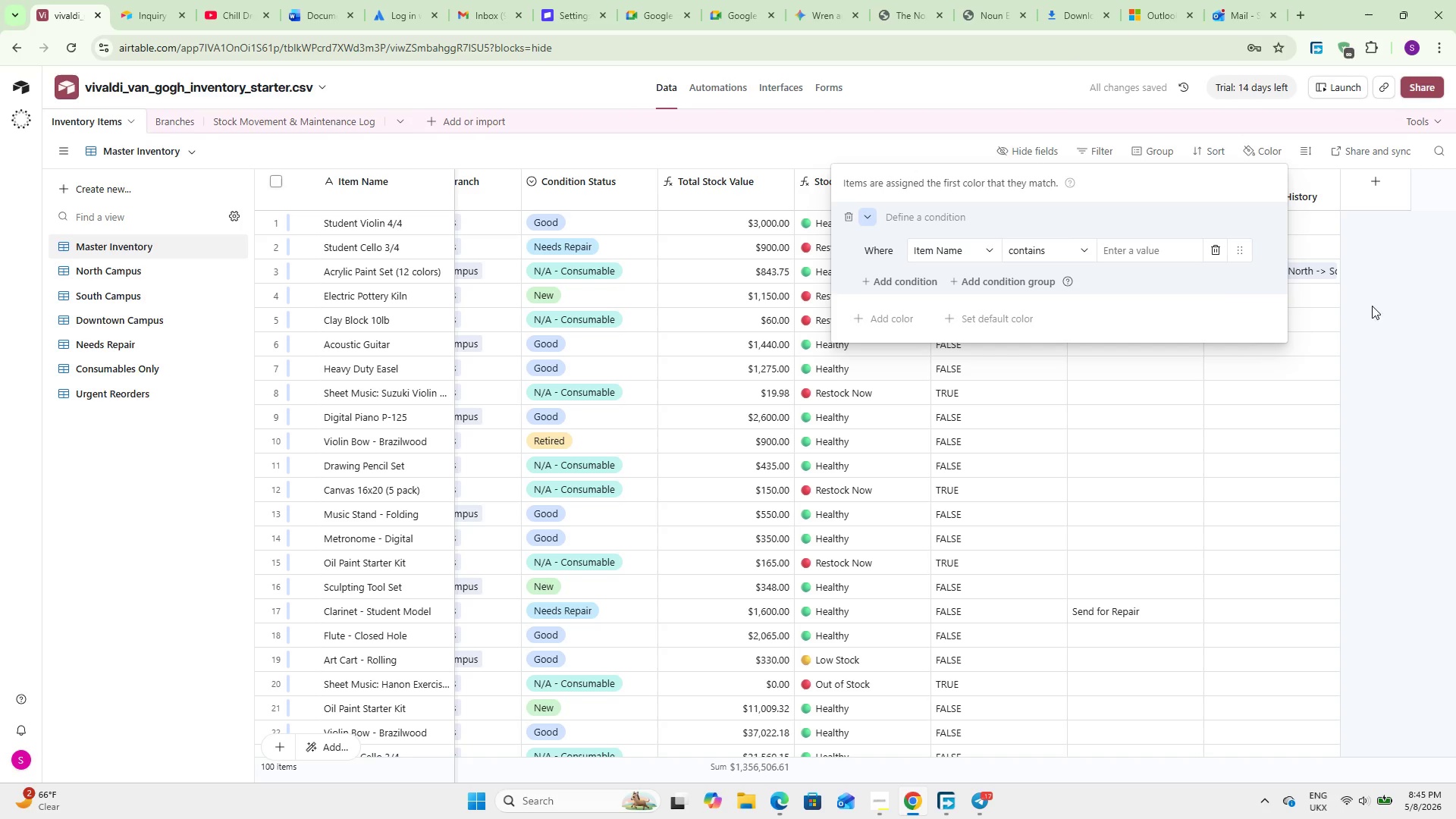 
wait(6.52)
 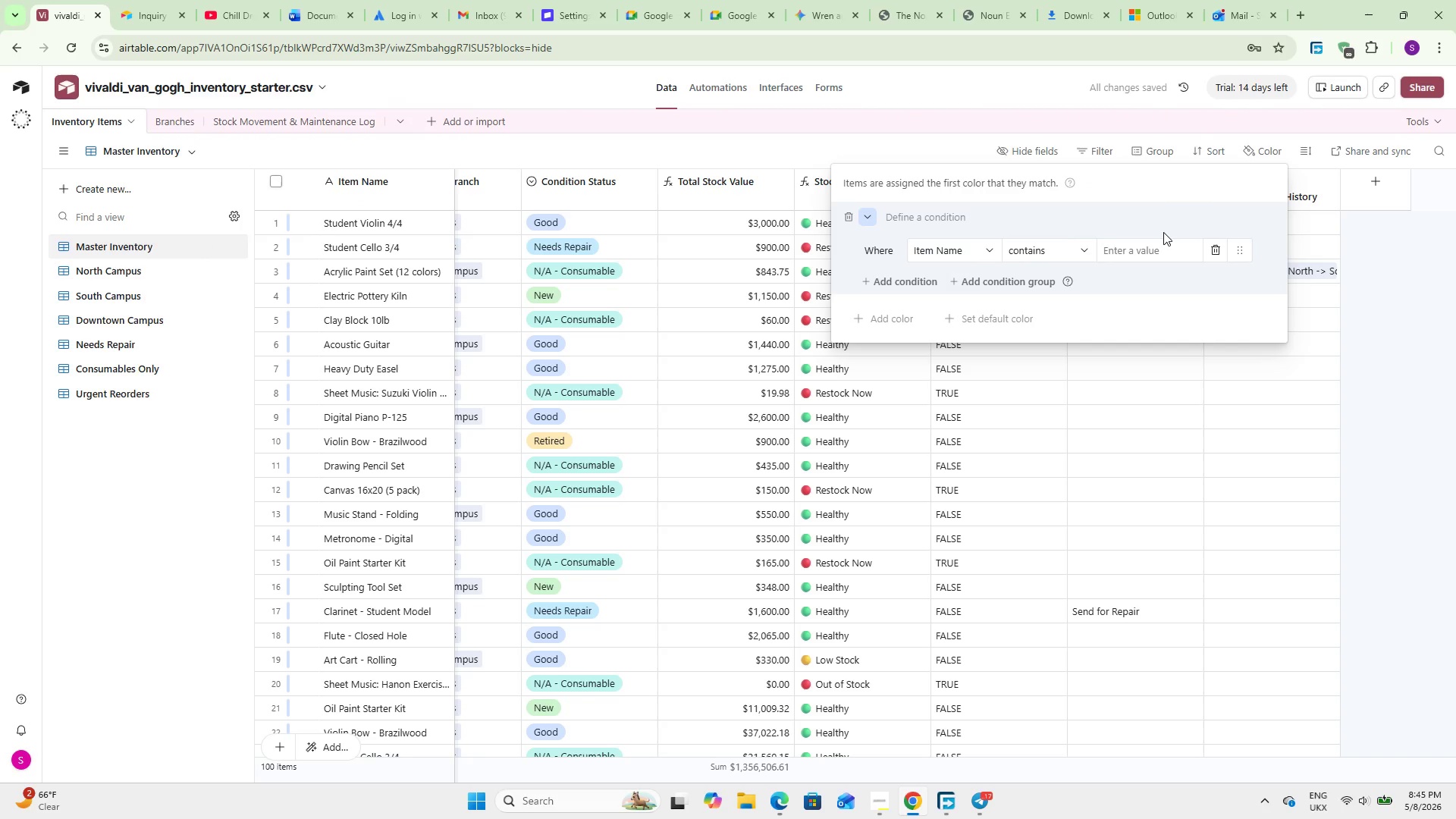 
left_click([872, 230])
 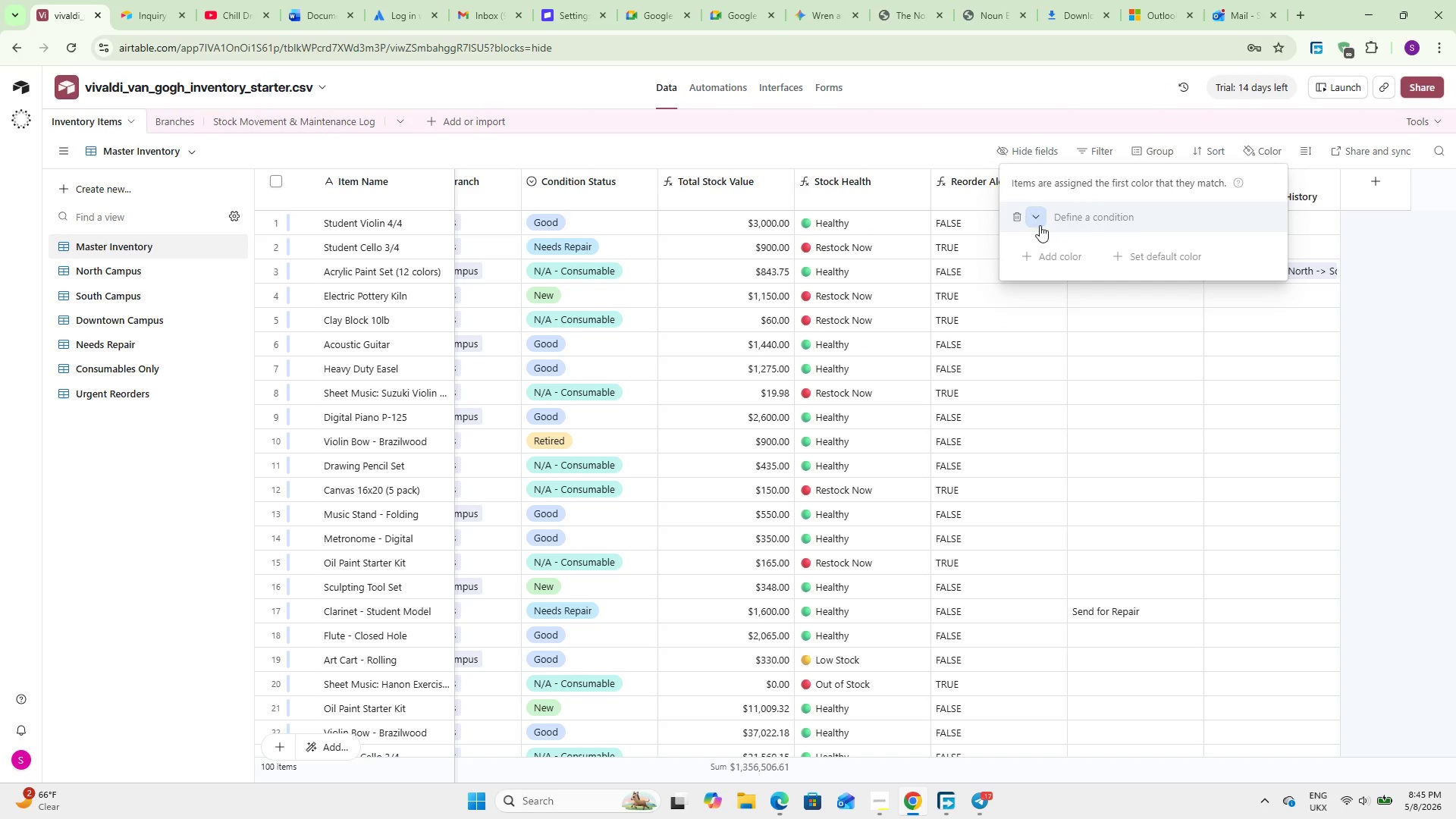 
left_click([1032, 220])
 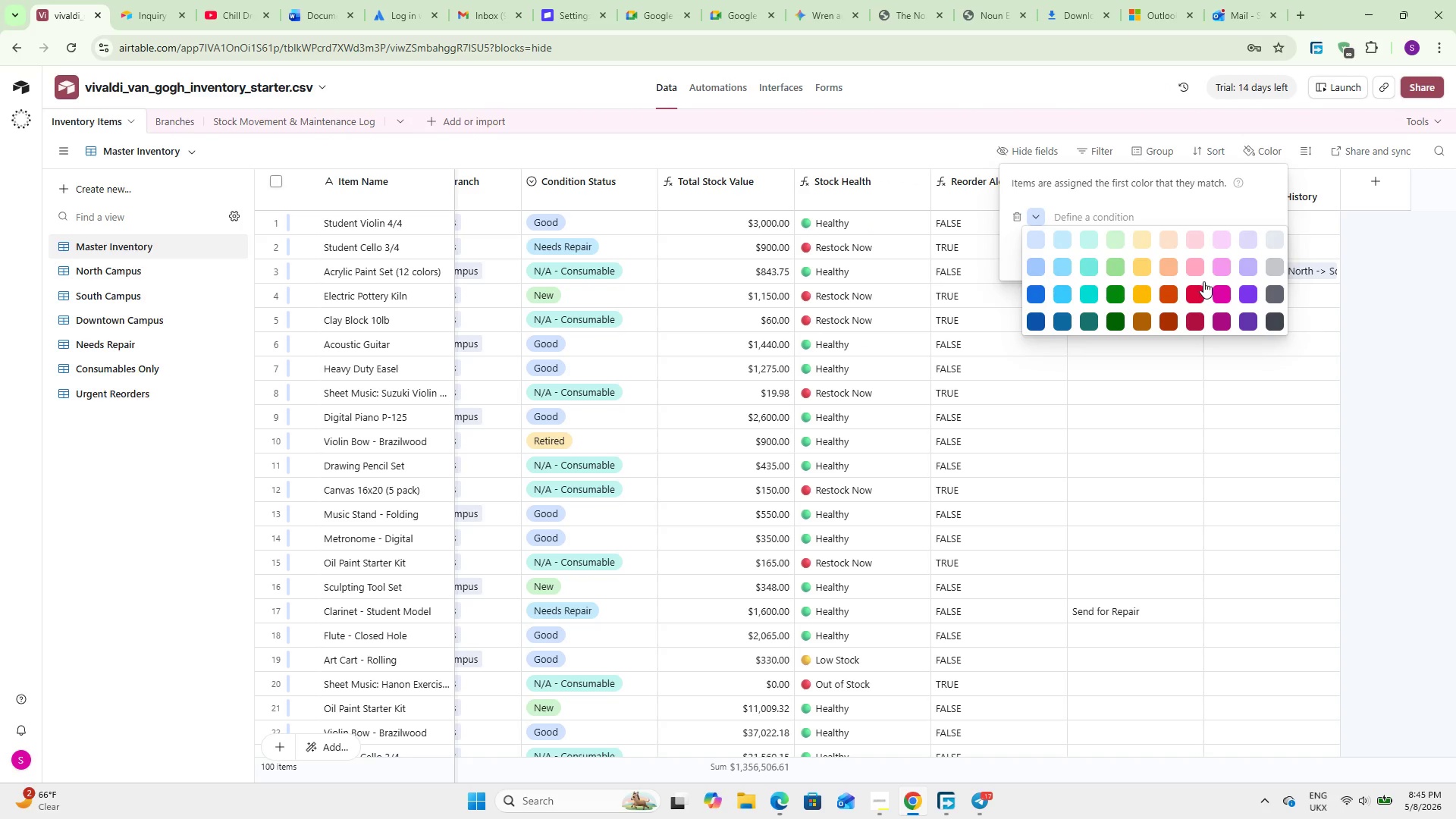 
left_click([1196, 284])
 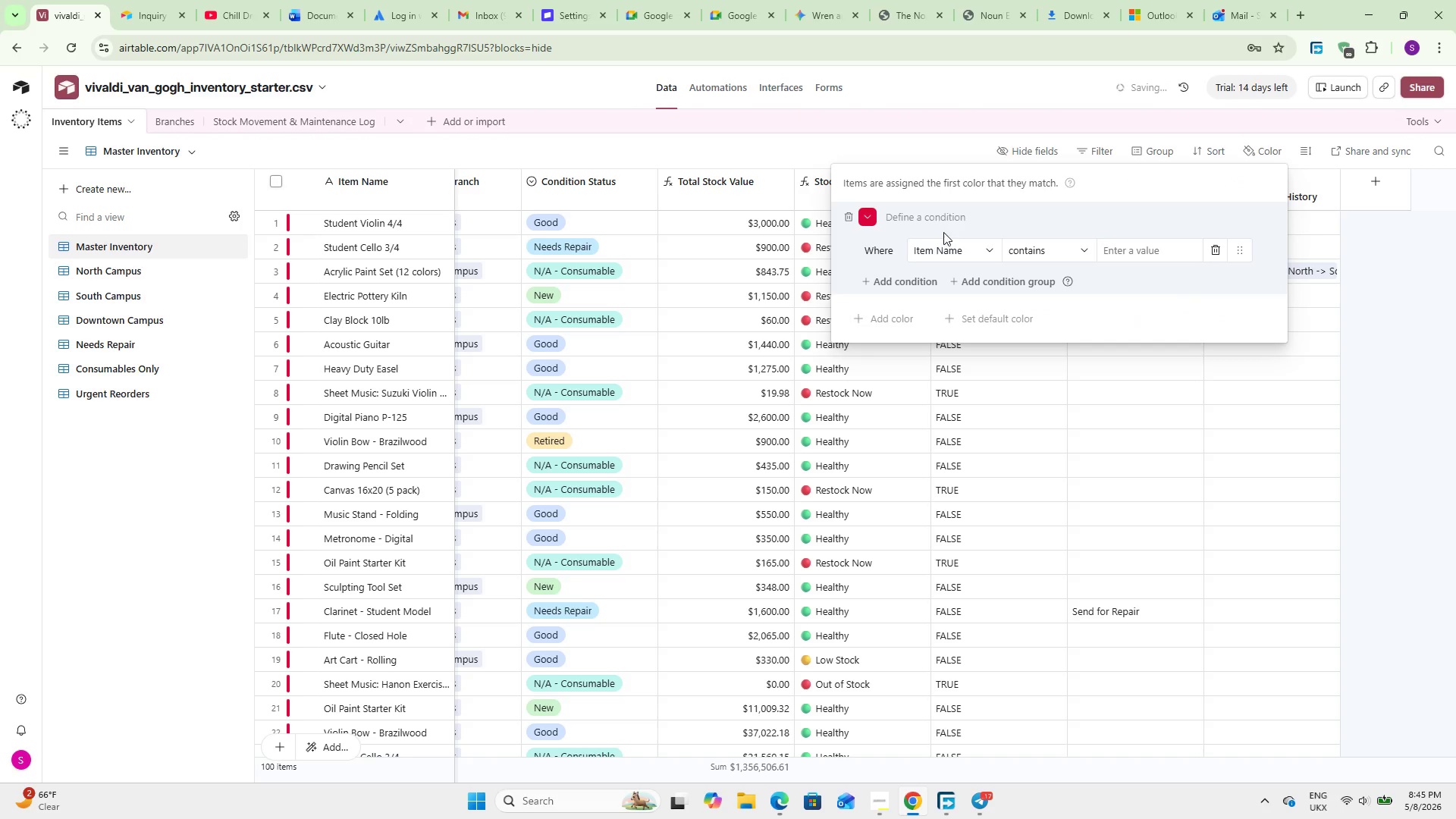 
left_click([948, 244])
 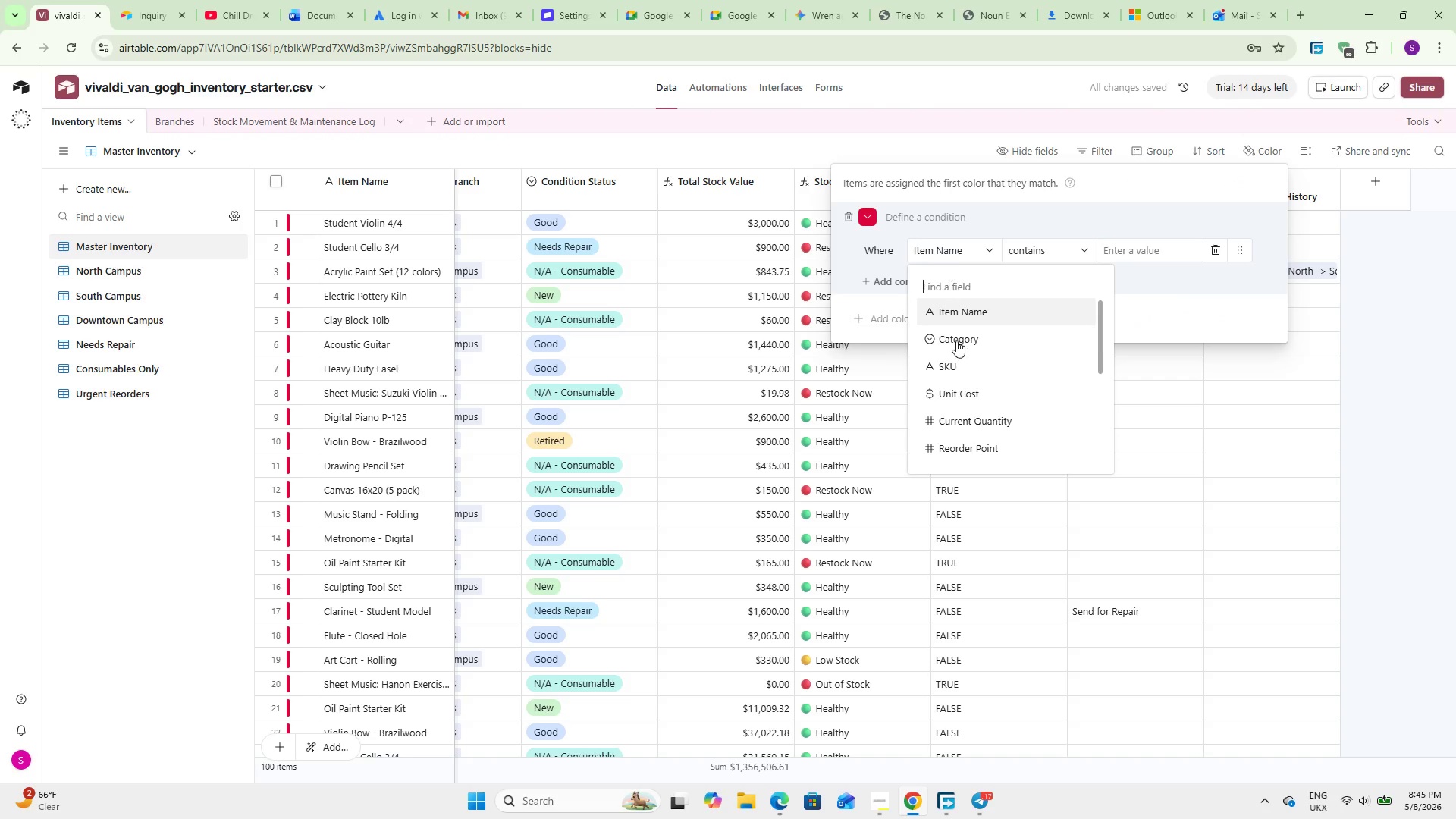 
scroll: coordinate [970, 388], scroll_direction: down, amount: 6.0
 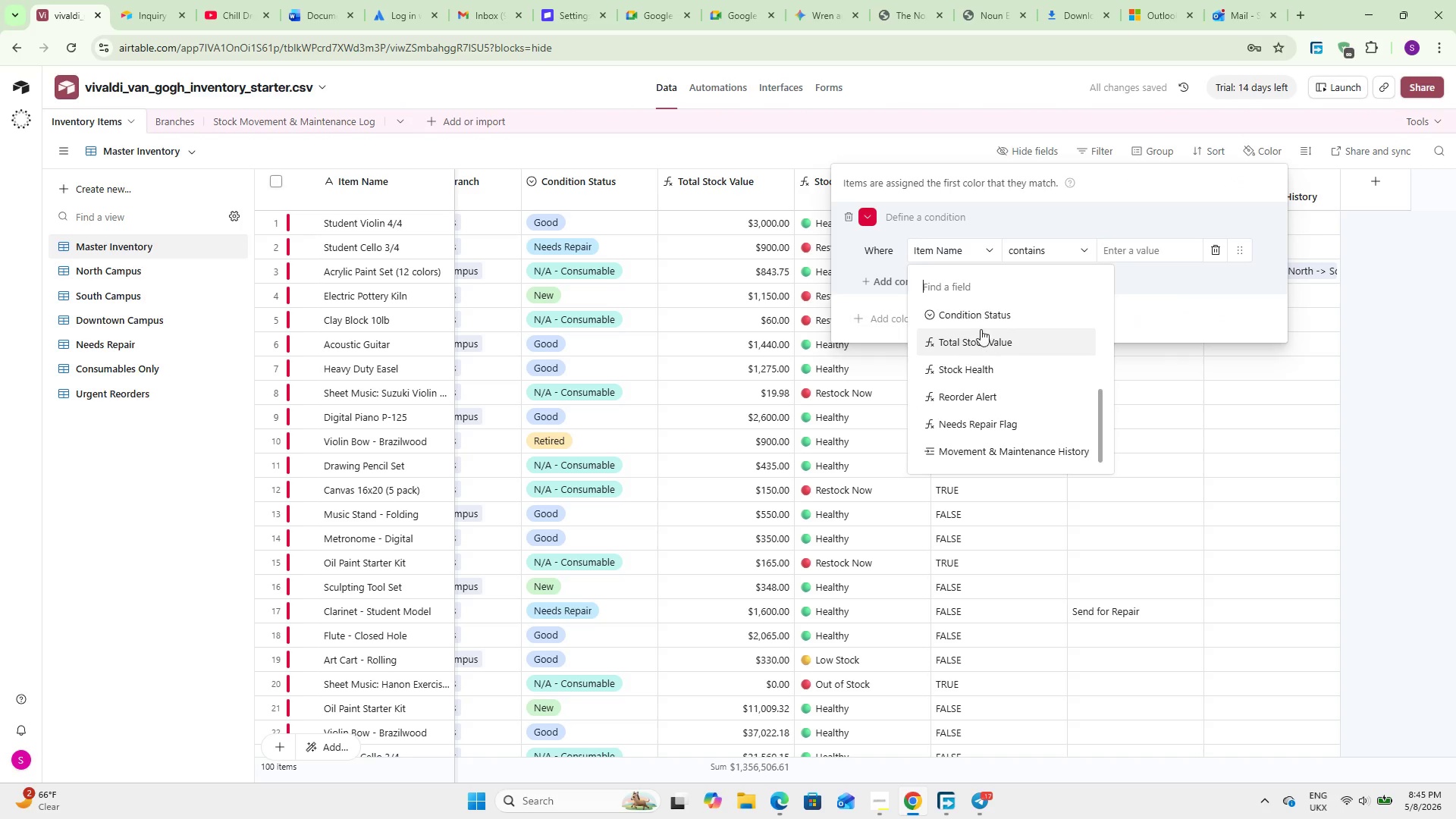 
left_click([987, 318])
 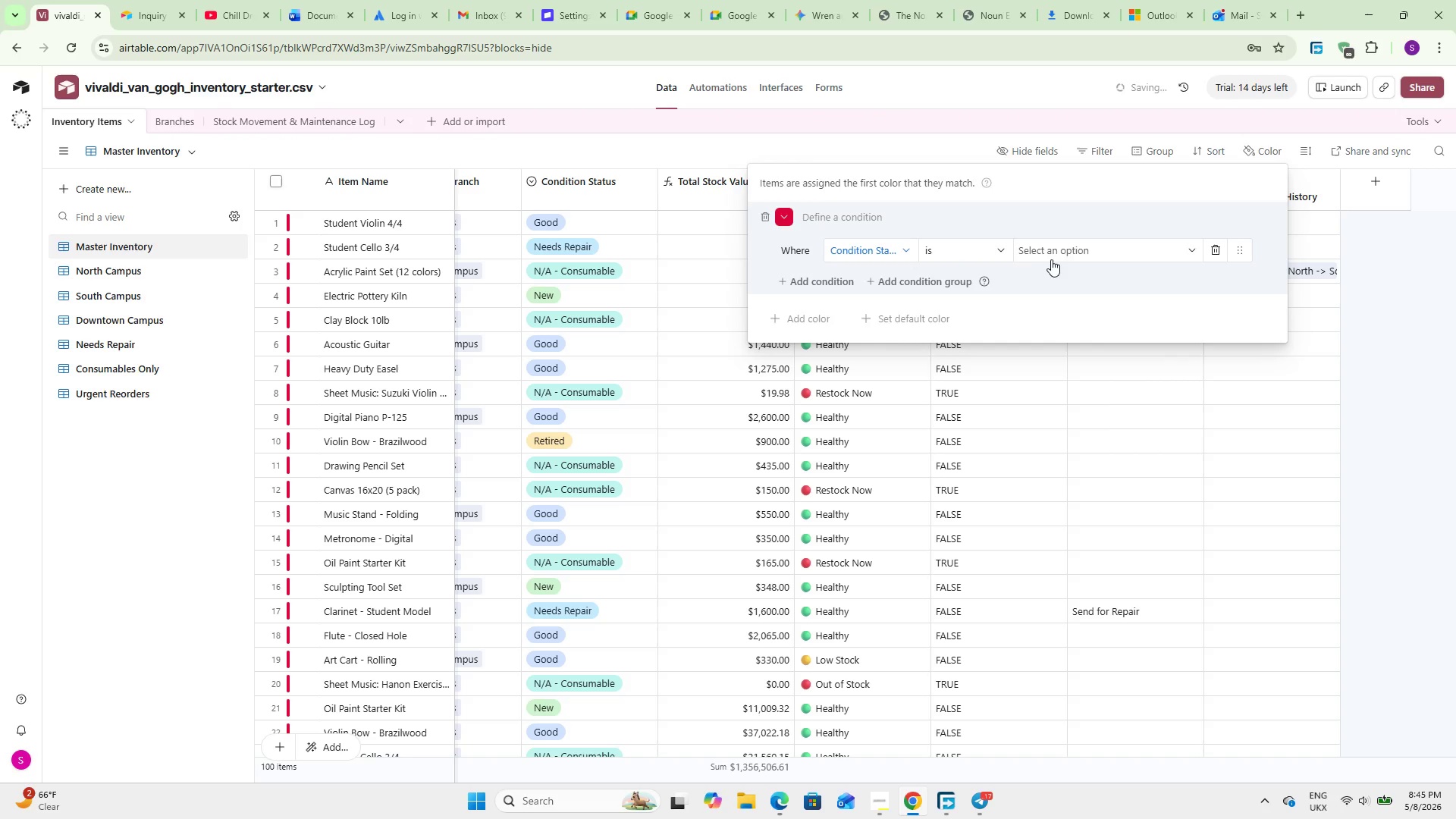 
left_click([1057, 252])
 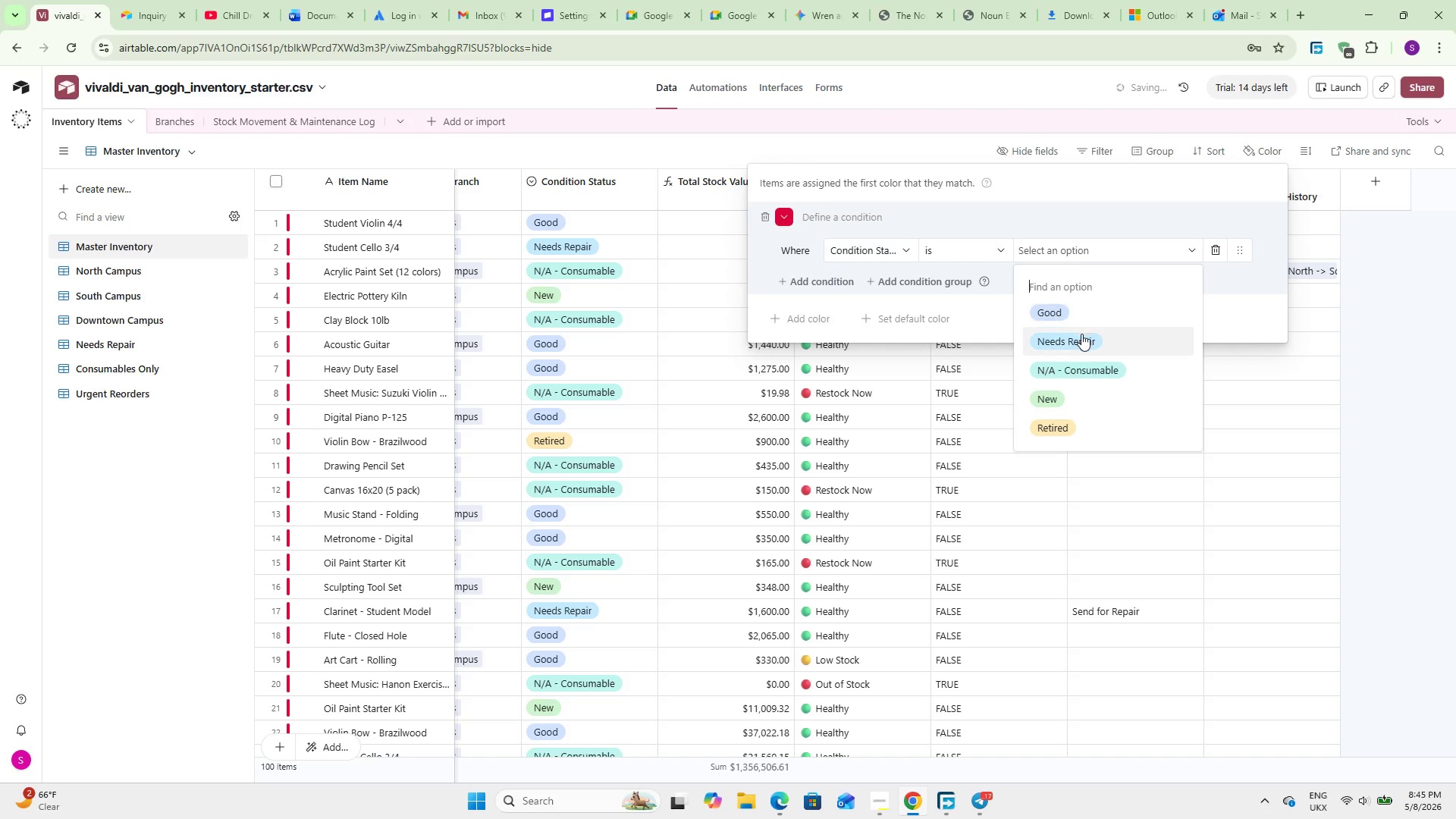 
left_click([1083, 339])
 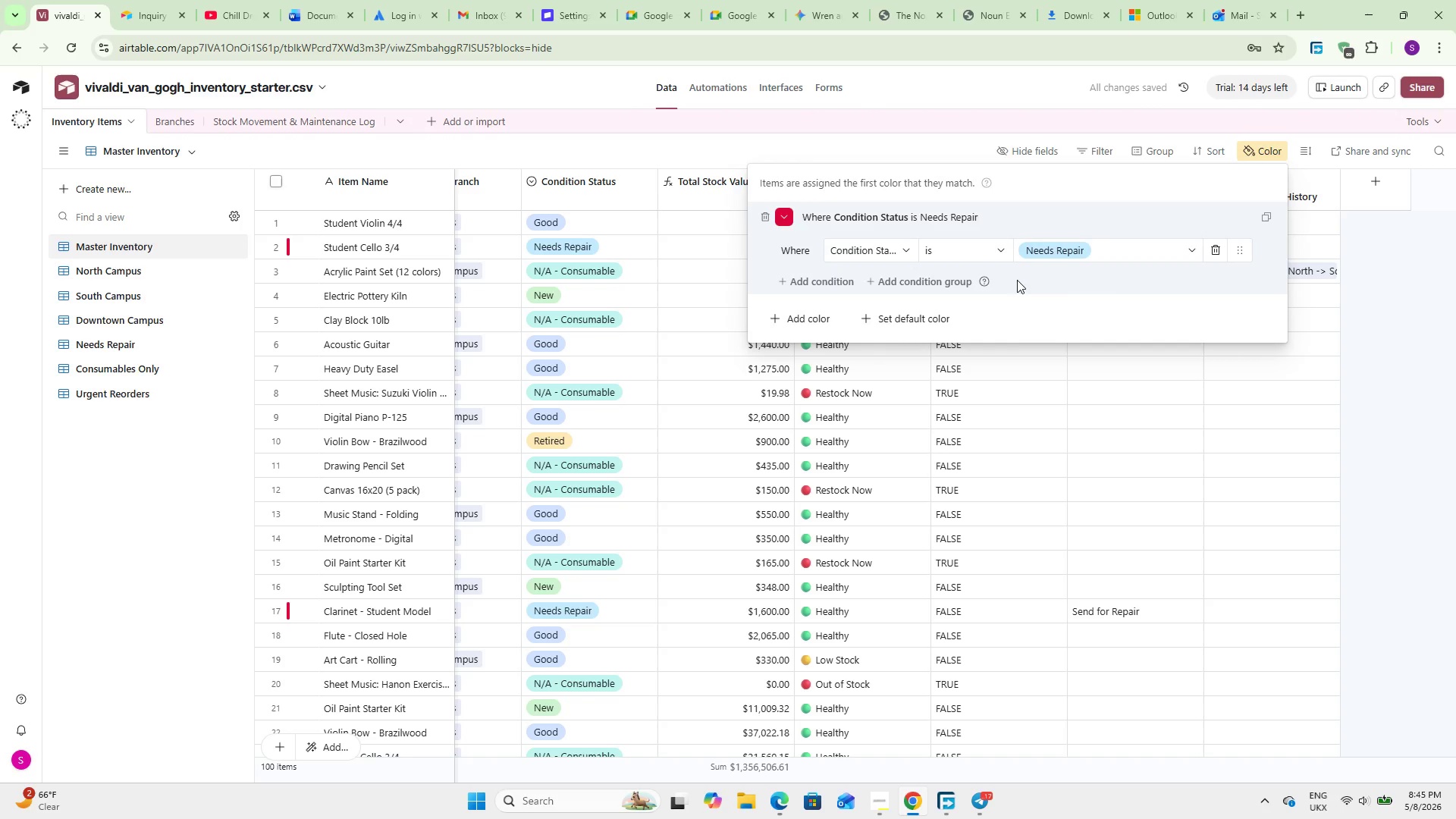 
wait(8.09)
 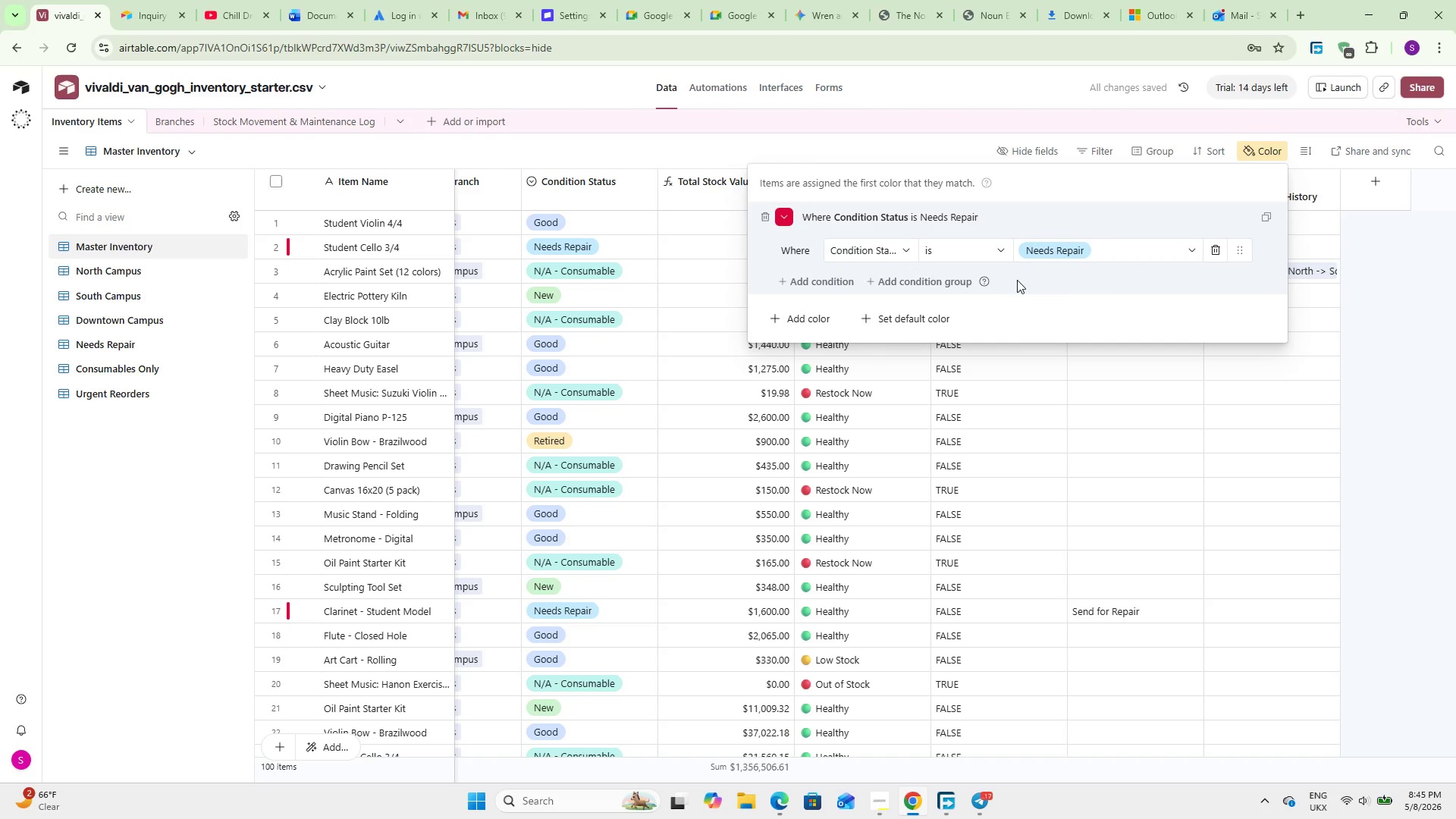 
left_click([1071, 304])
 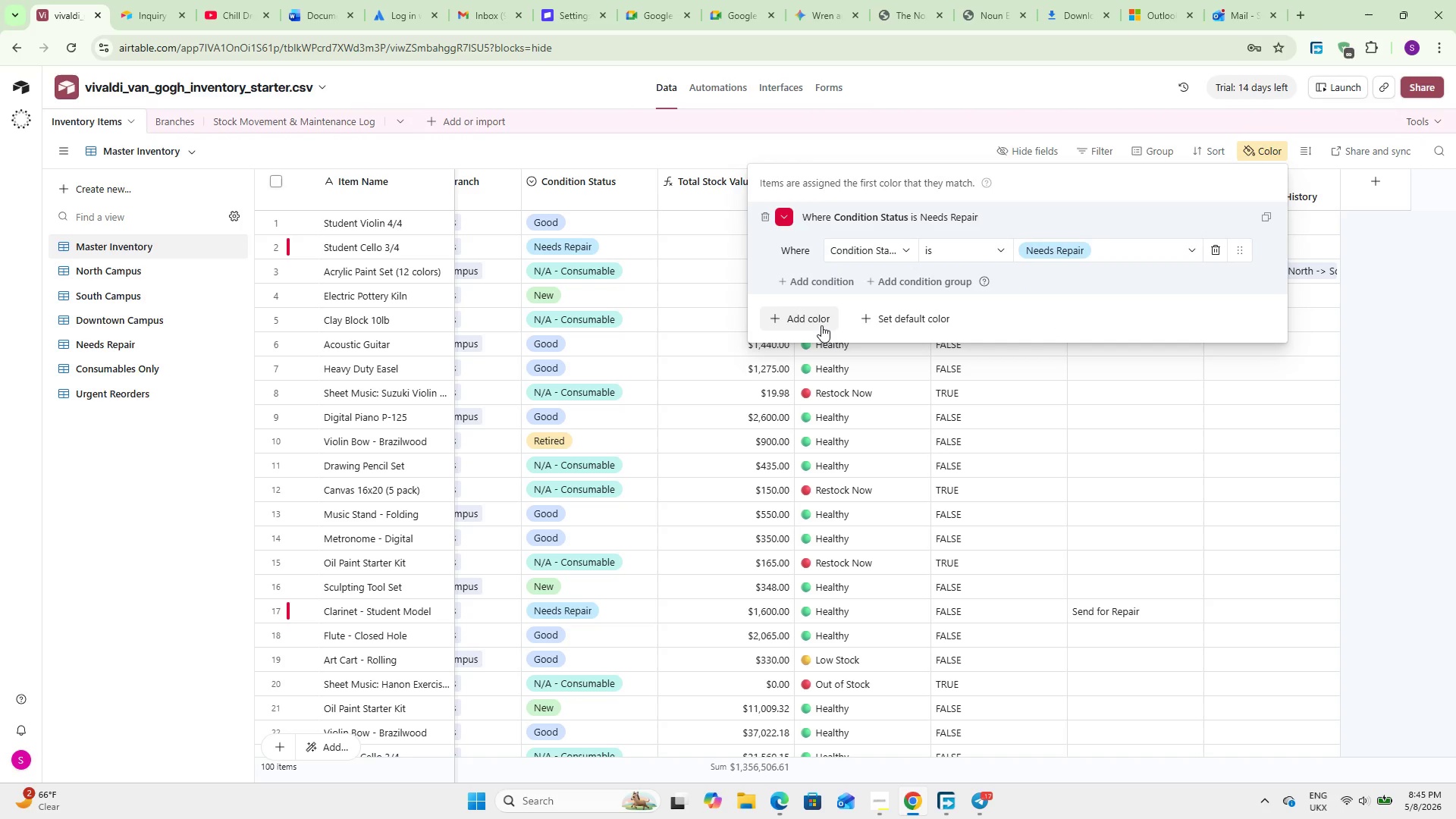 
left_click([821, 325])
 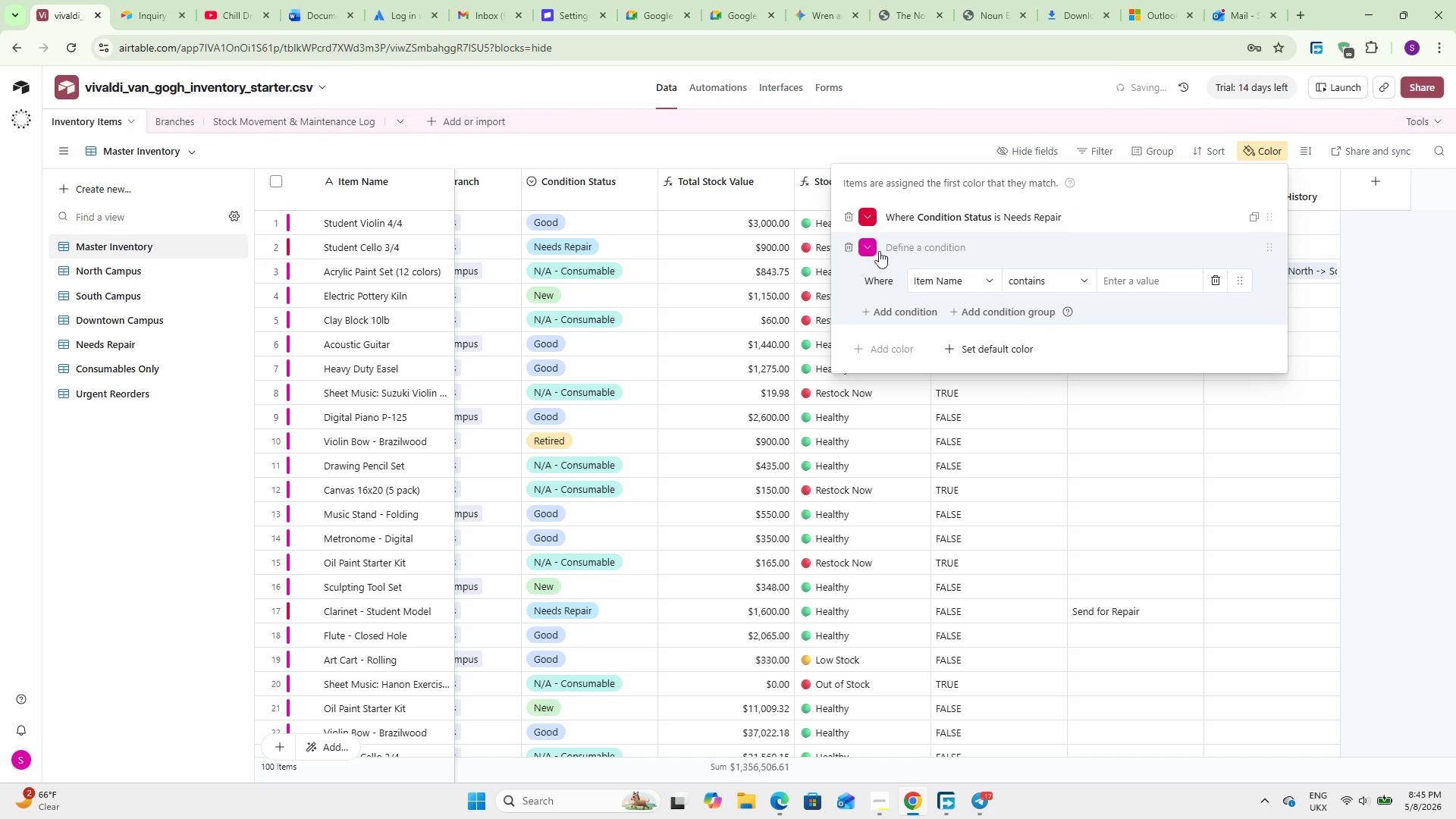 
left_click([870, 248])
 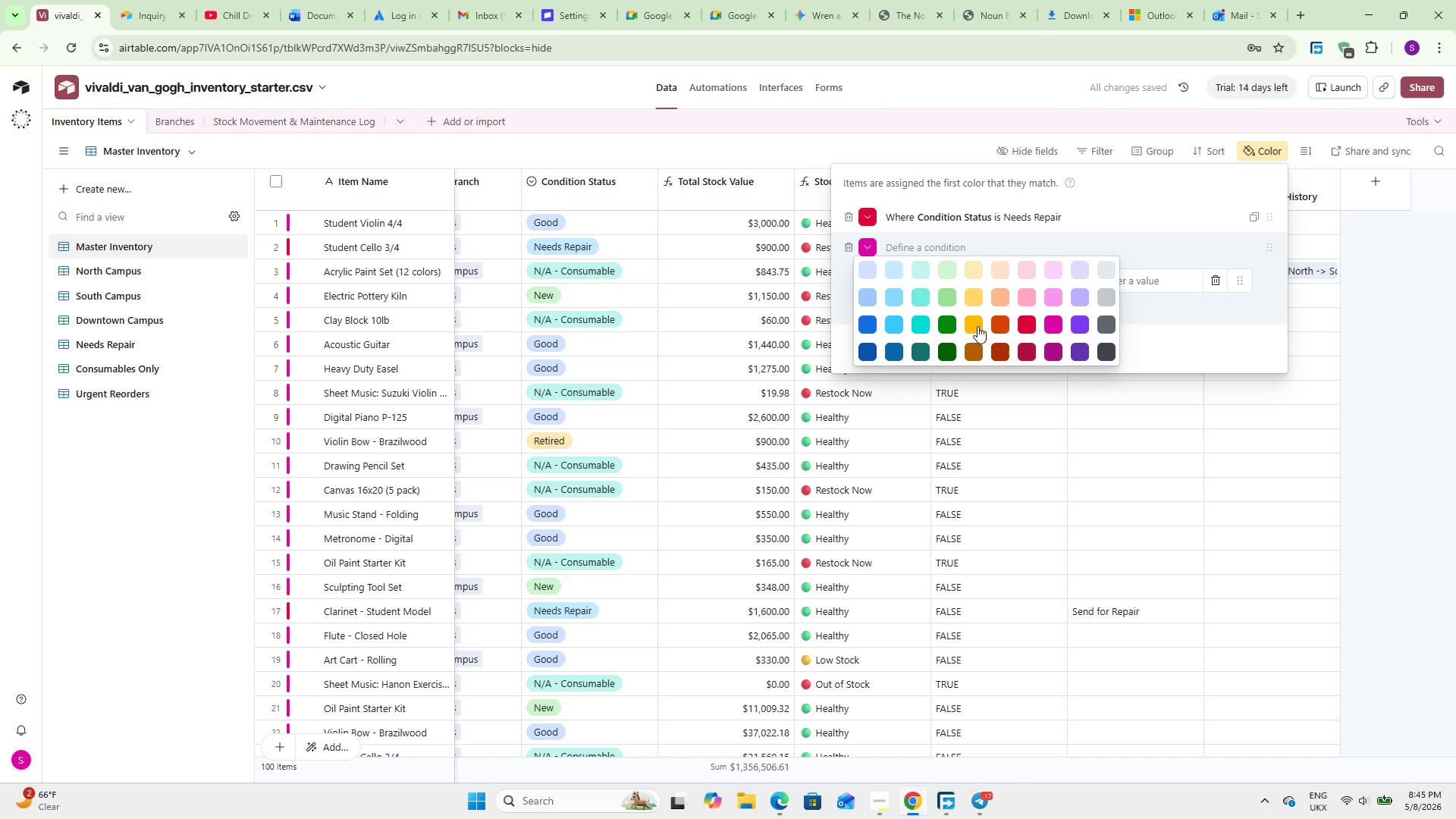 
left_click([977, 326])
 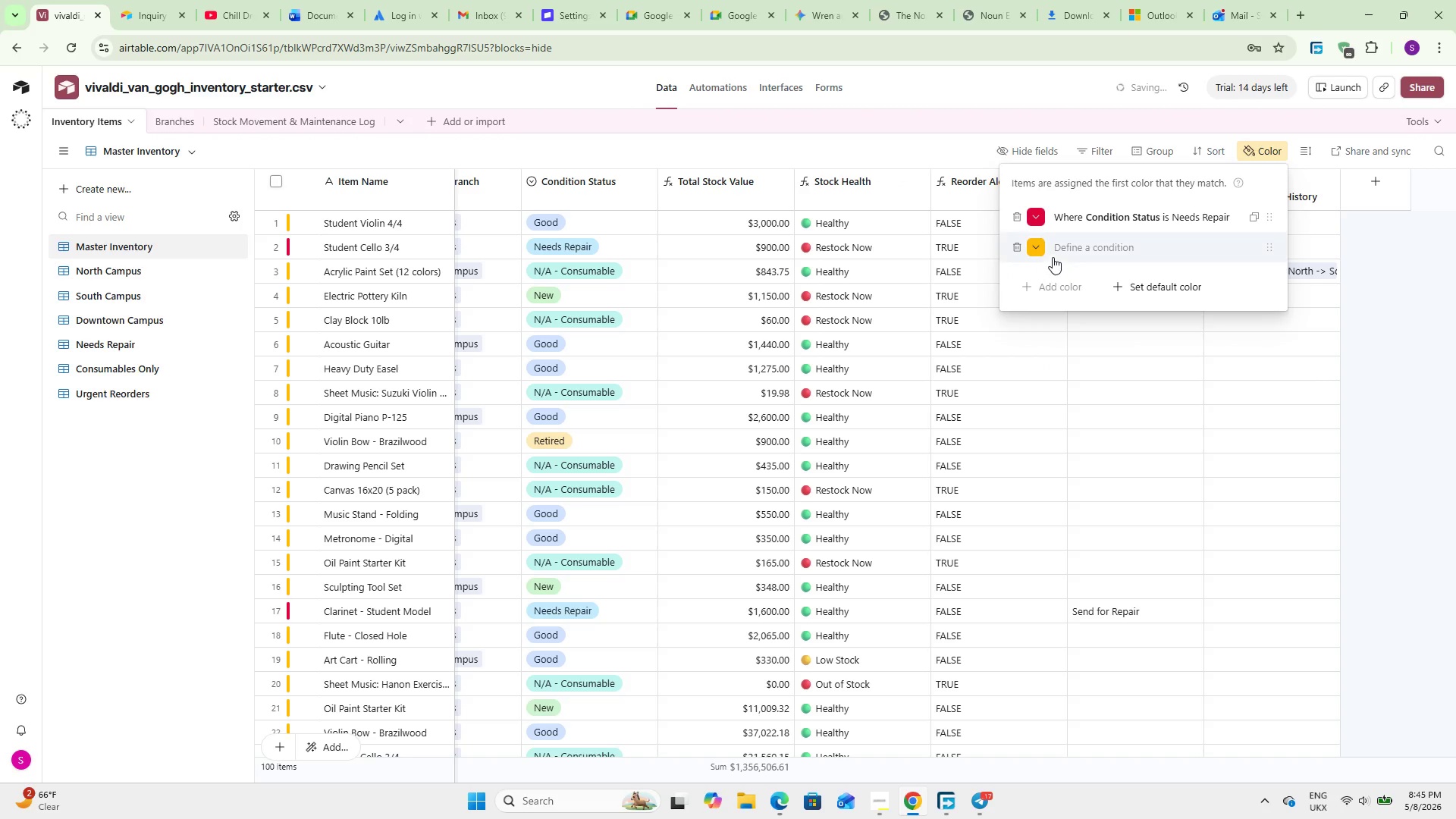 
left_click([1067, 253])
 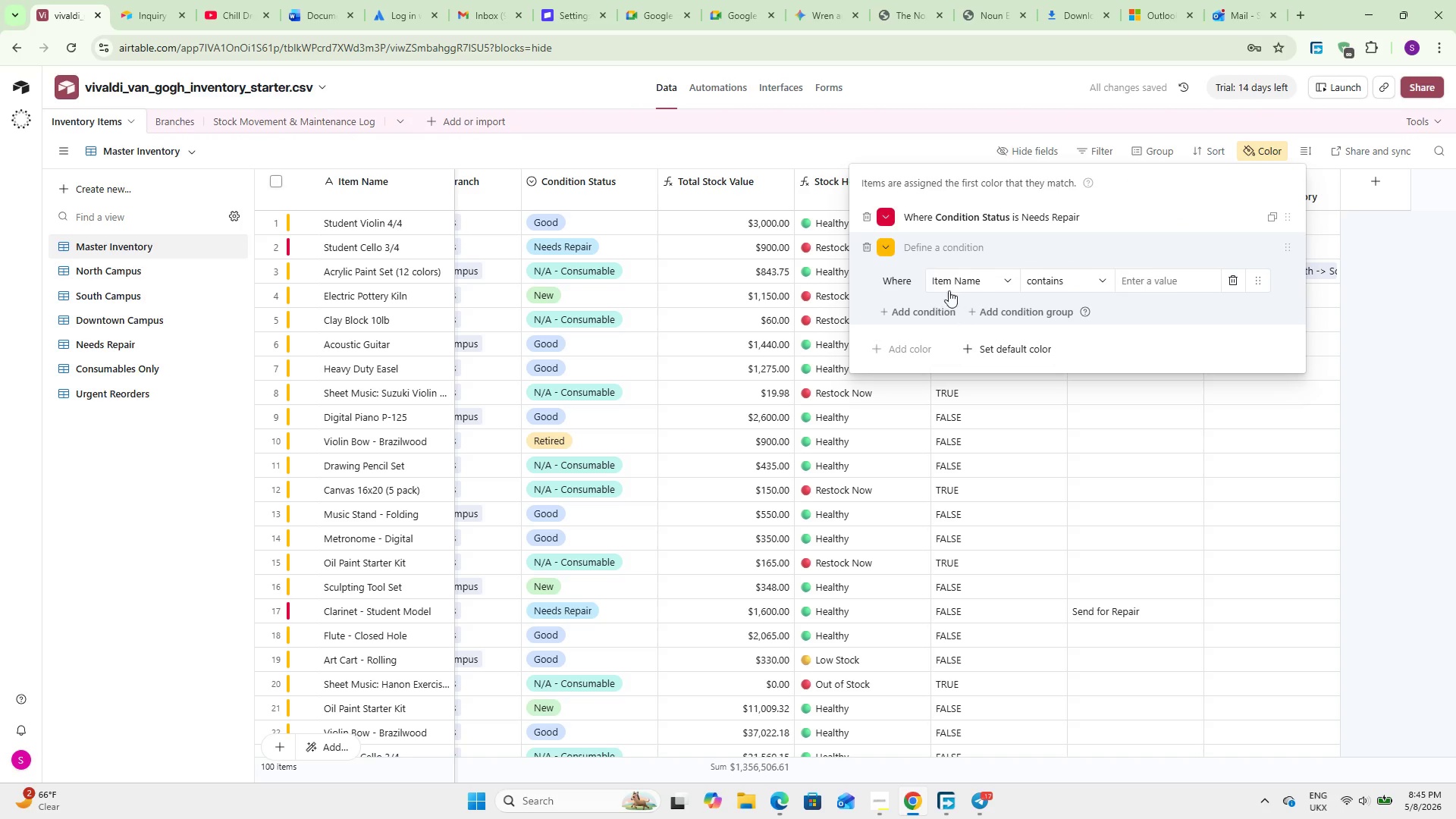 
left_click([960, 280])
 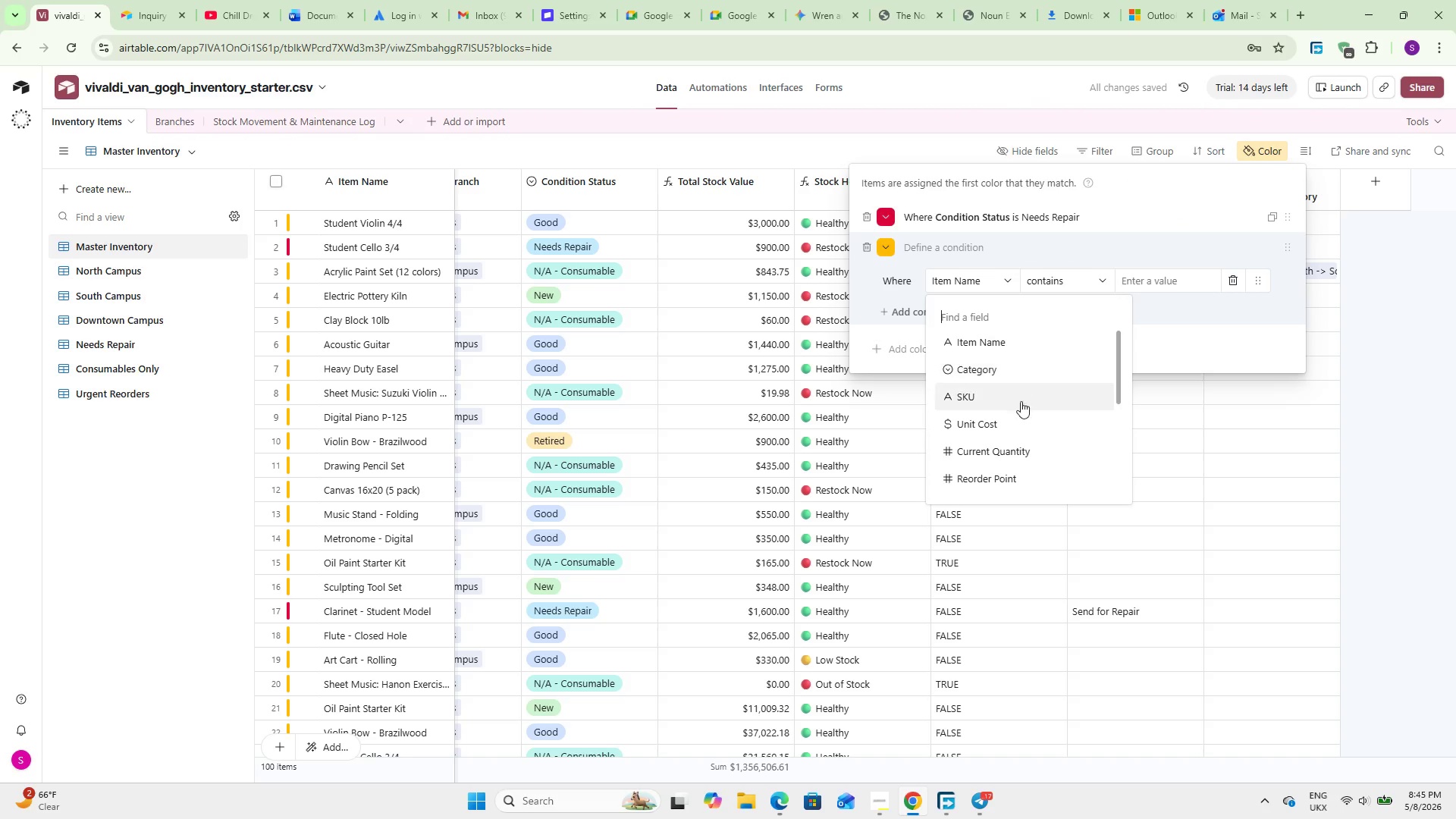 
scroll: coordinate [1020, 422], scroll_direction: up, amount: 1.0
 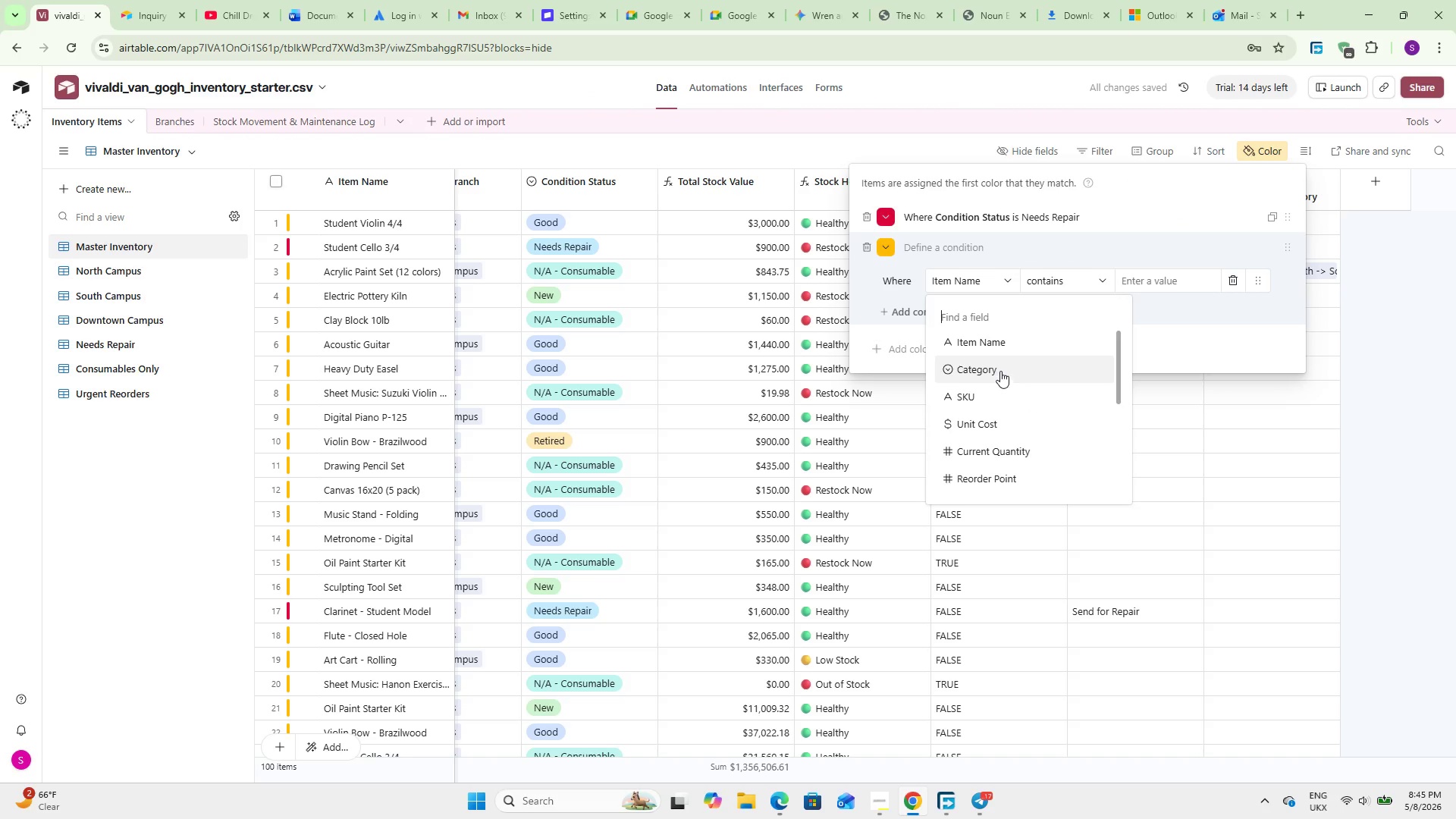 
scroll: coordinate [998, 384], scroll_direction: down, amount: 2.0
 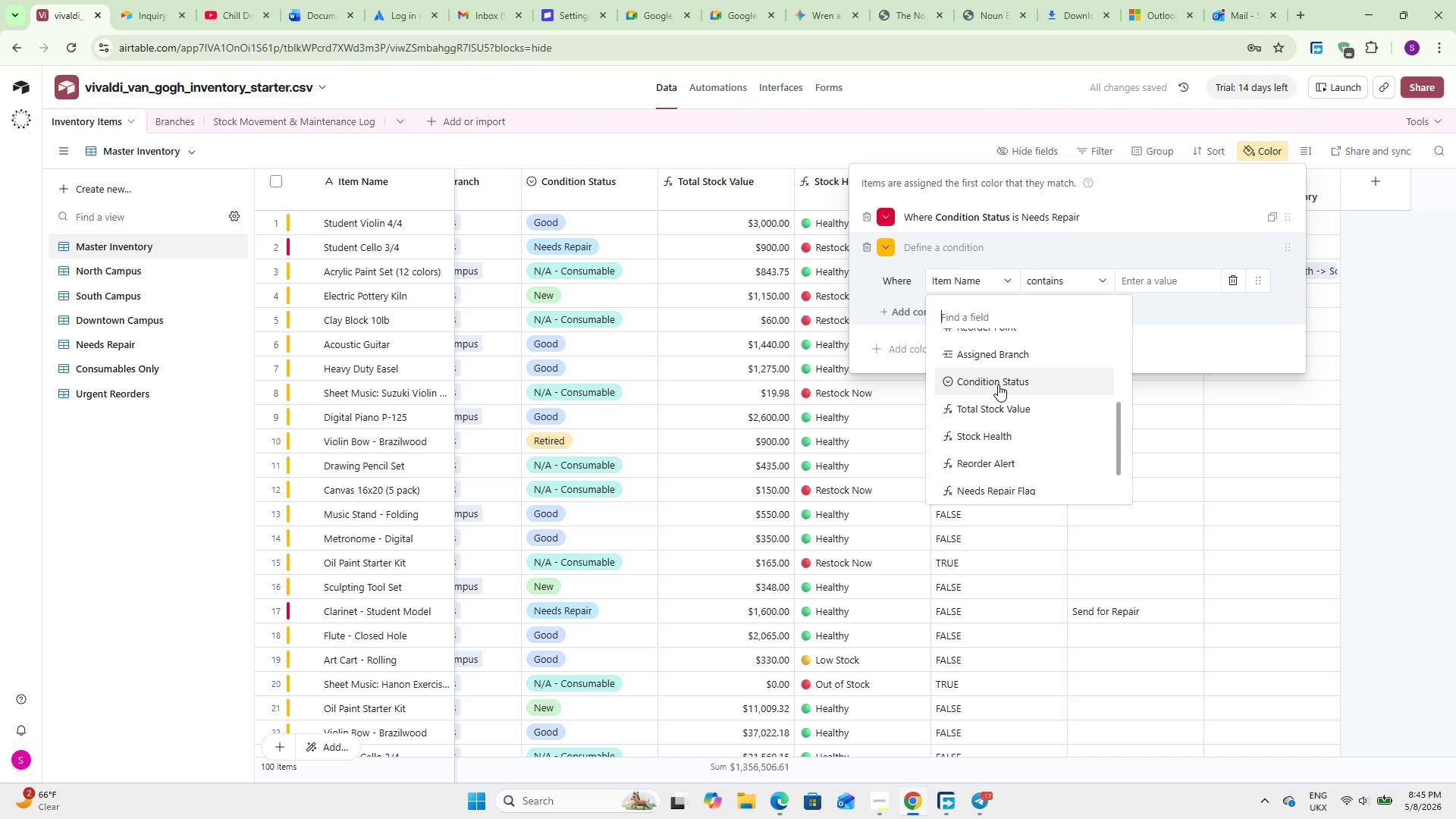 
left_click([998, 384])
 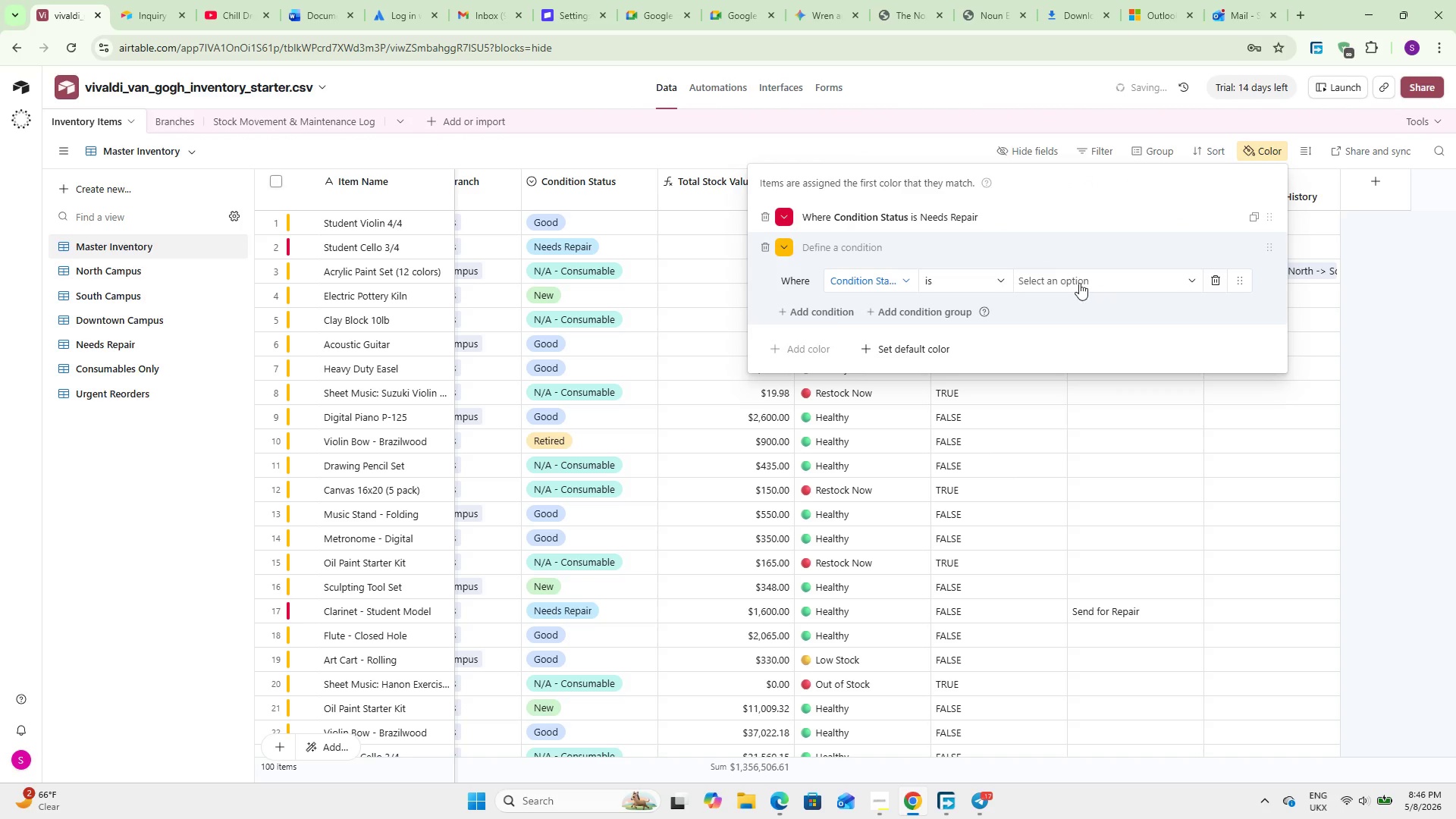 
left_click([1077, 279])
 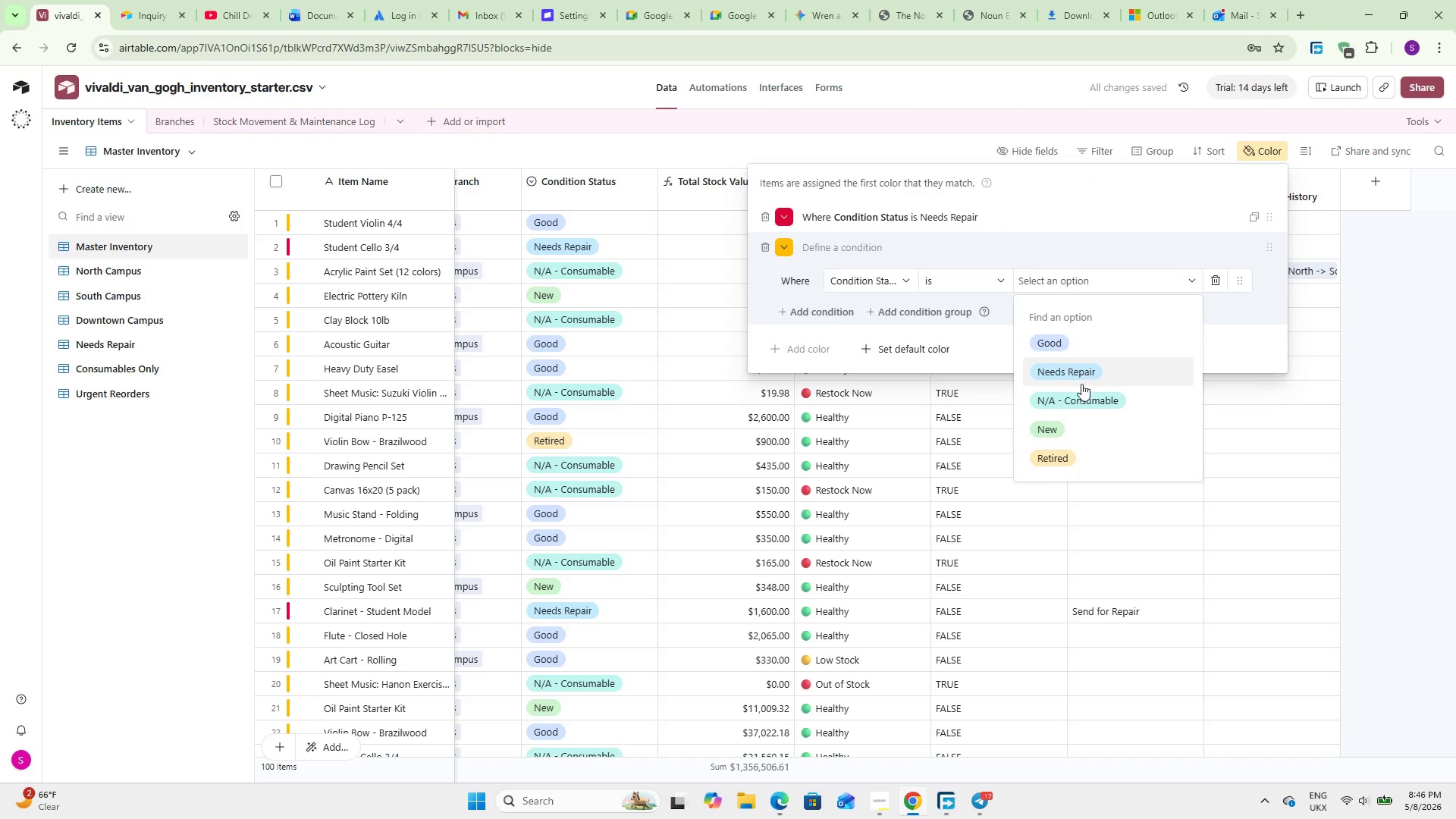 
scroll: coordinate [1081, 391], scroll_direction: down, amount: 4.0
 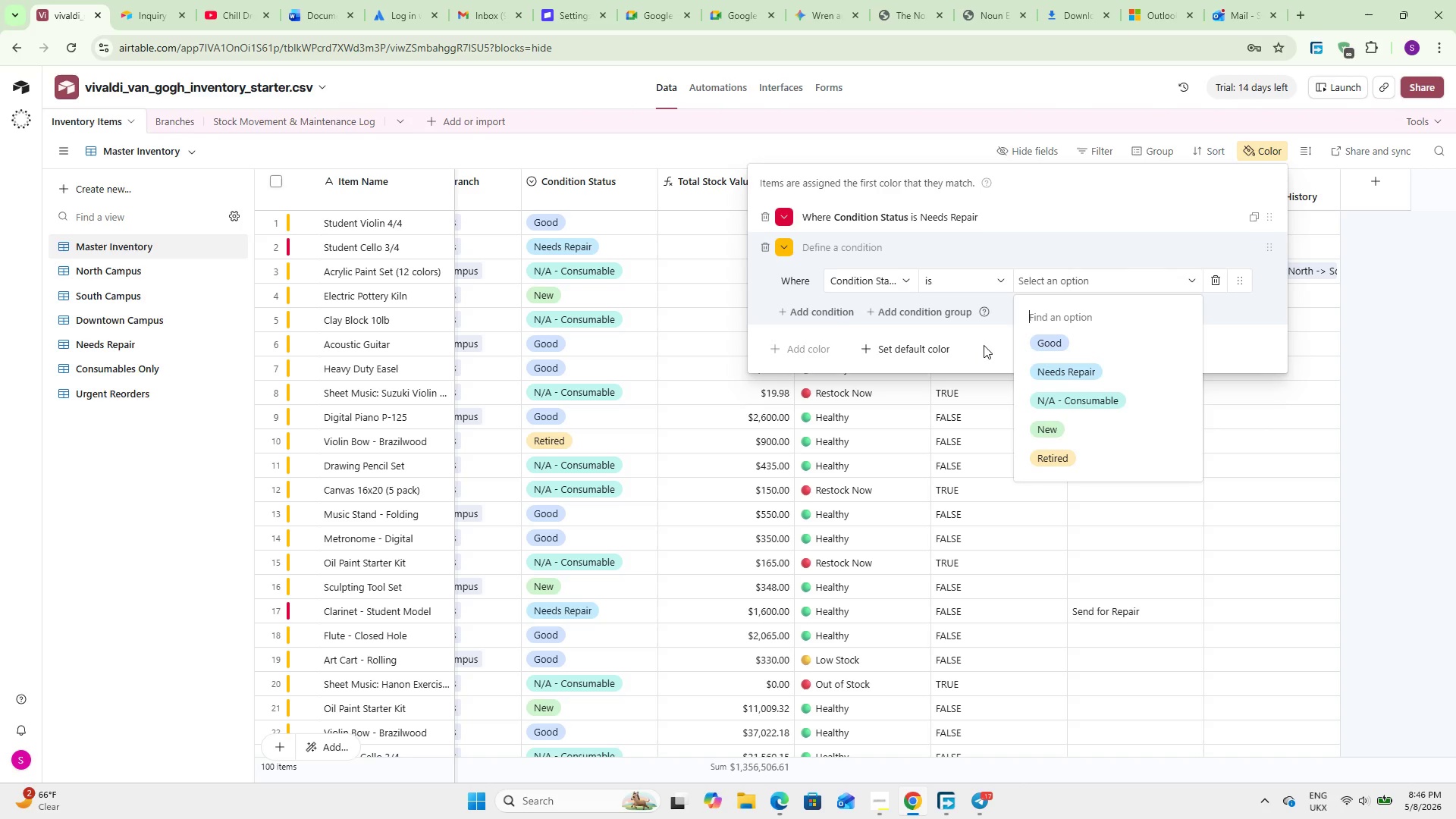 
wait(5.99)
 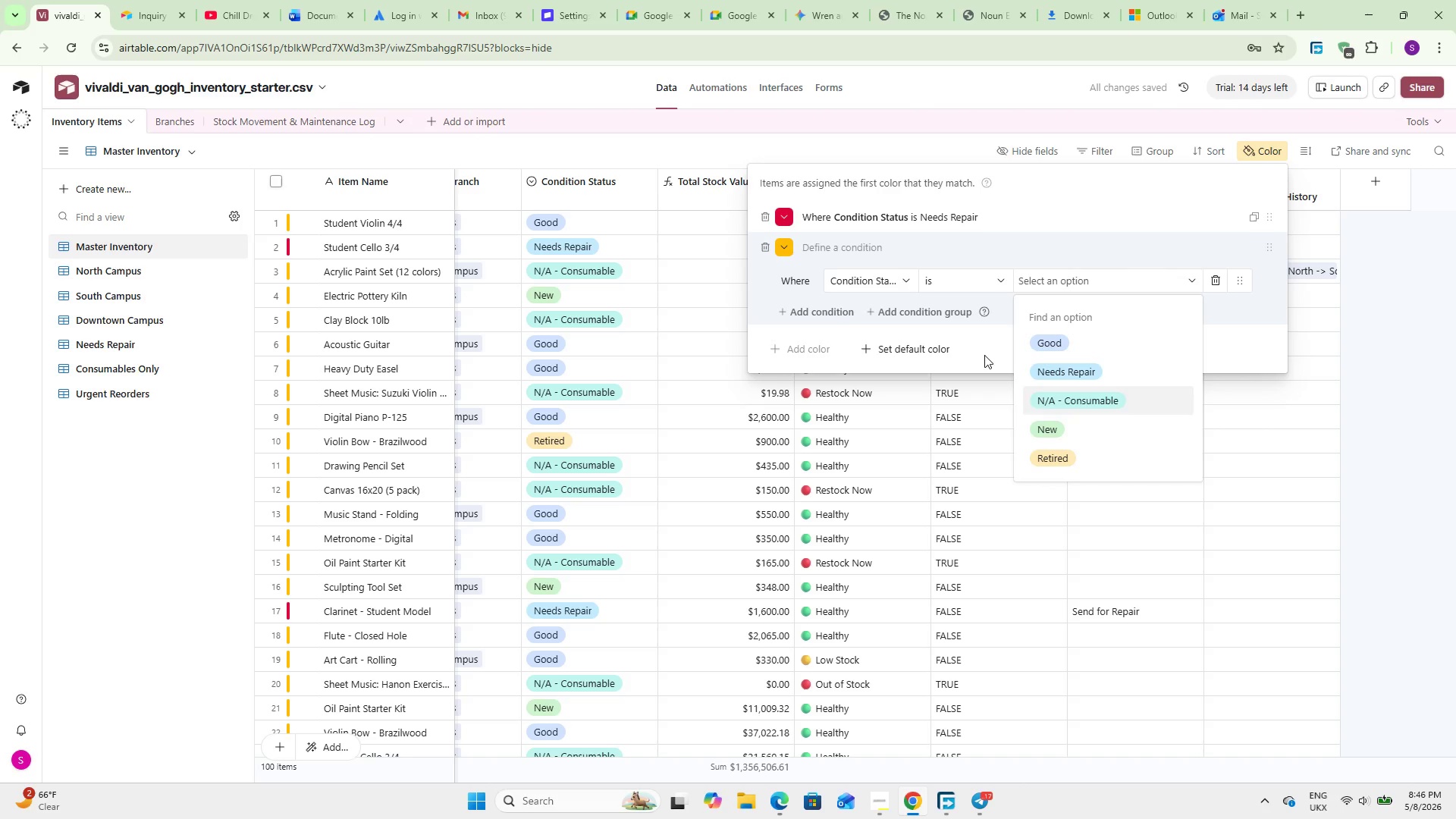 
left_click([893, 276])
 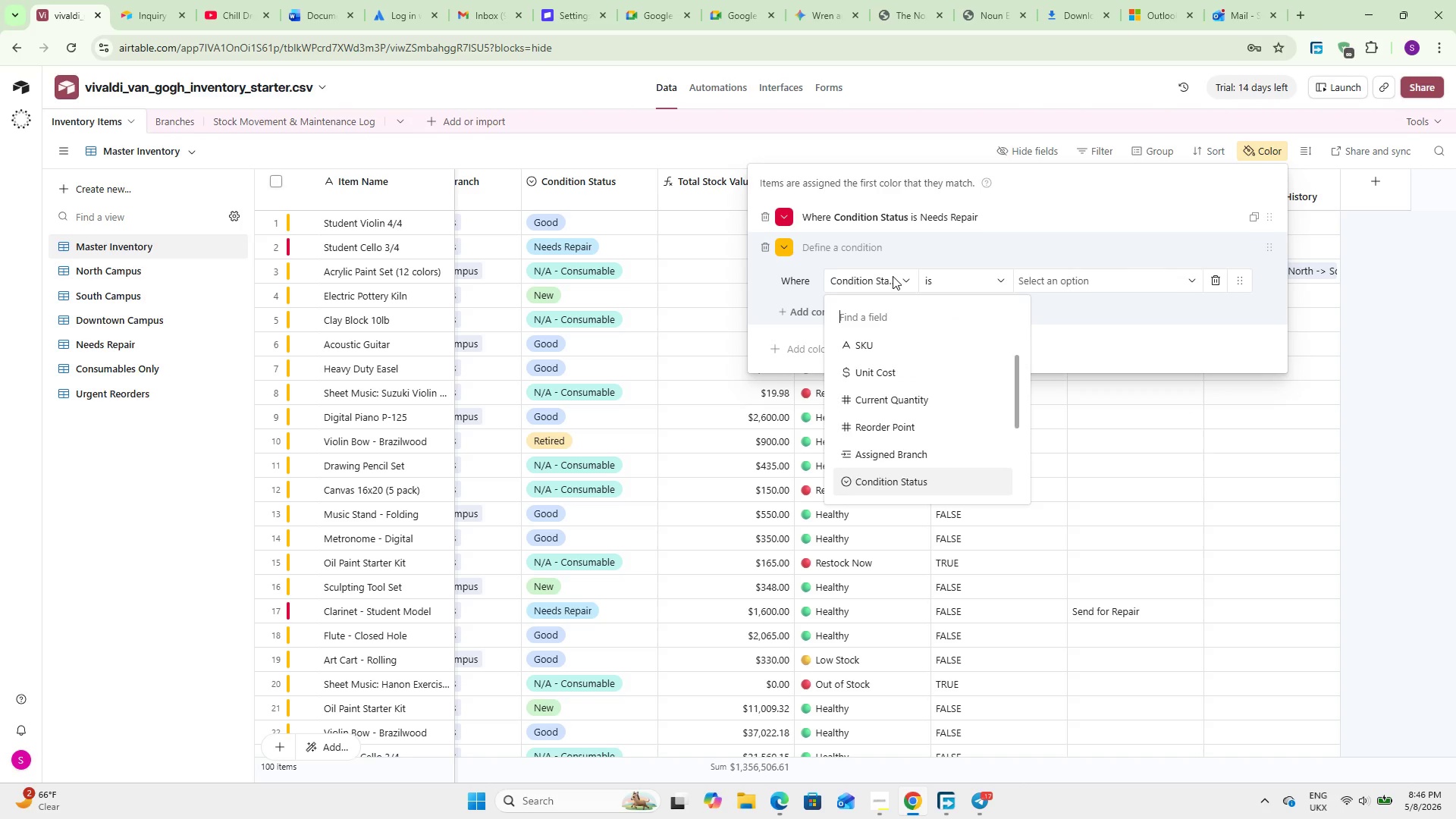 
key(S)
 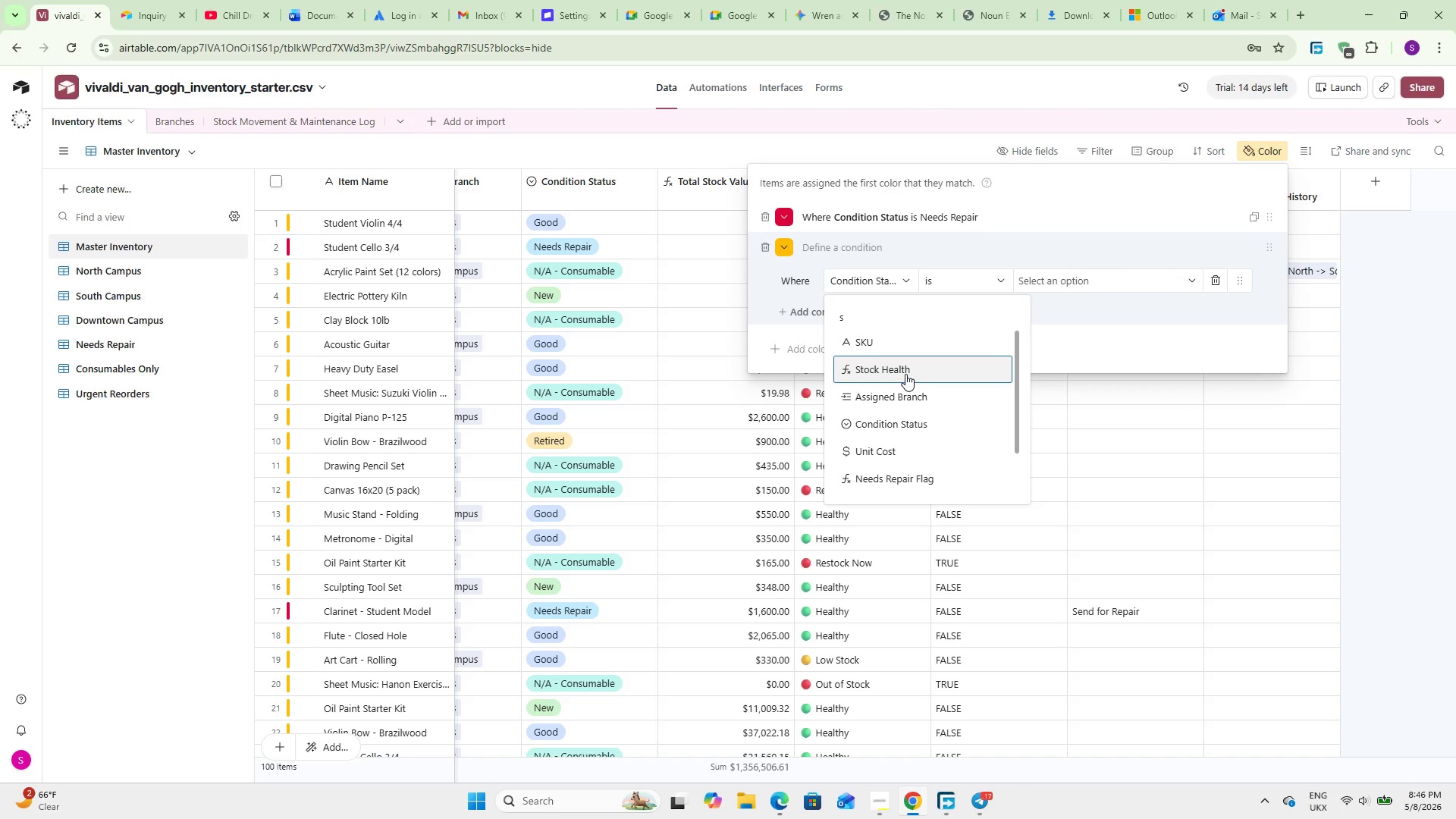 
left_click([905, 374])
 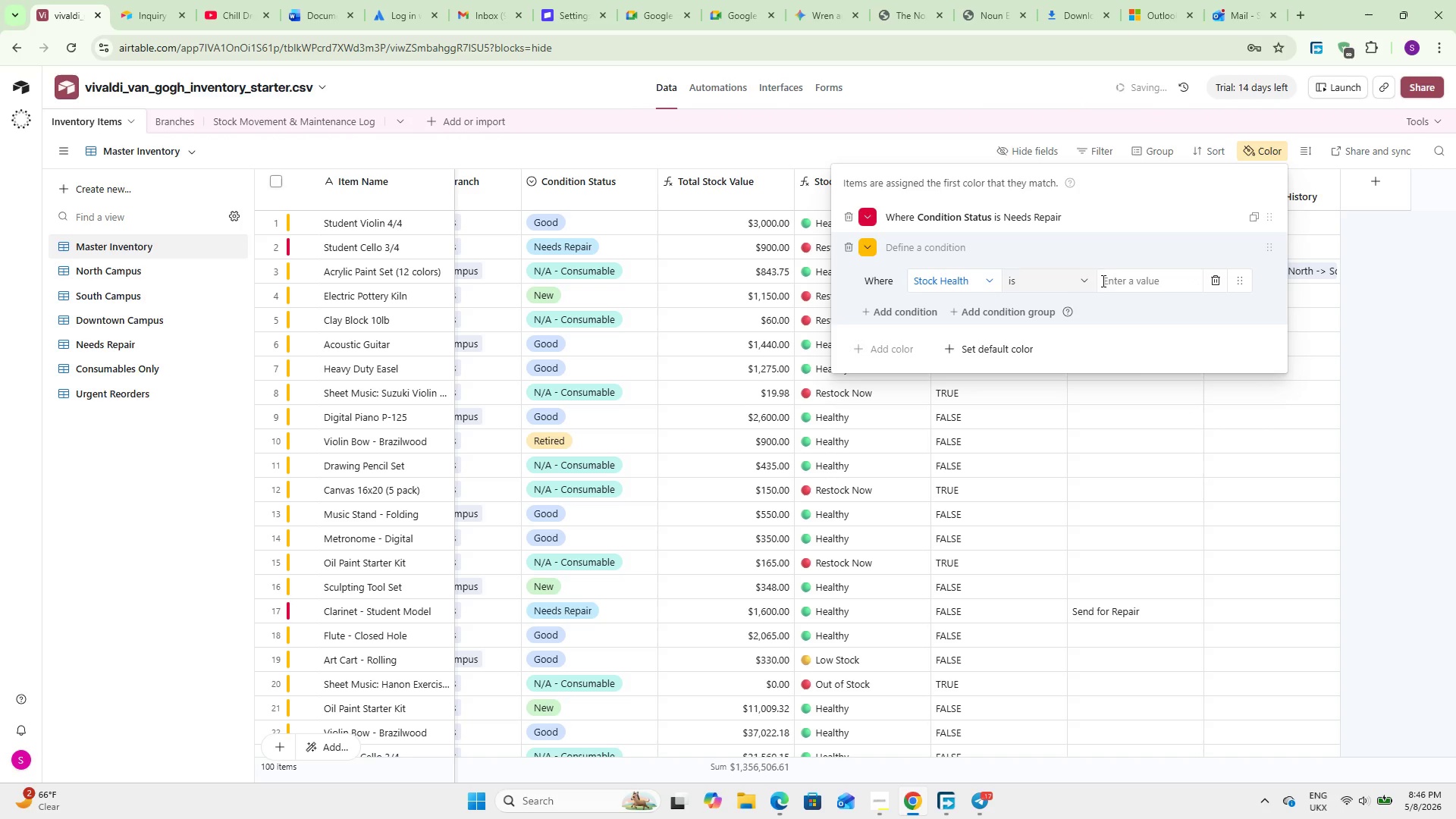 
left_click([1109, 276])
 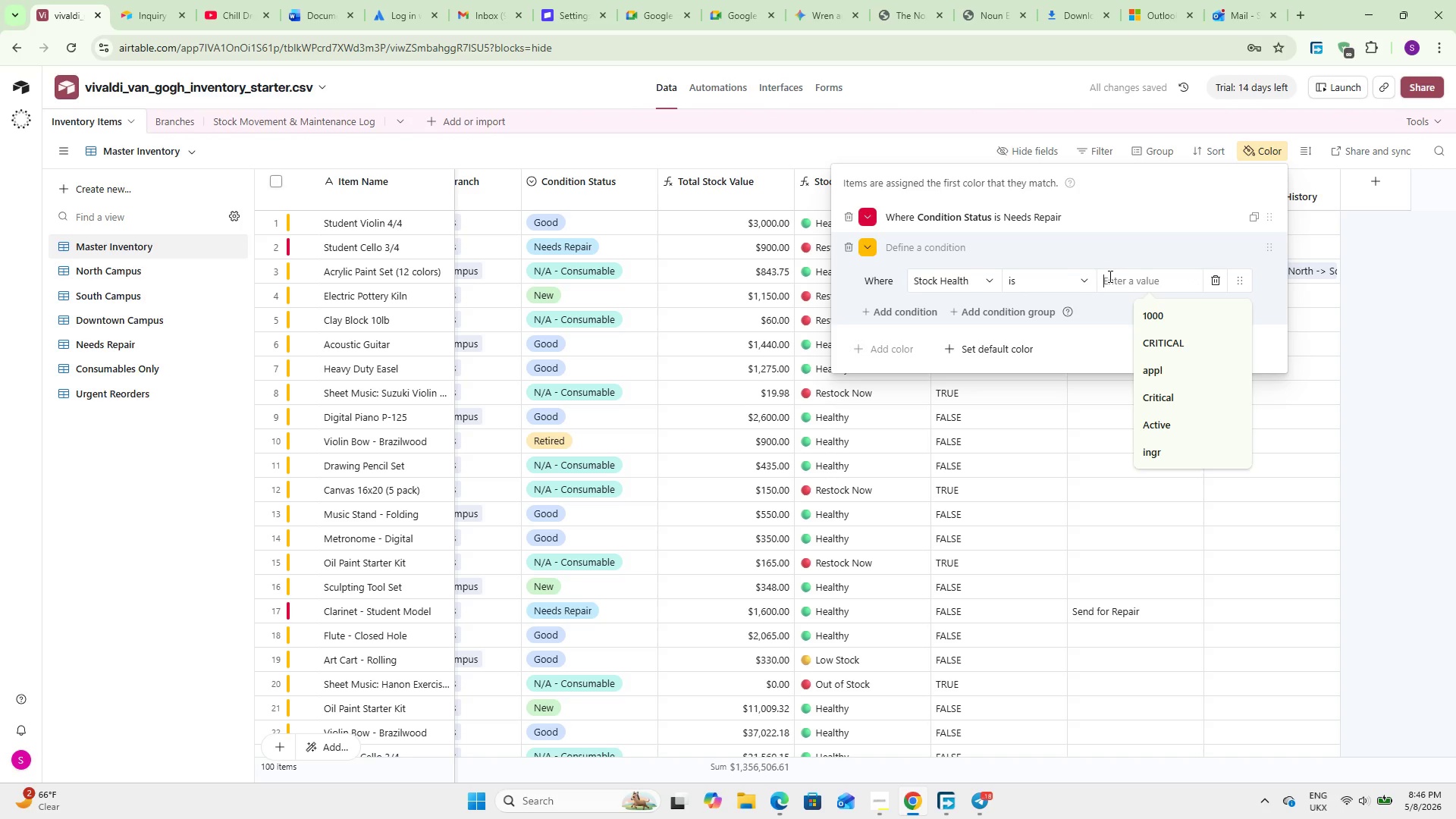 
type(Out of Stock)
 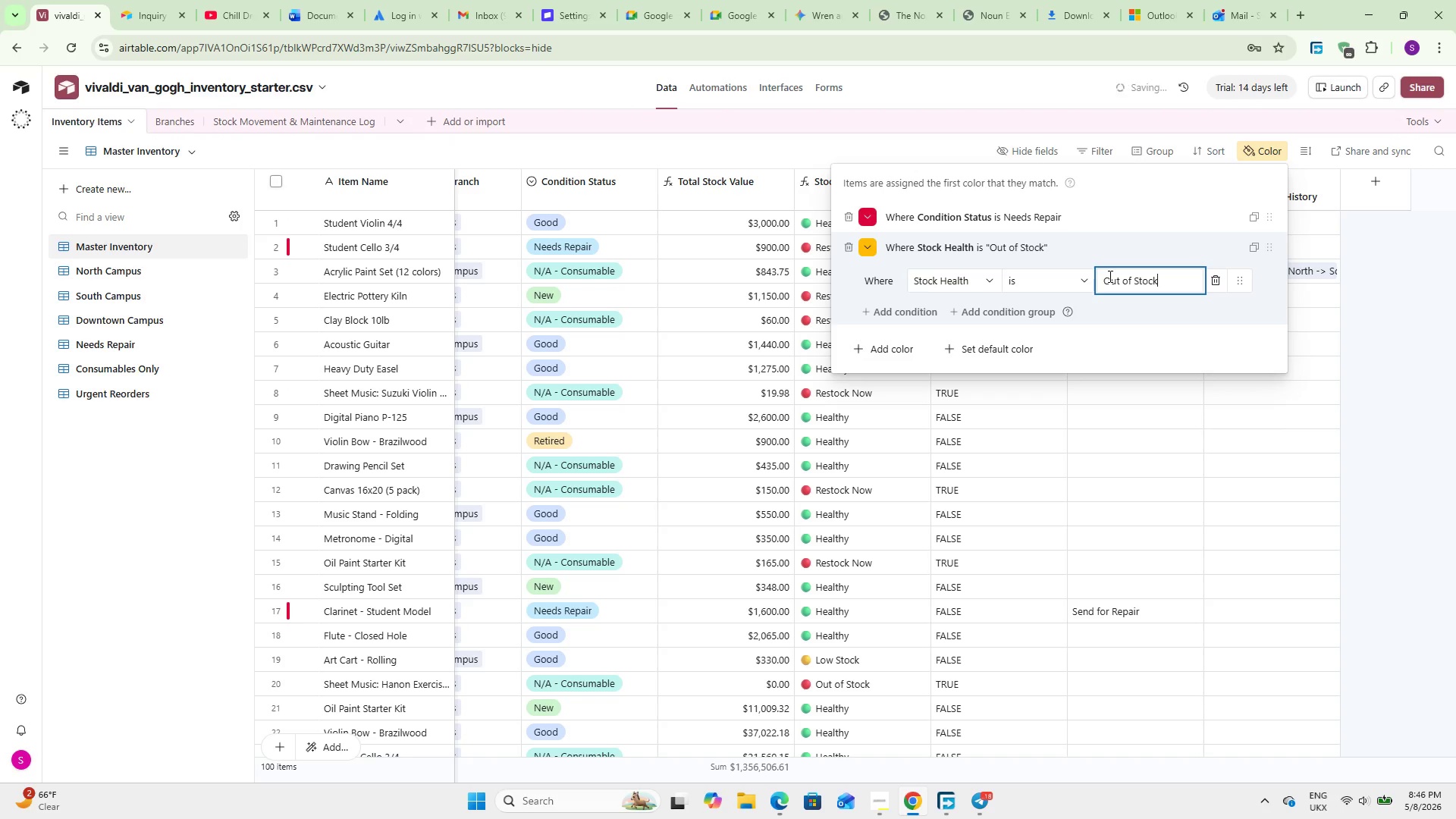 
left_click([1051, 278])
 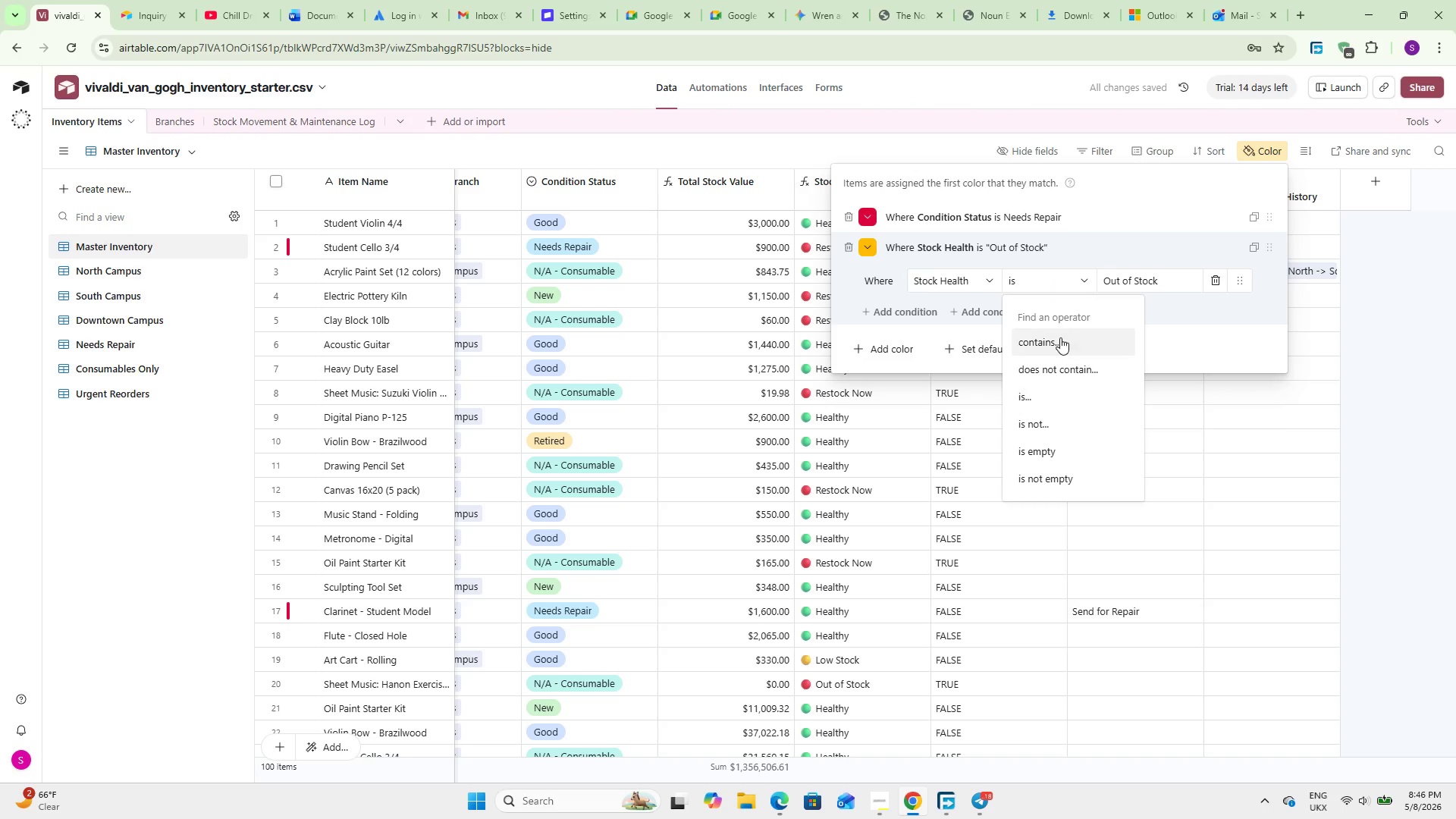 
left_click([1060, 337])
 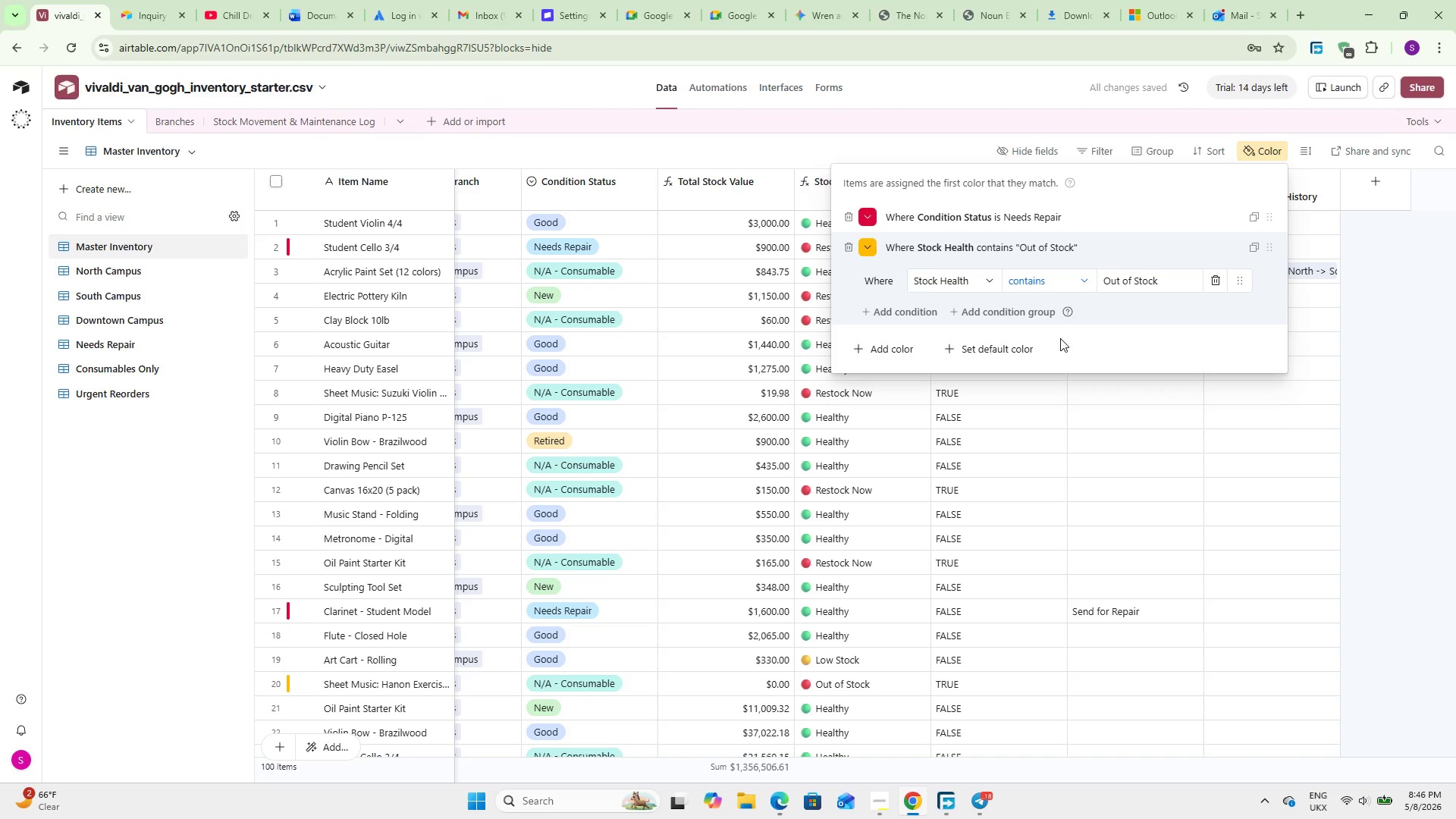 
wait(8.83)
 